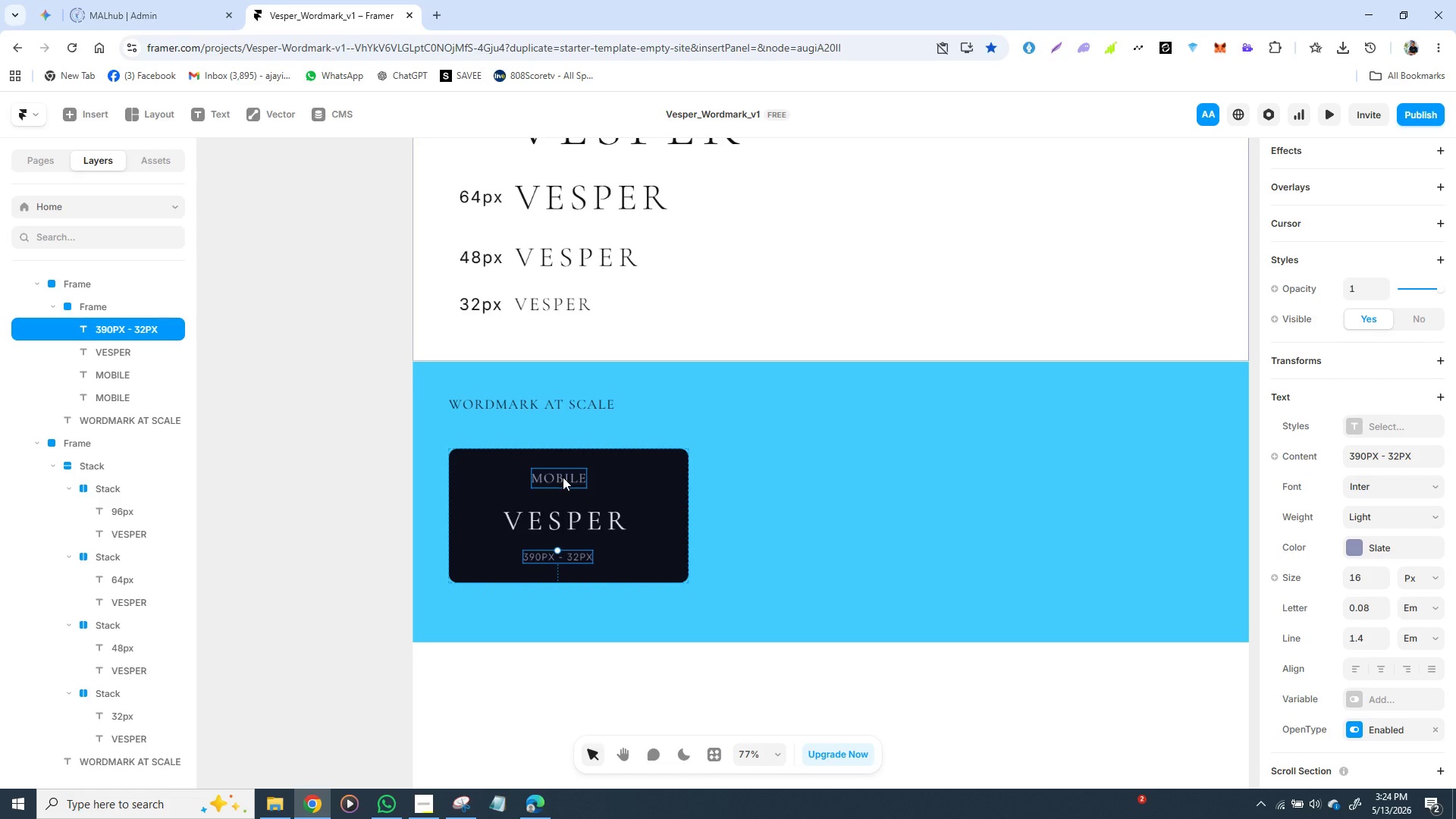 
hold_key(key=ShiftLeft, duration=1.52)
left_click([573, 520])
 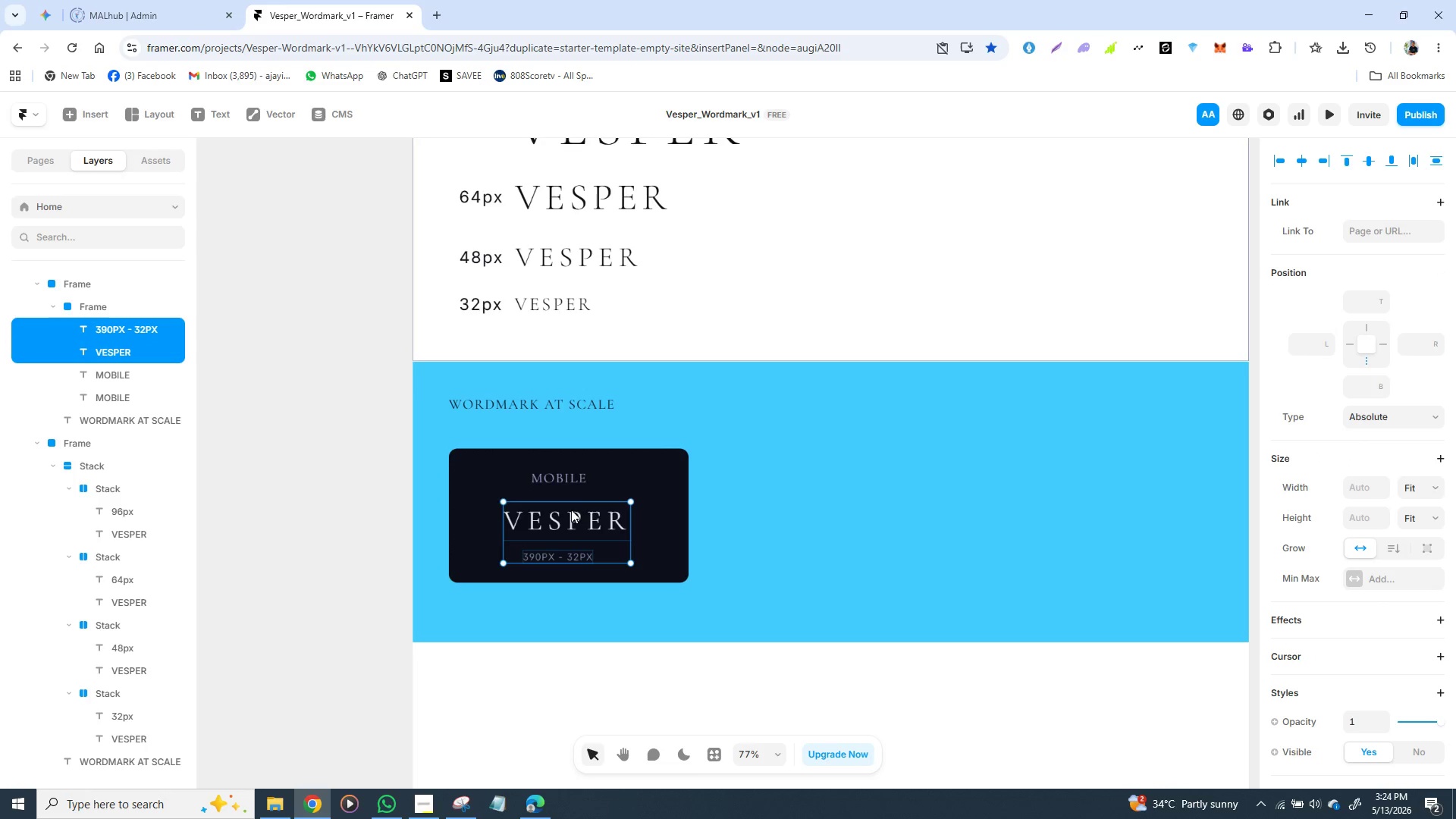 
key(Shift+ShiftLeft)
 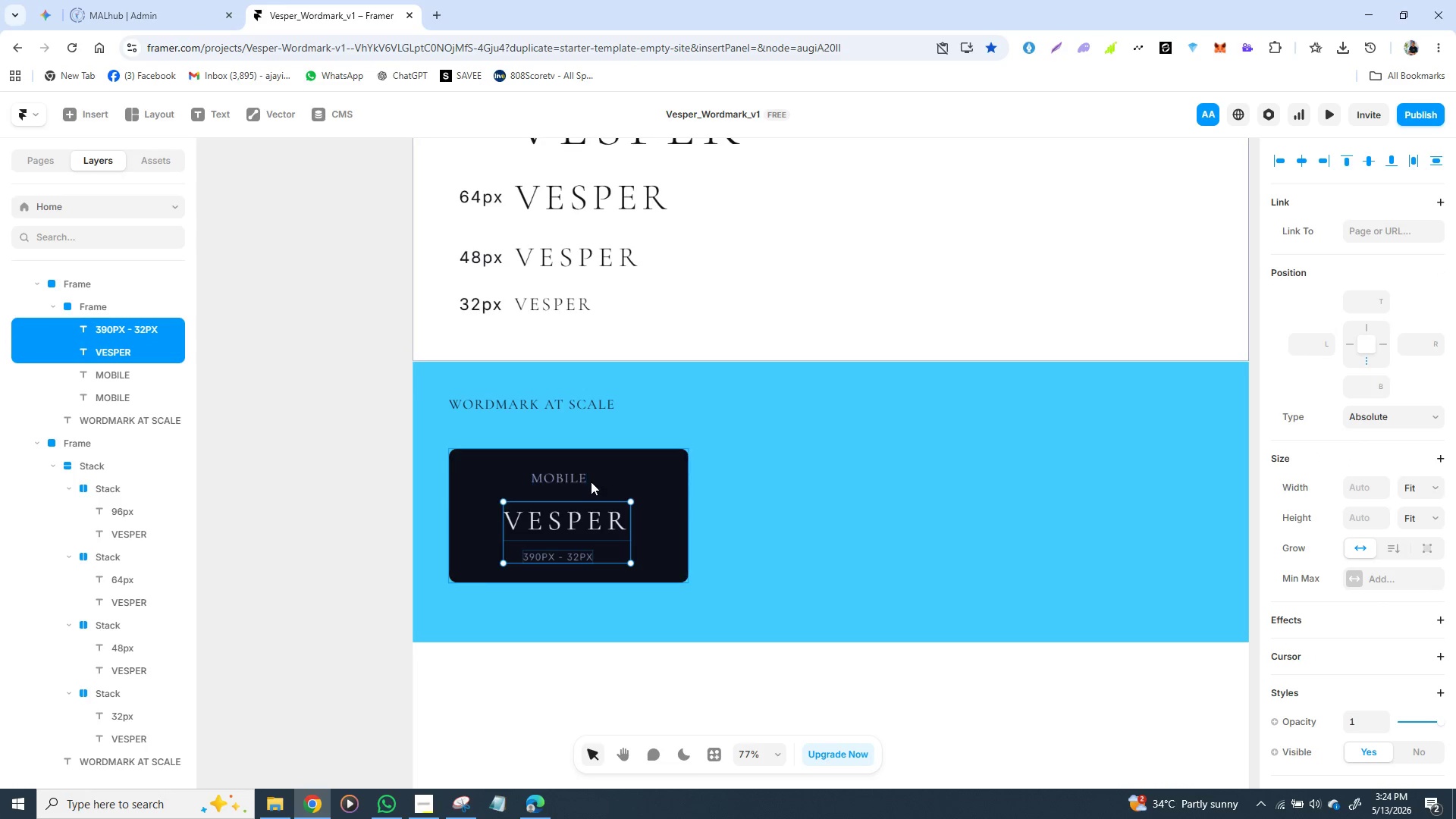 
left_click([601, 478])
 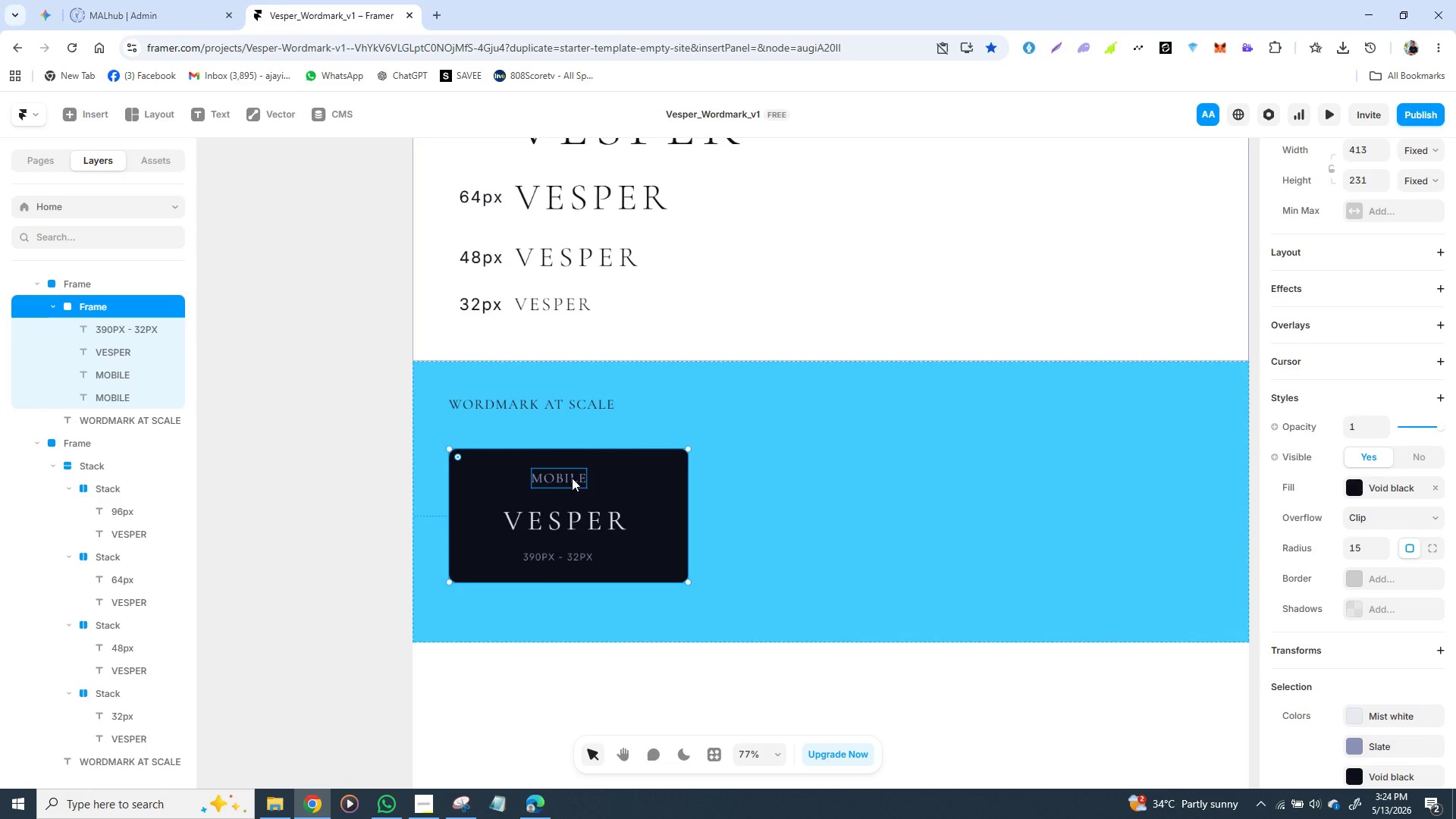 
left_click([572, 478])
 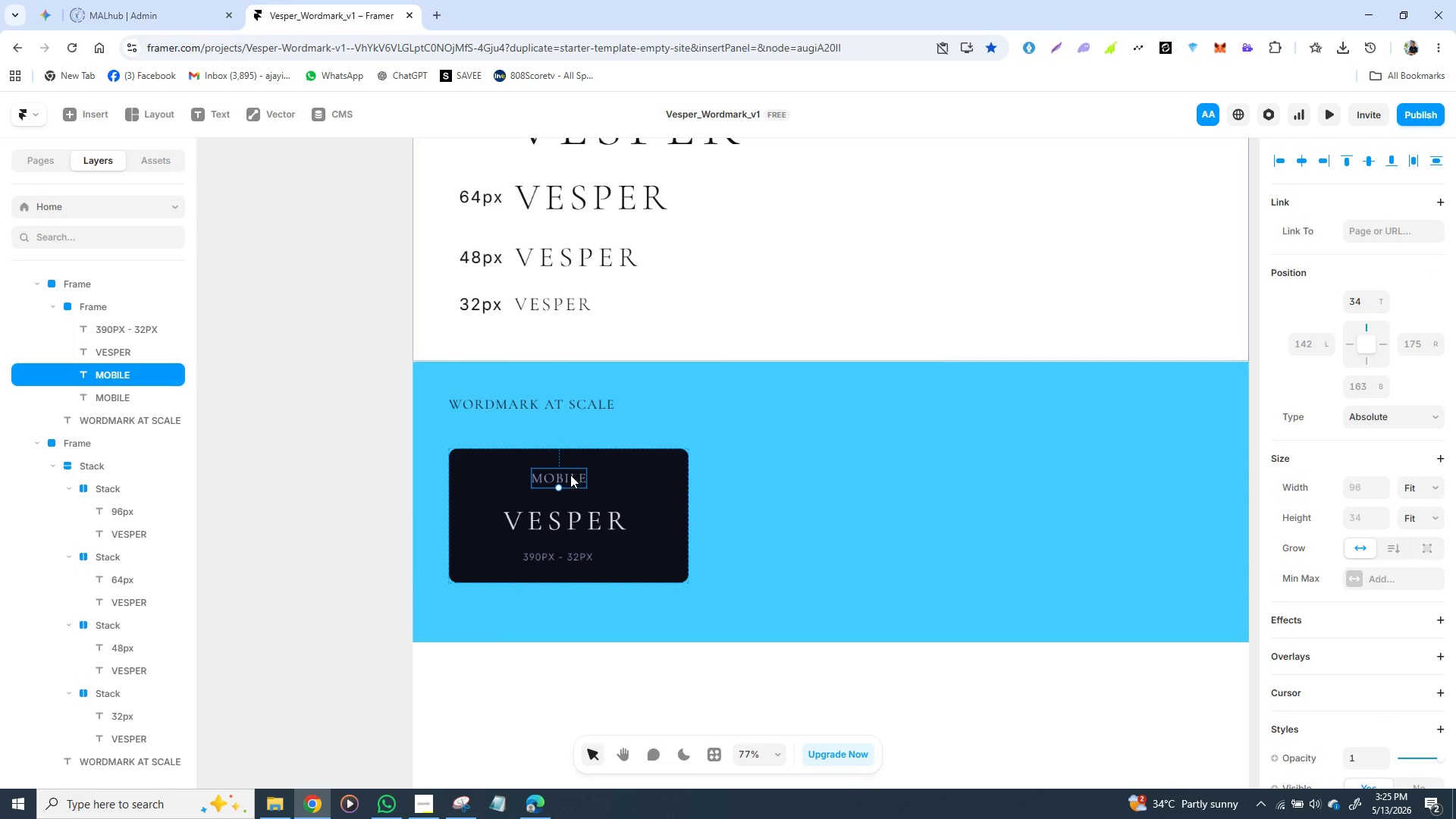 
hold_key(key=CapsLock, duration=0.39)
 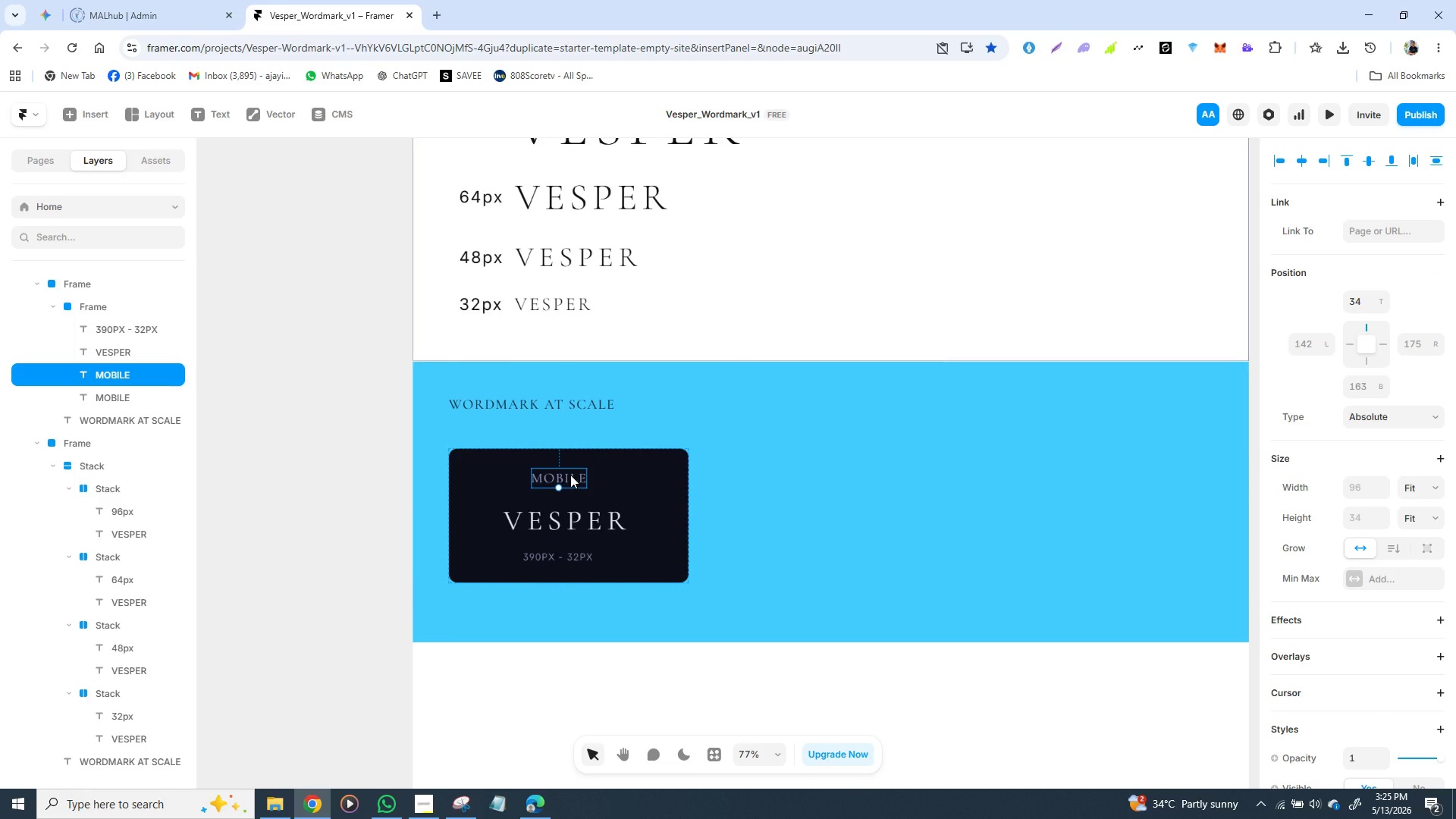 
hold_key(key=ShiftLeft, duration=1.5)
left_click([574, 519])
 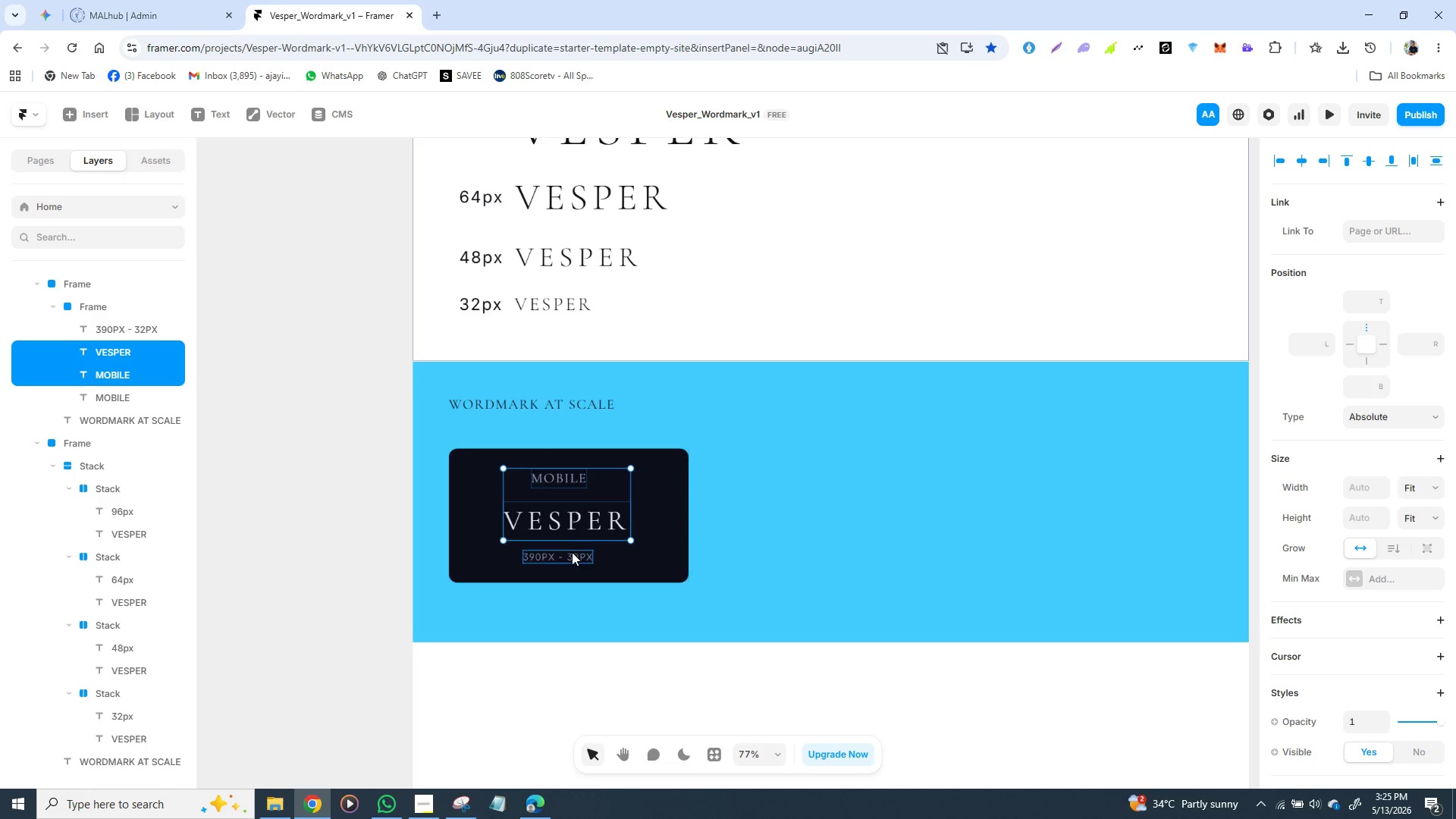 
hold_key(key=ShiftLeft, duration=0.67)
left_click([572, 554])
 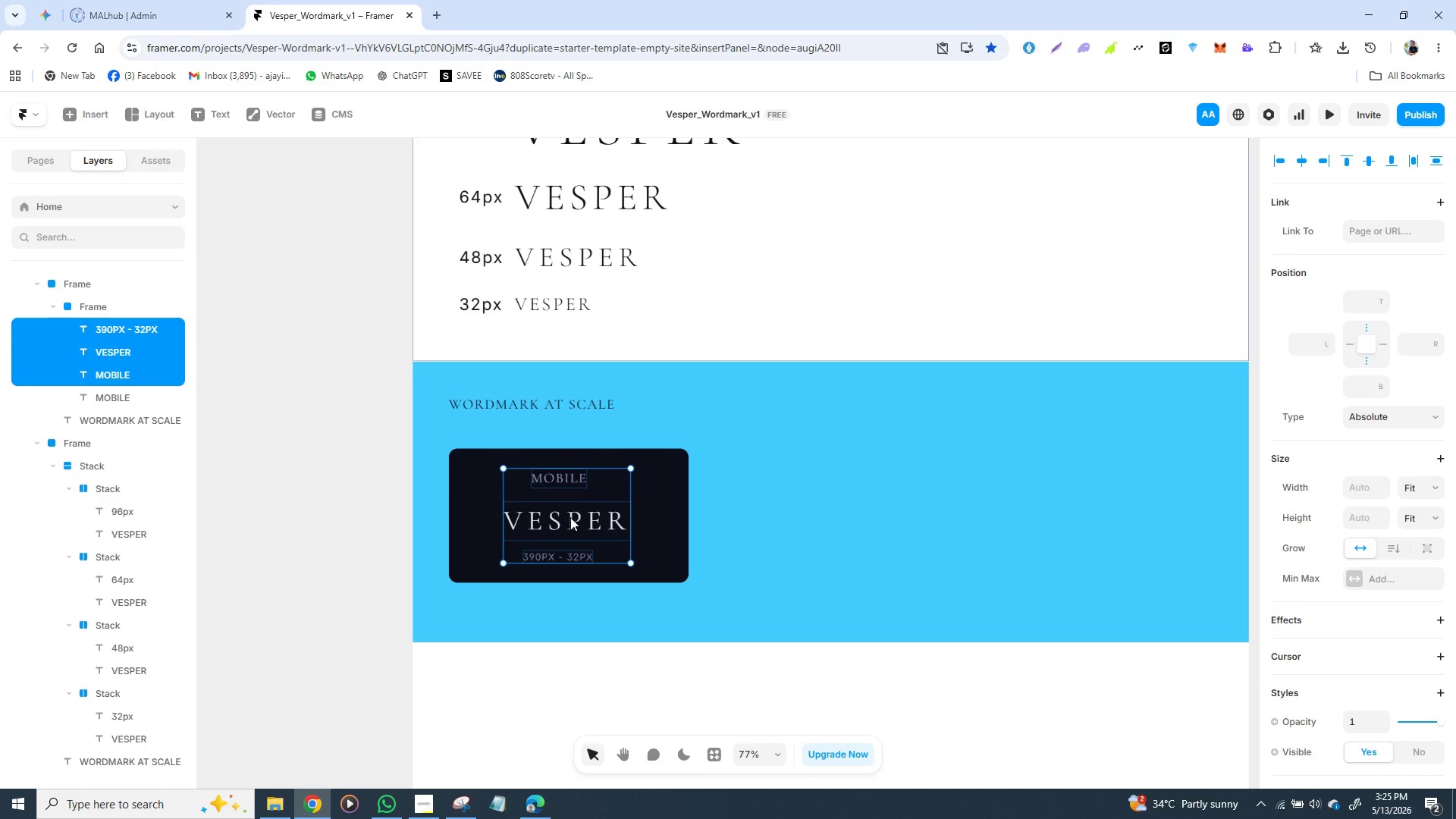 
mouse_move([562, 491])
 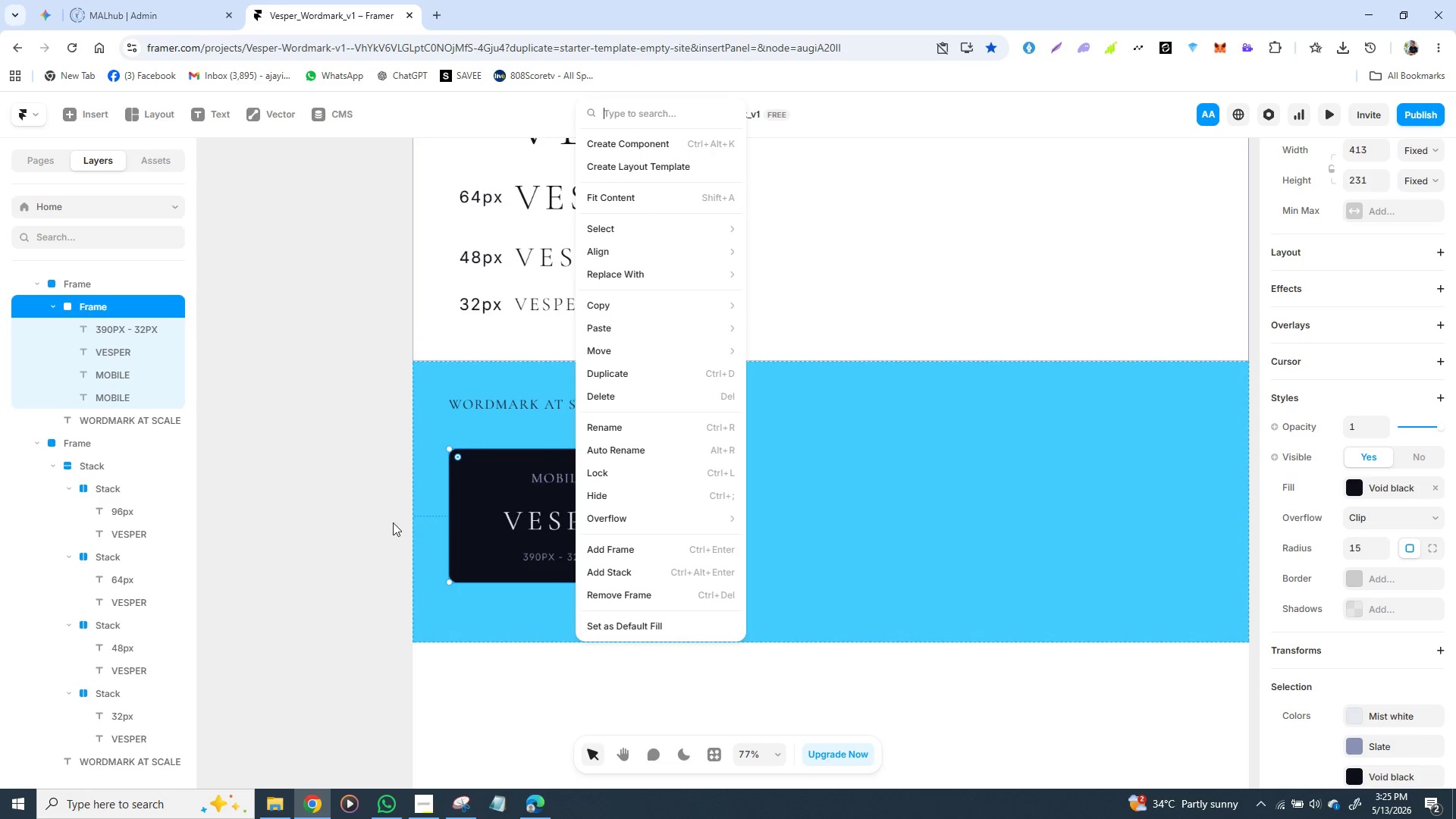 
left_click([388, 522])
 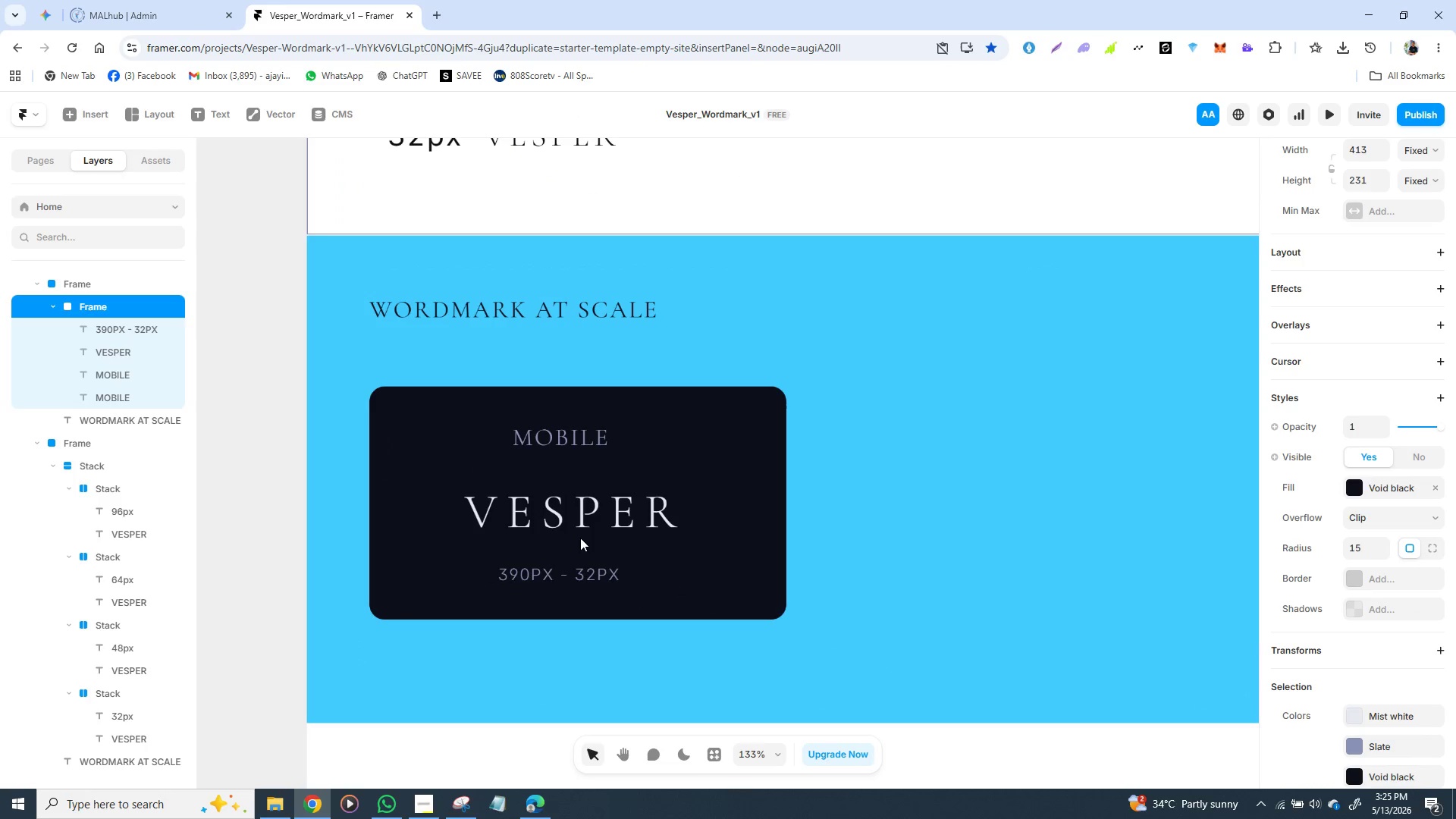 
left_click([566, 571])
 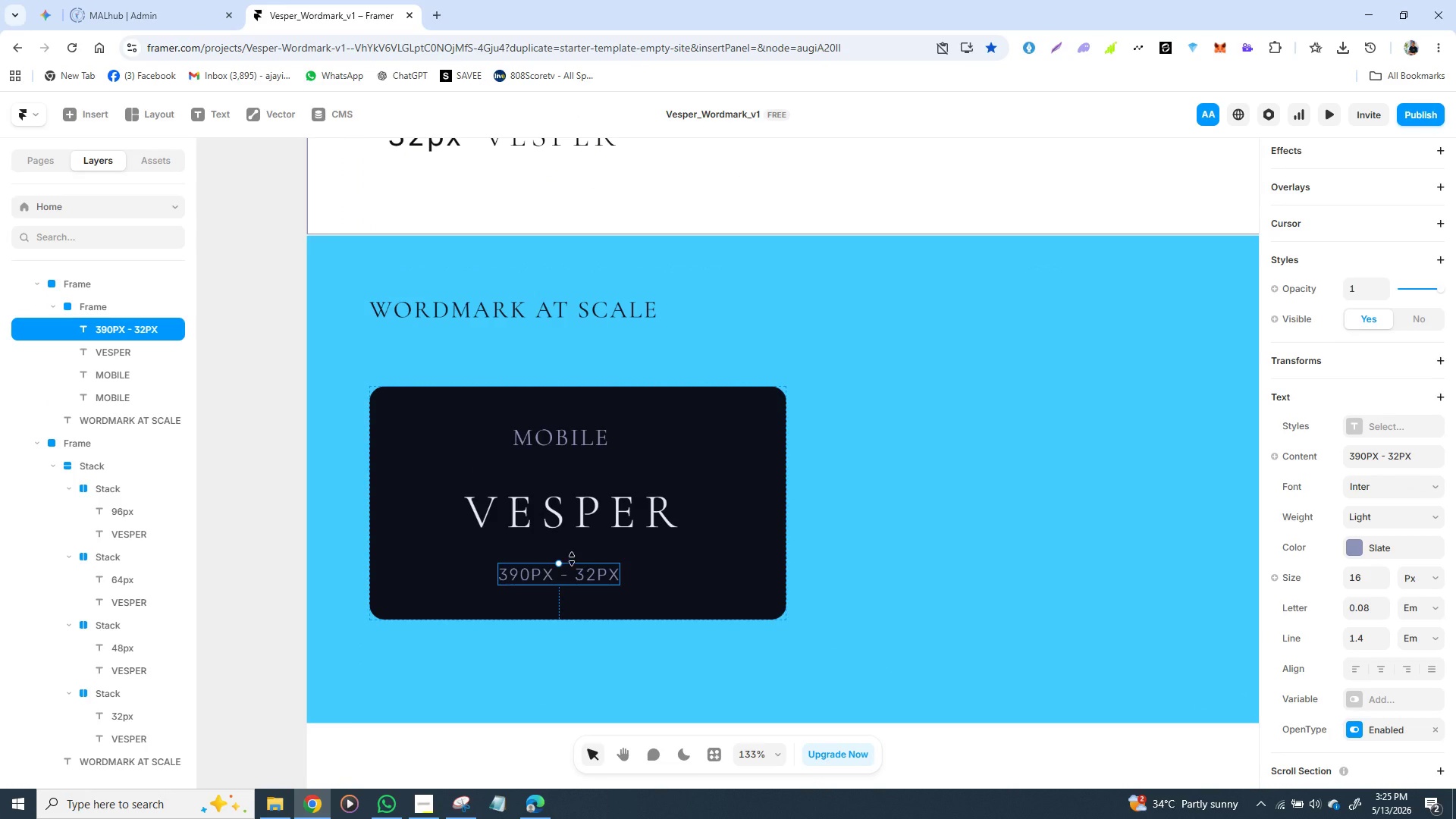 
hold_key(key=ShiftLeft, duration=1.53)
left_click_drag(start_coordinate=[576, 529], to_coordinate=[573, 444])
 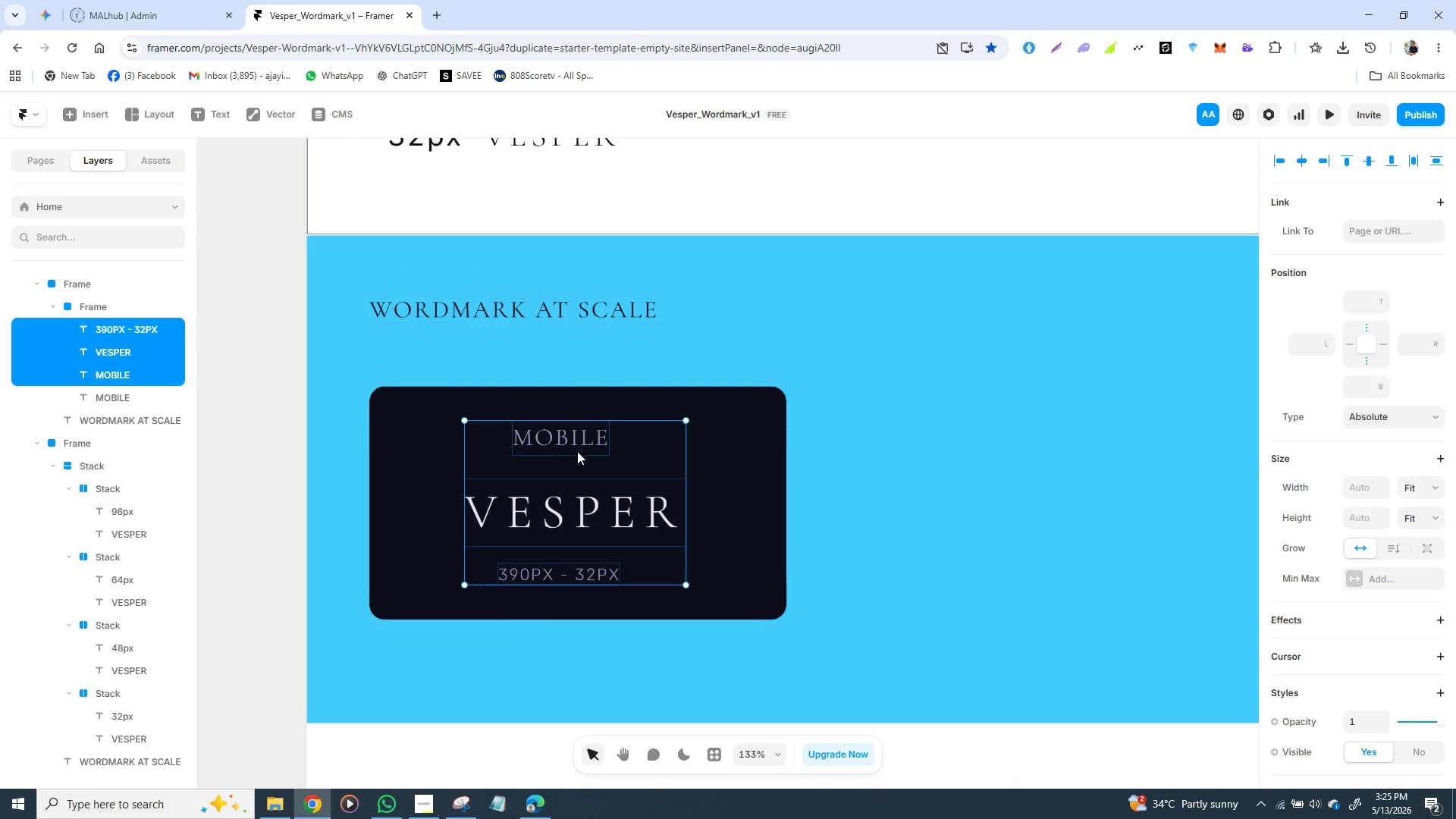 
left_click([573, 444])
 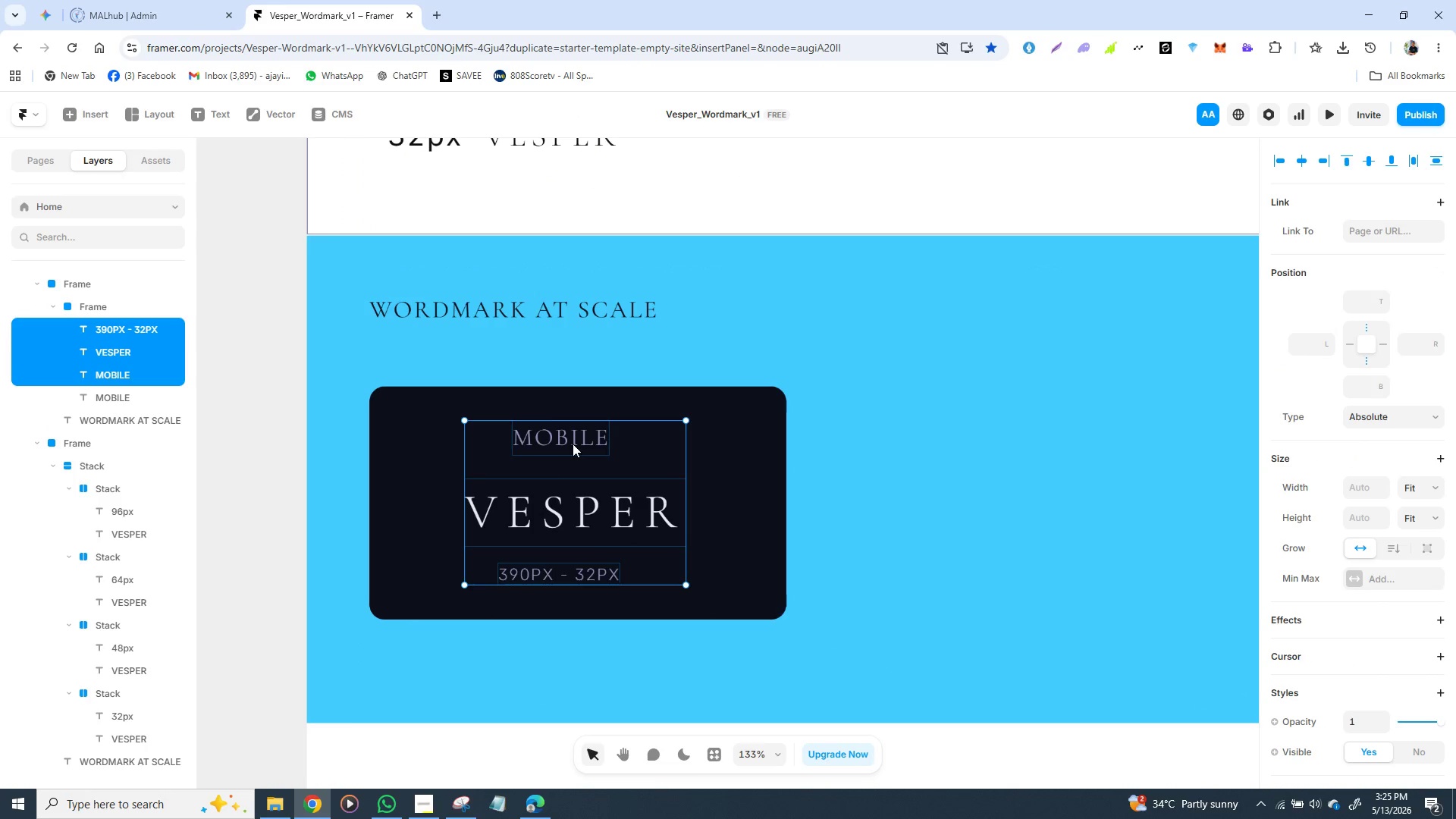 
hold_key(key=ShiftLeft, duration=0.5)
 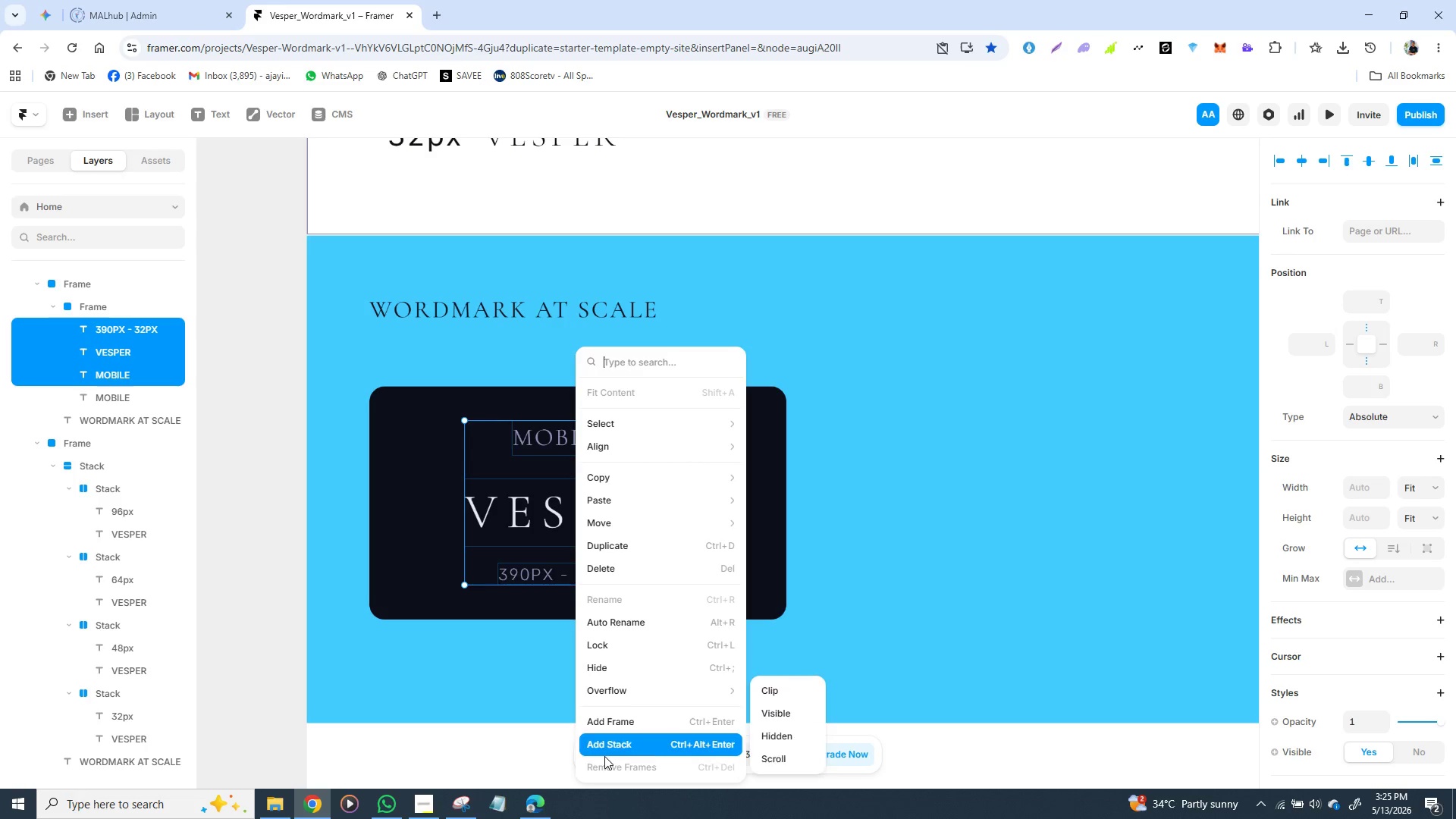 
left_click([608, 743])
 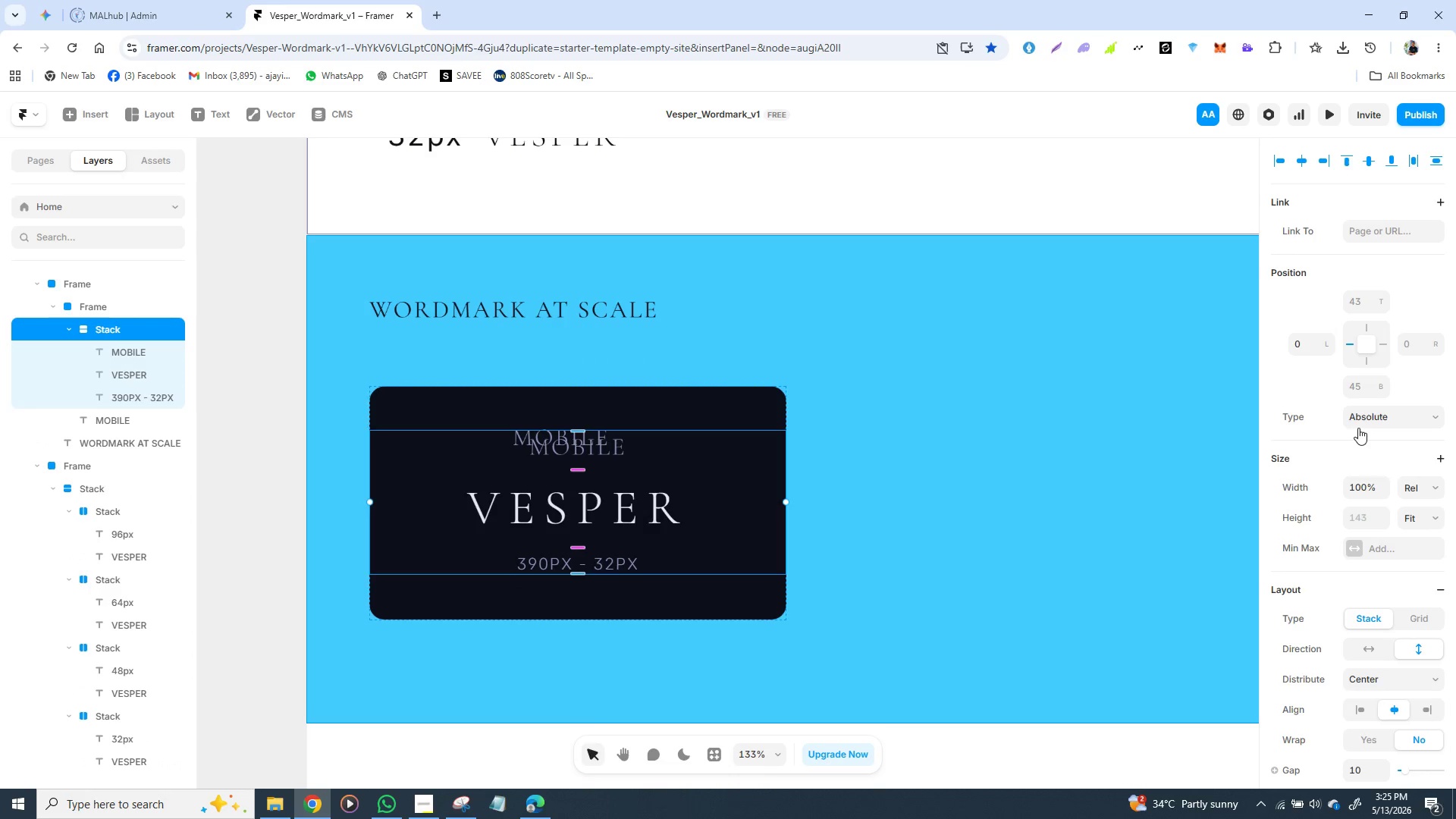 
left_click([1436, 485])
 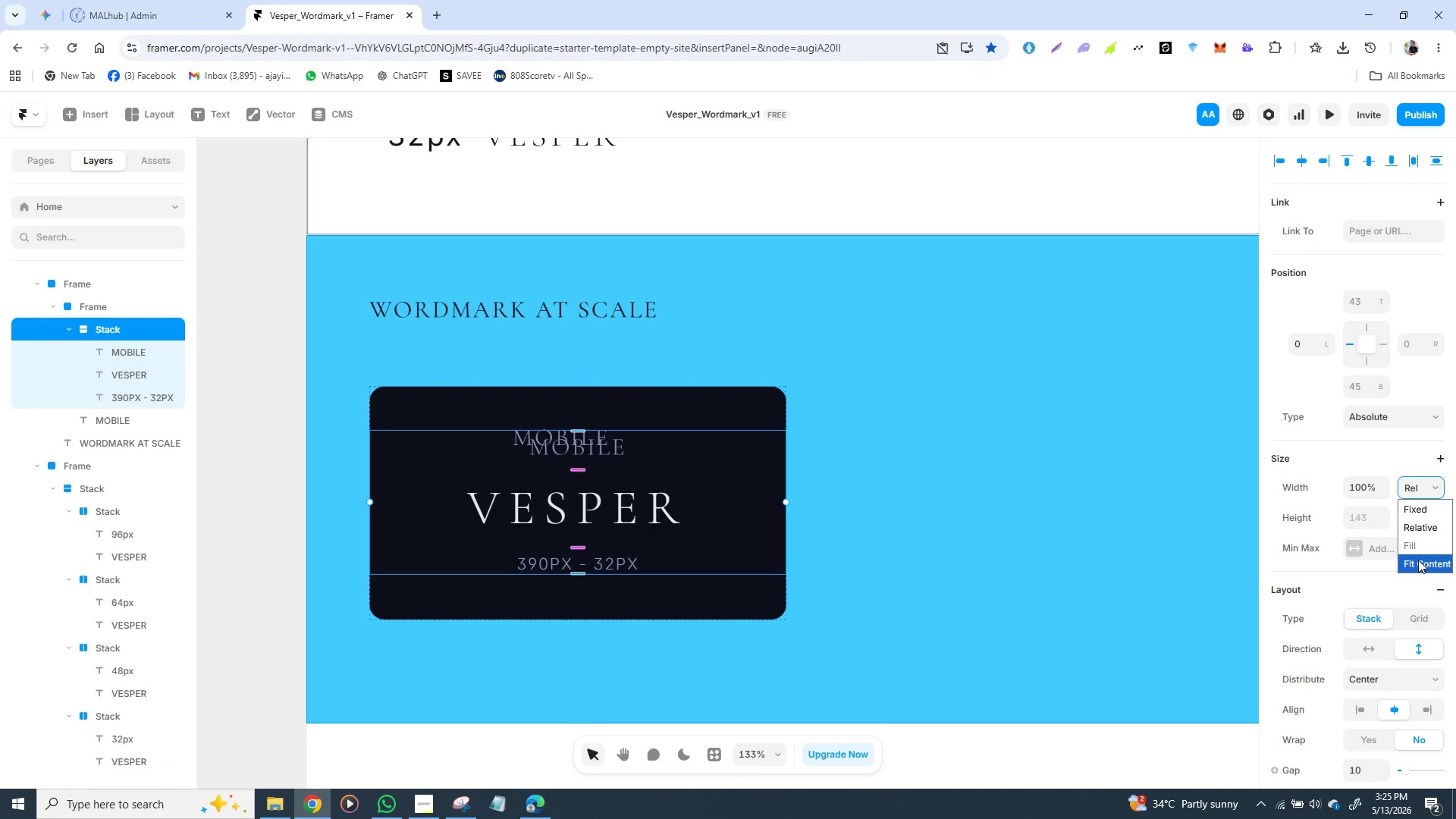 
left_click([1418, 560])
 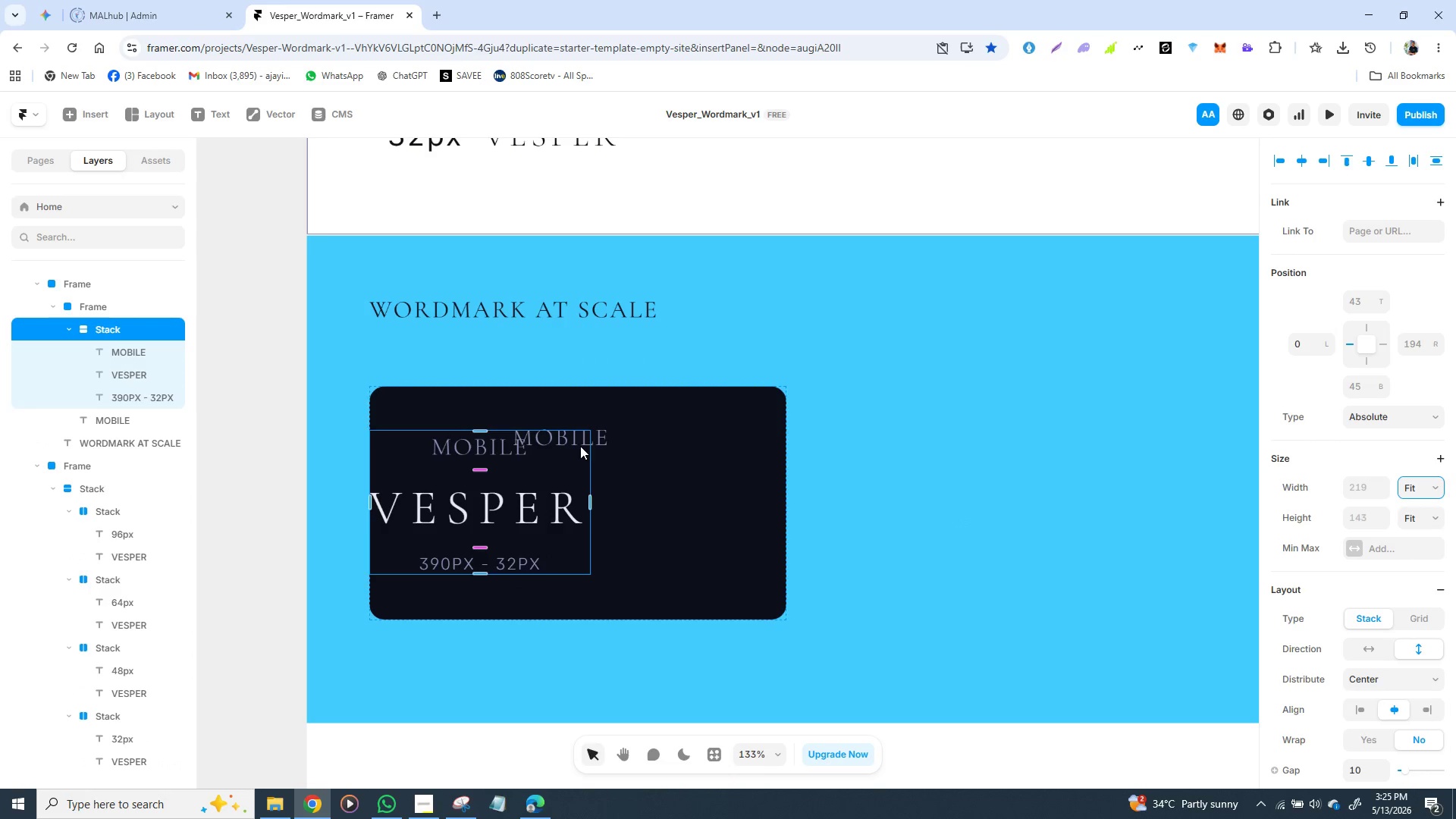 
left_click_drag(start_coordinate=[595, 435], to_coordinate=[292, 661])
 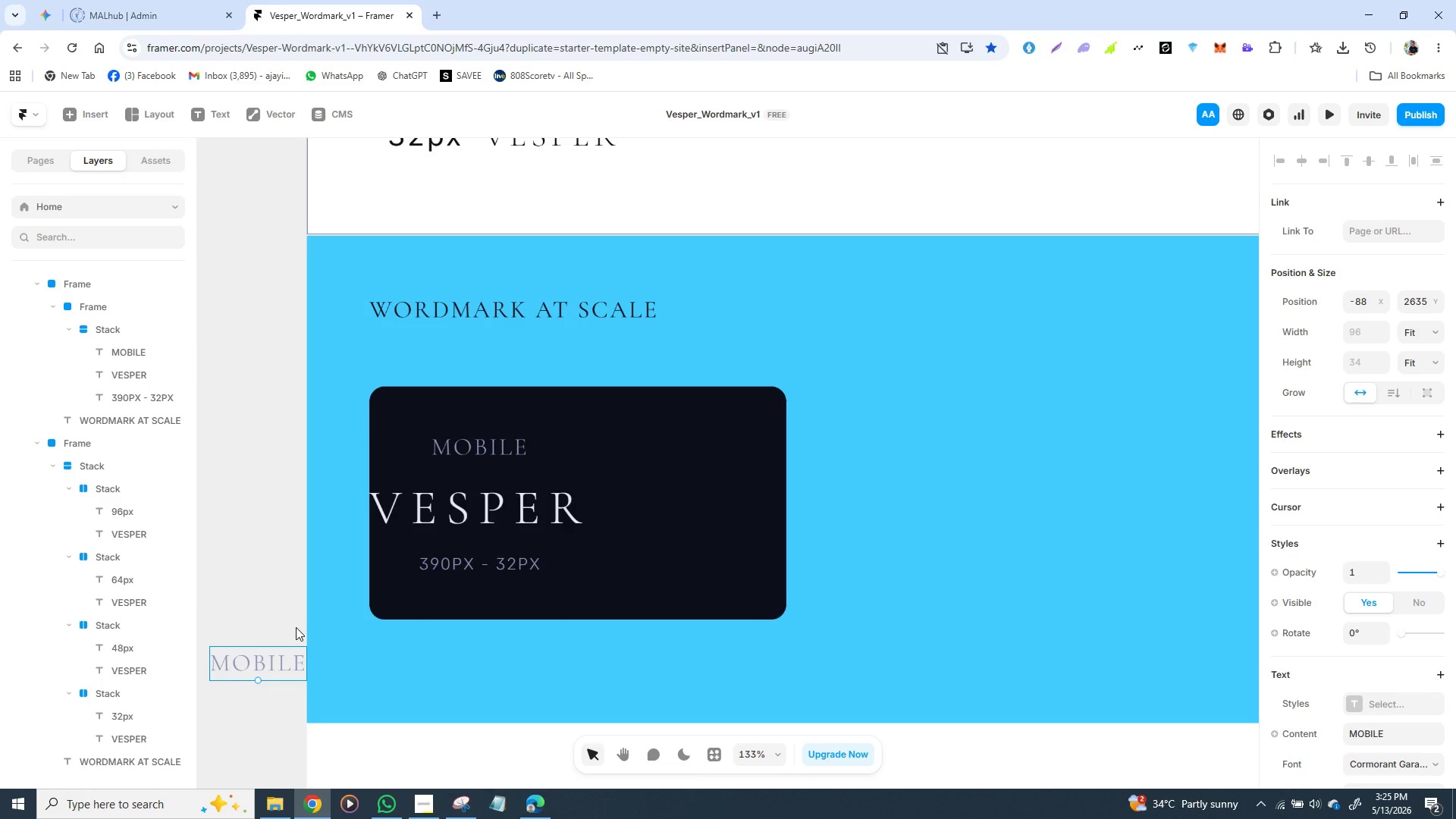 
key(Backspace)
 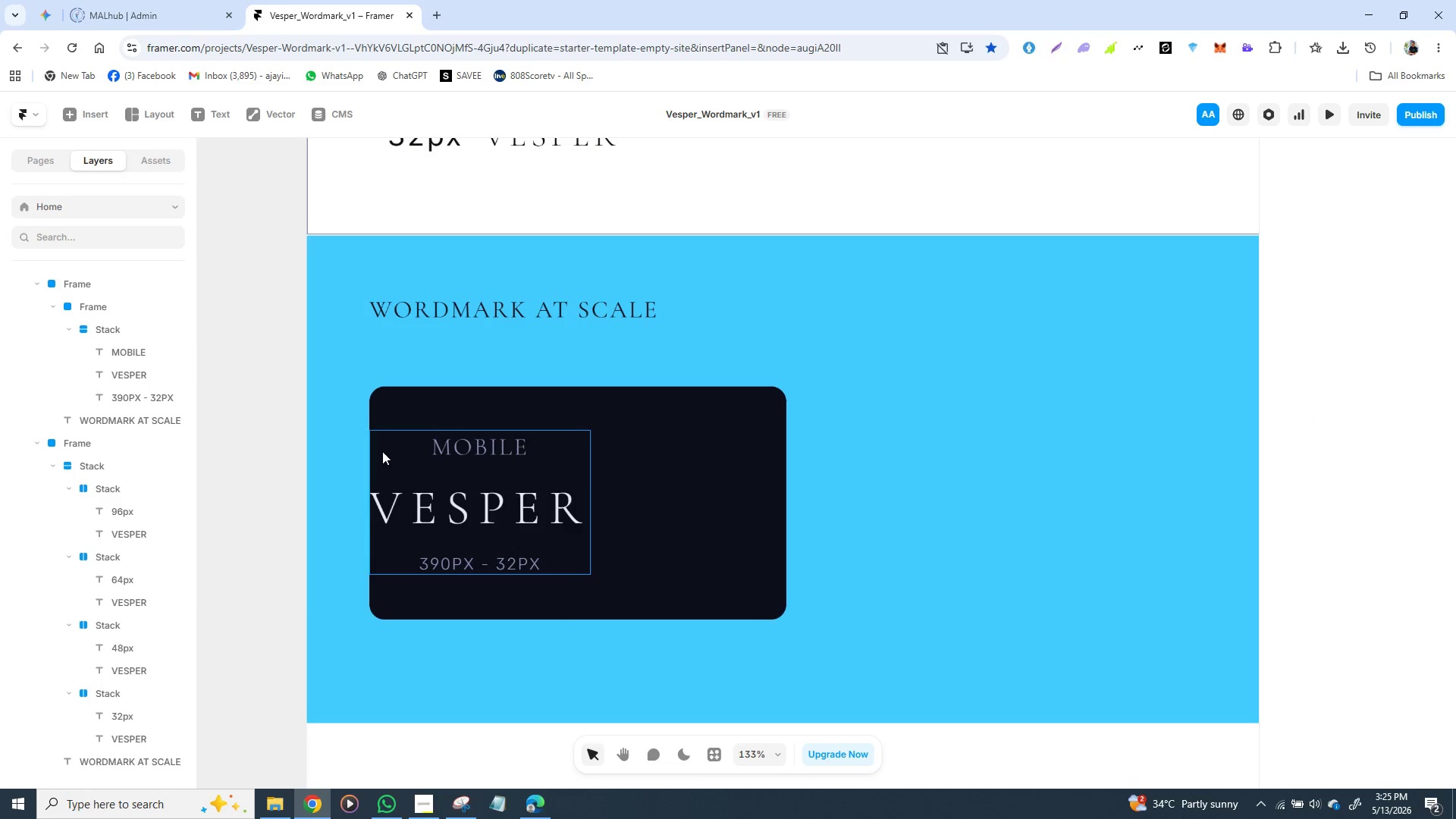 
left_click([380, 447])
 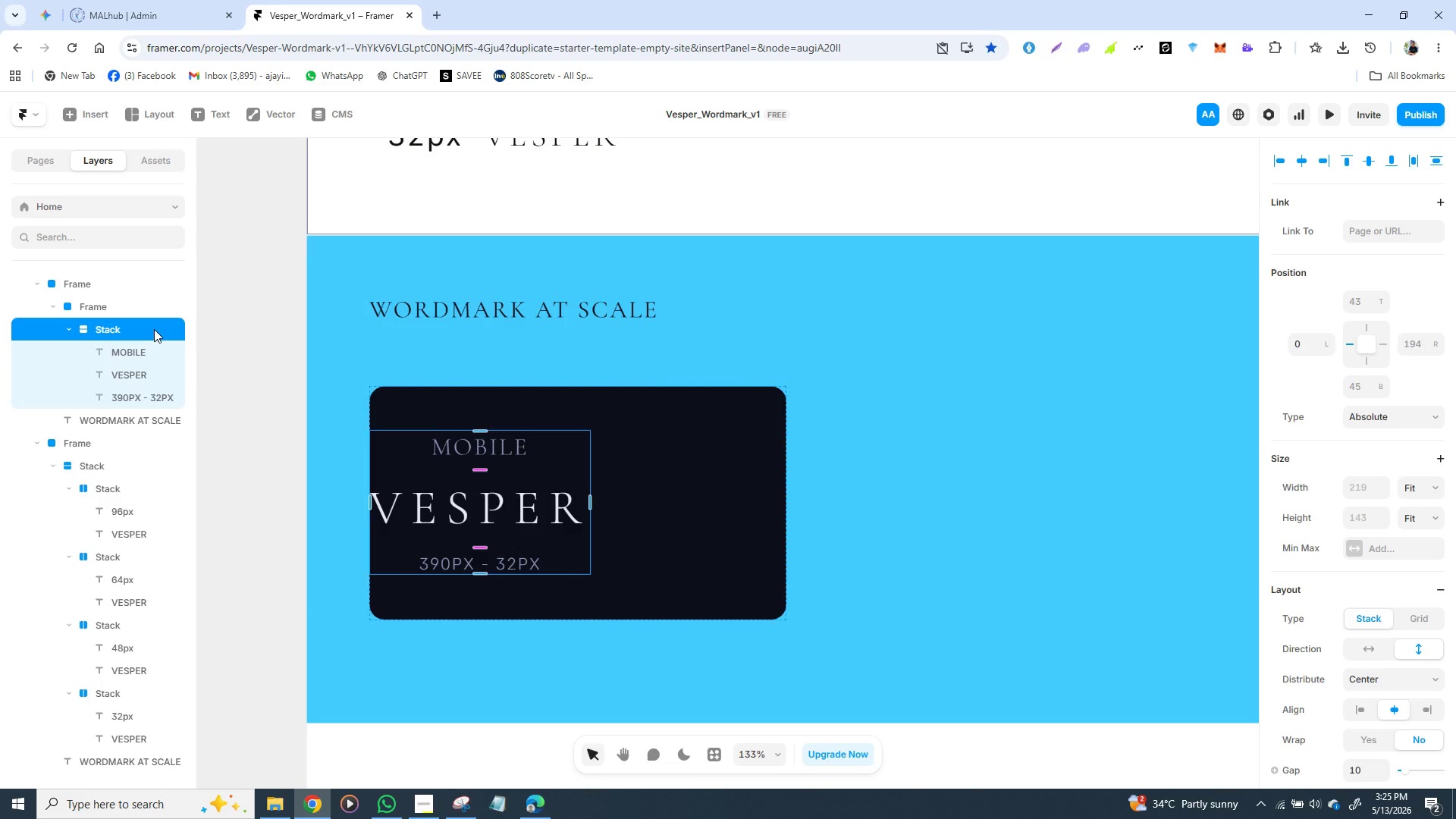 
left_click([154, 329])
 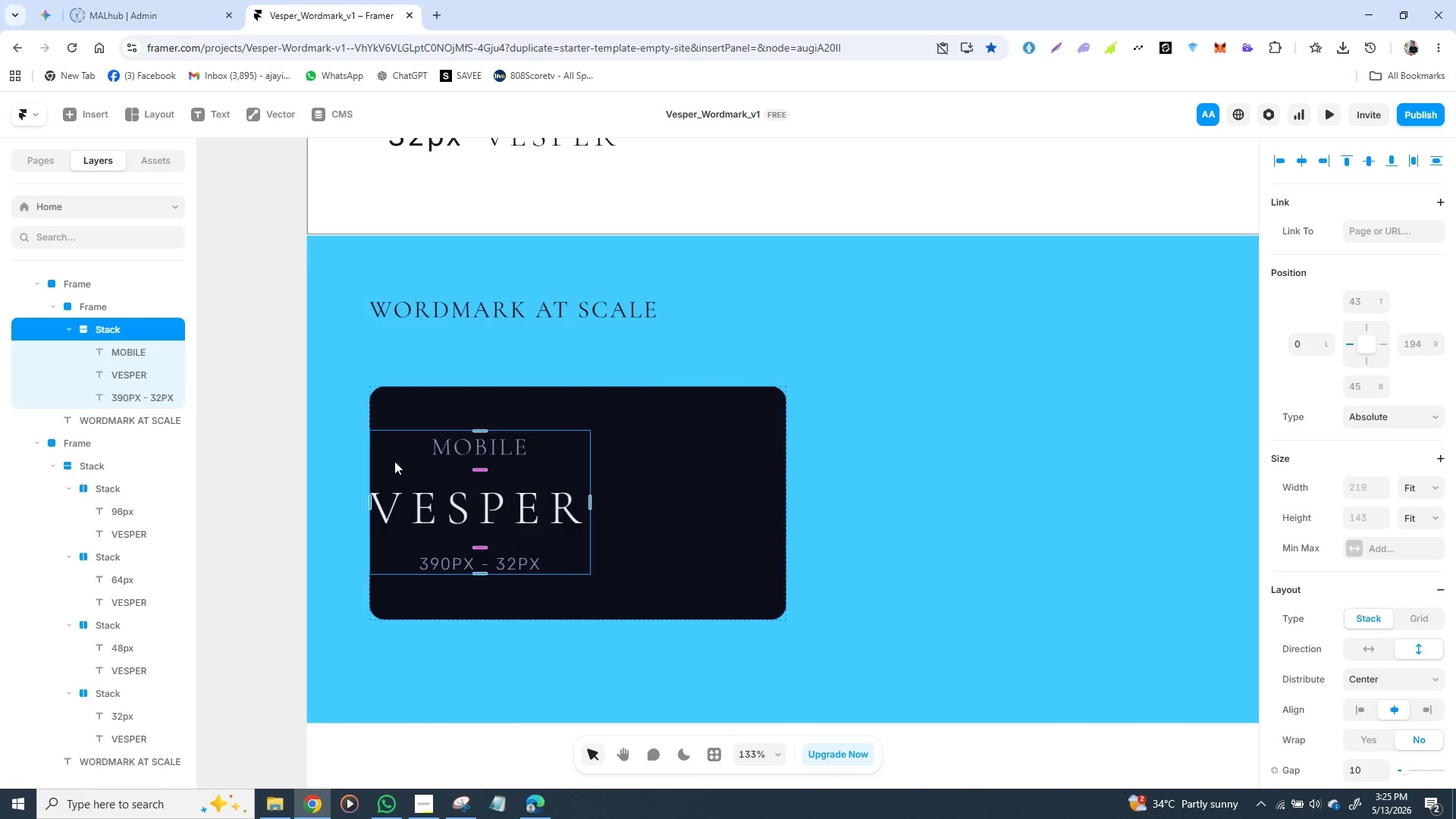 
left_click_drag(start_coordinate=[395, 461], to_coordinate=[495, 461])
 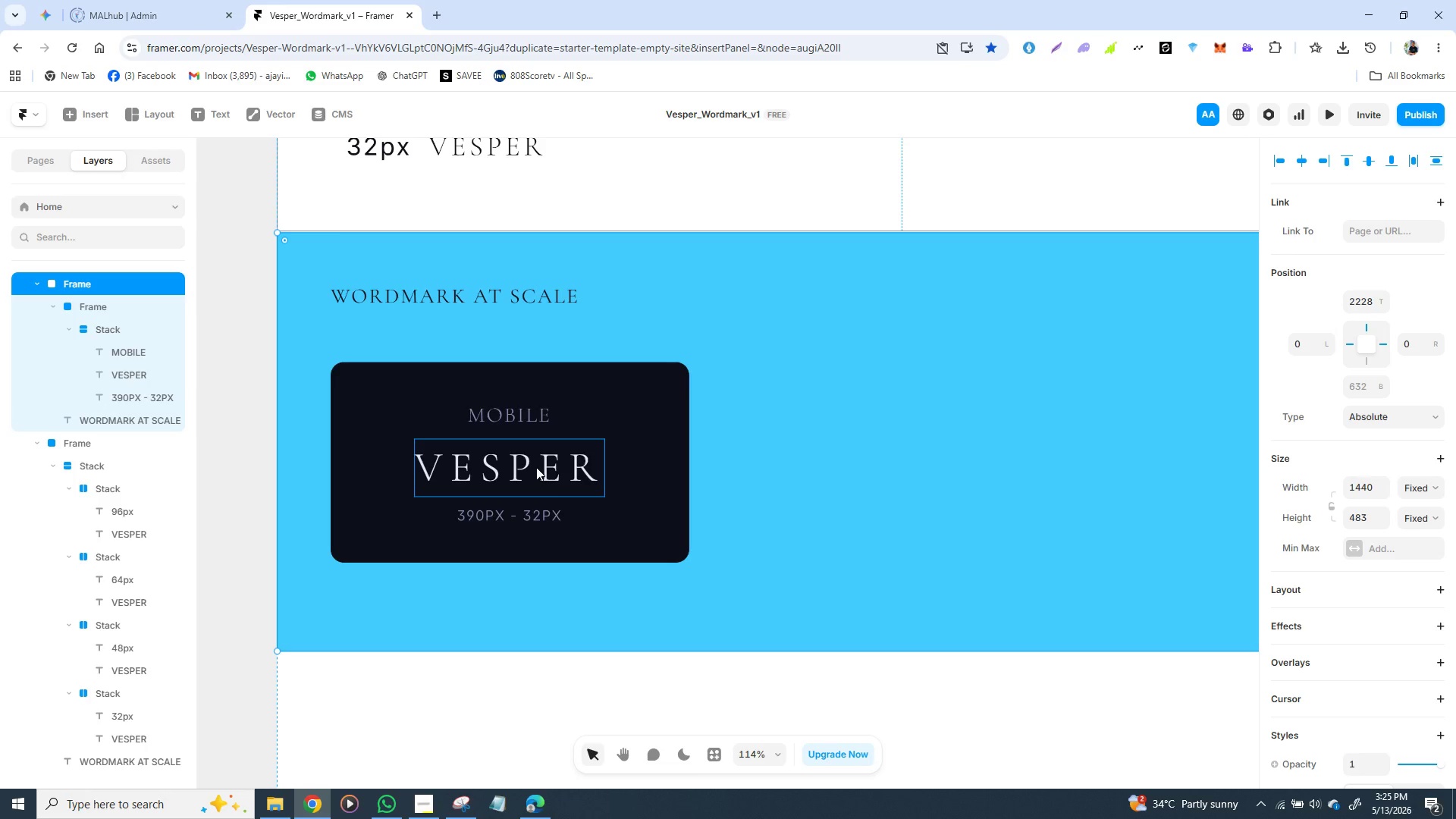 
wait(12.69)
 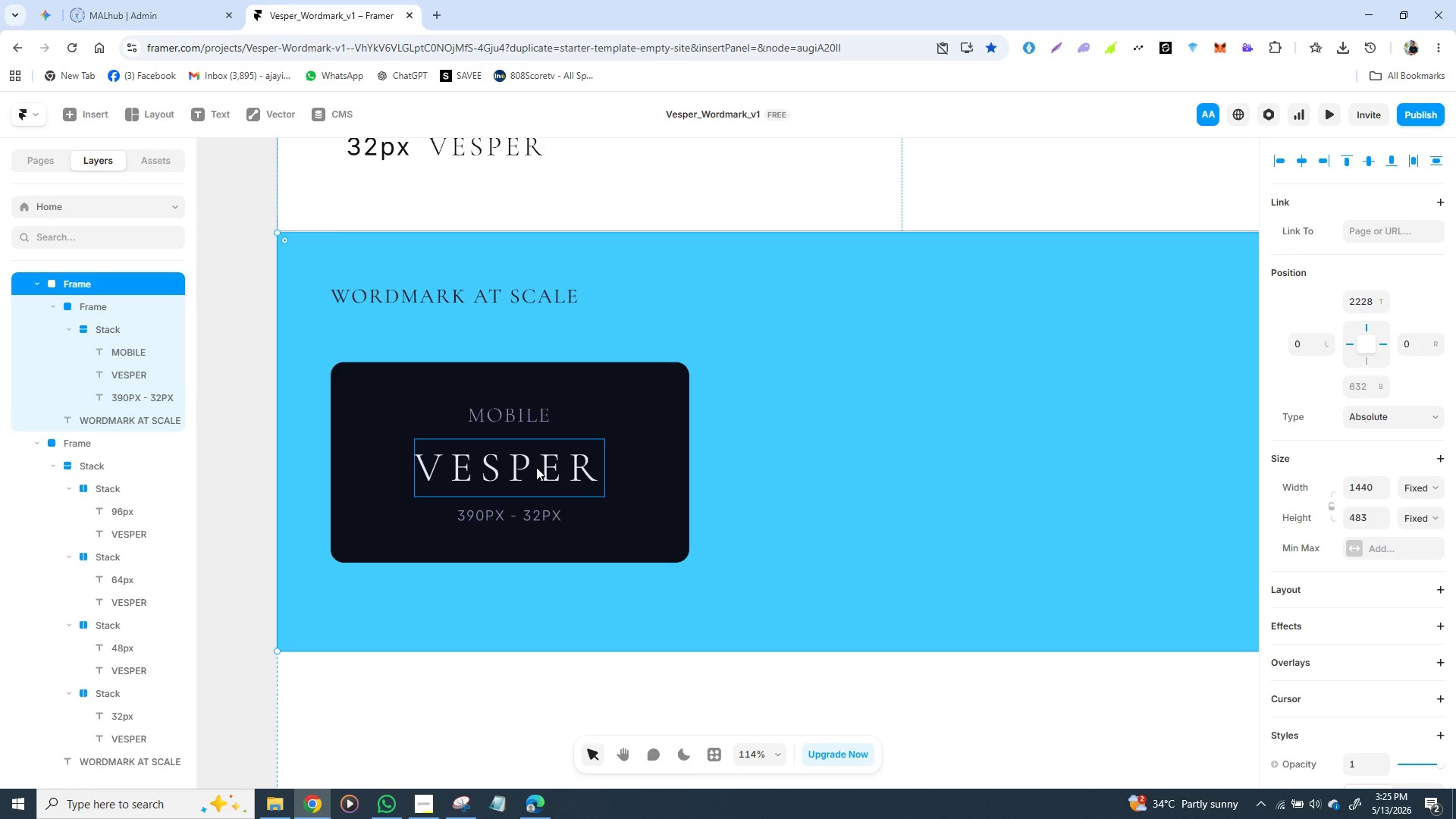 
left_click([752, 479])
 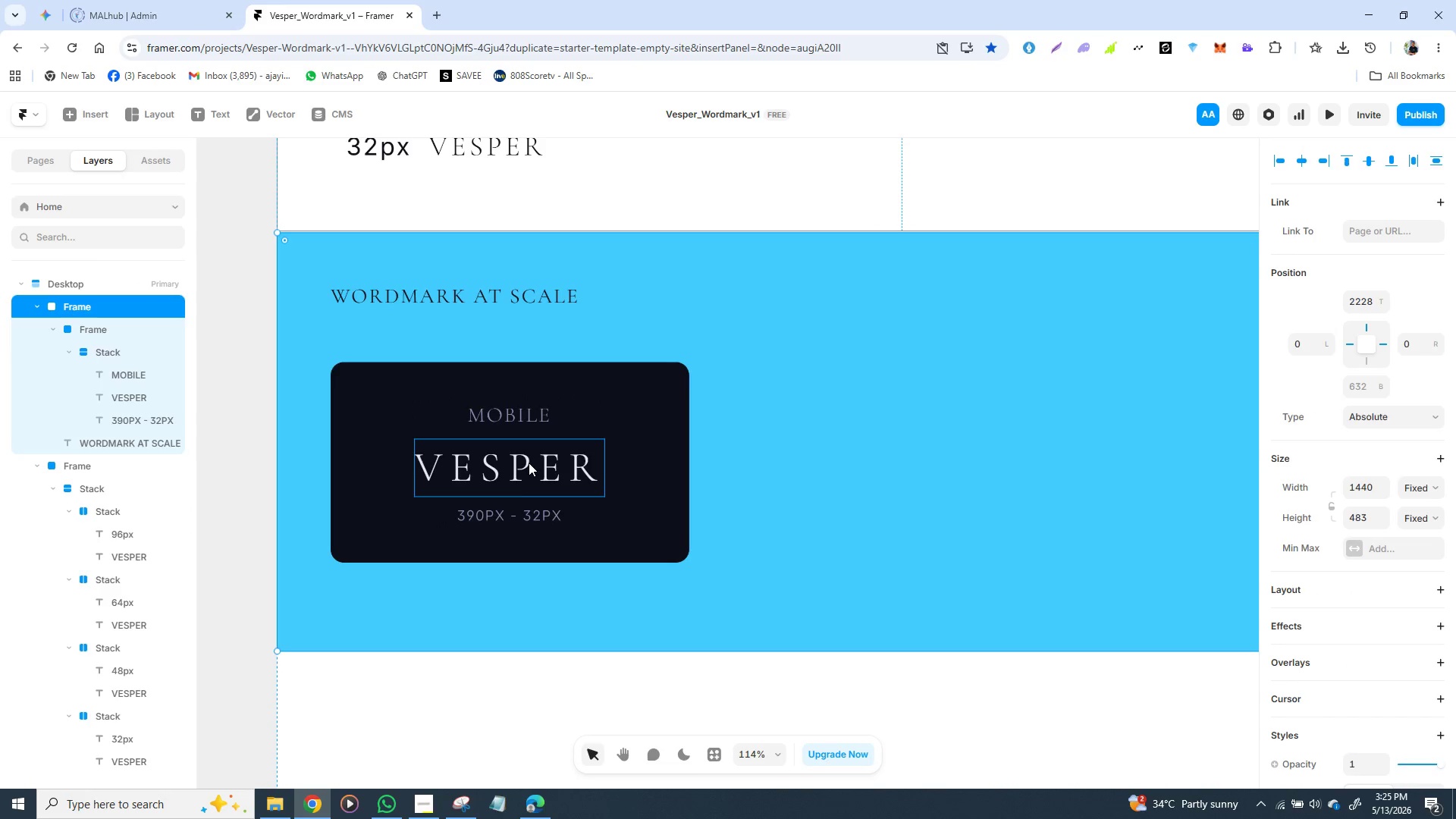 
left_click([529, 463])
 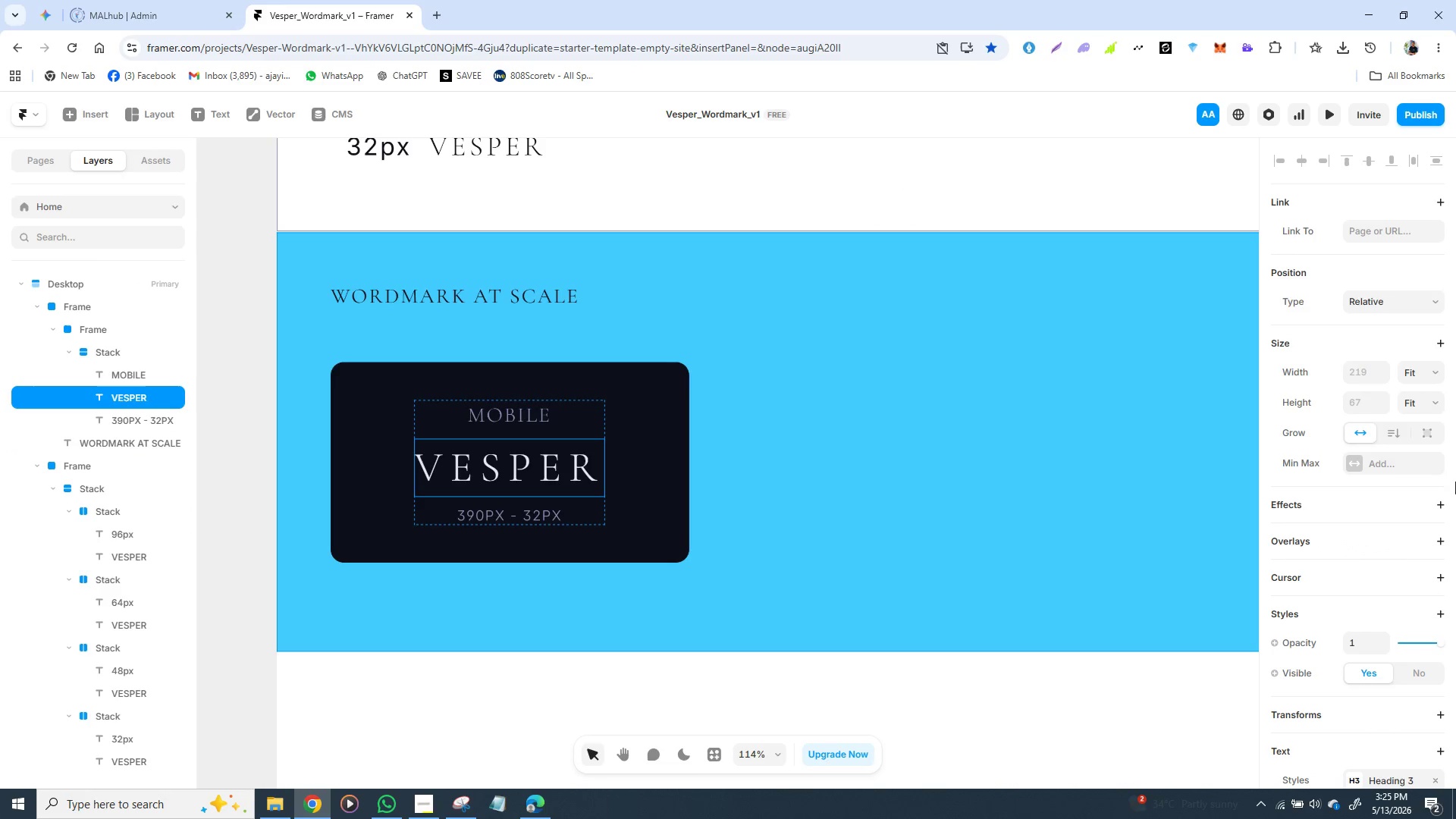 
scroll: coordinate [1387, 497], scroll_direction: down, amount: 5.0
 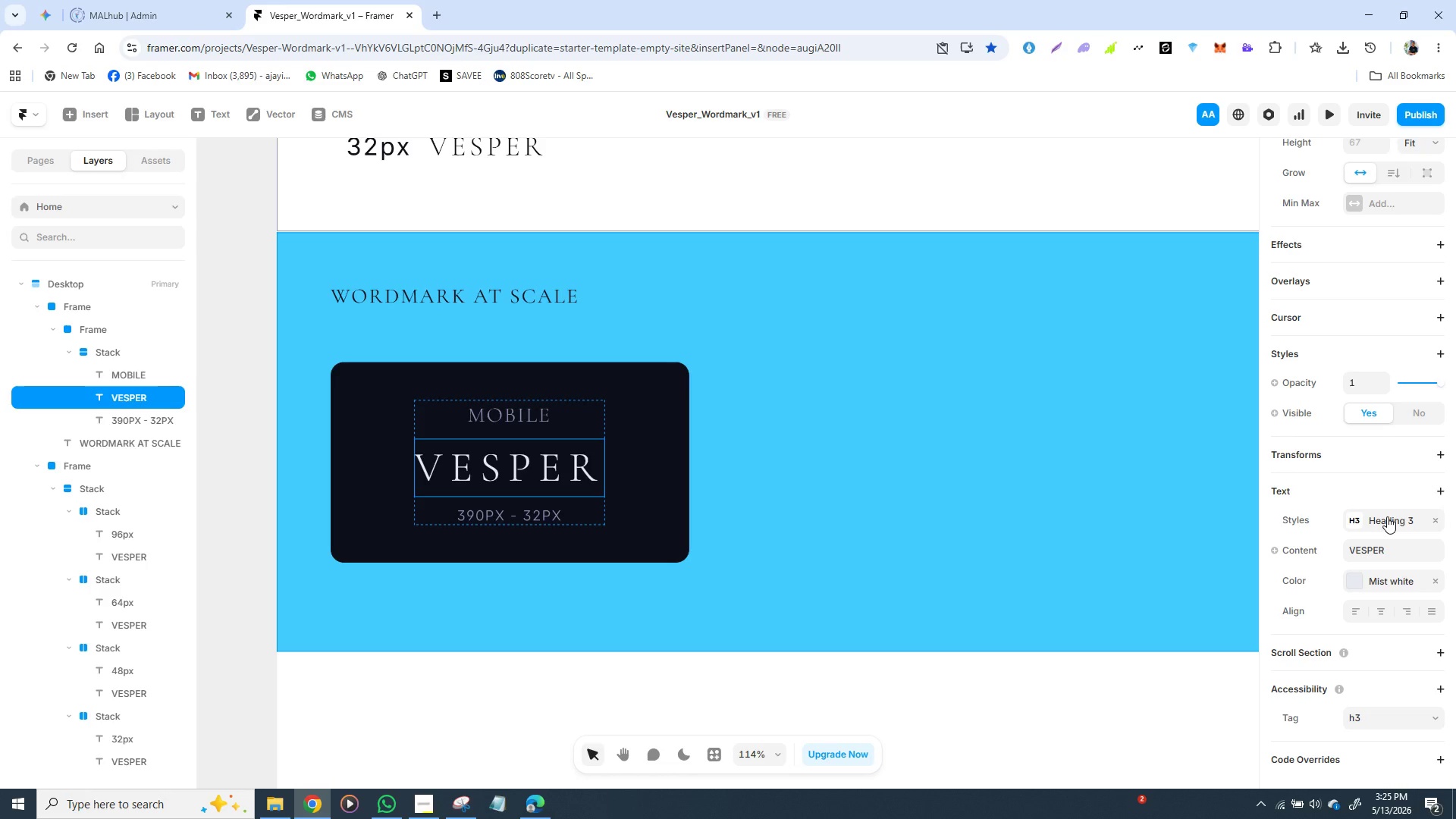 
left_click([1387, 516])
 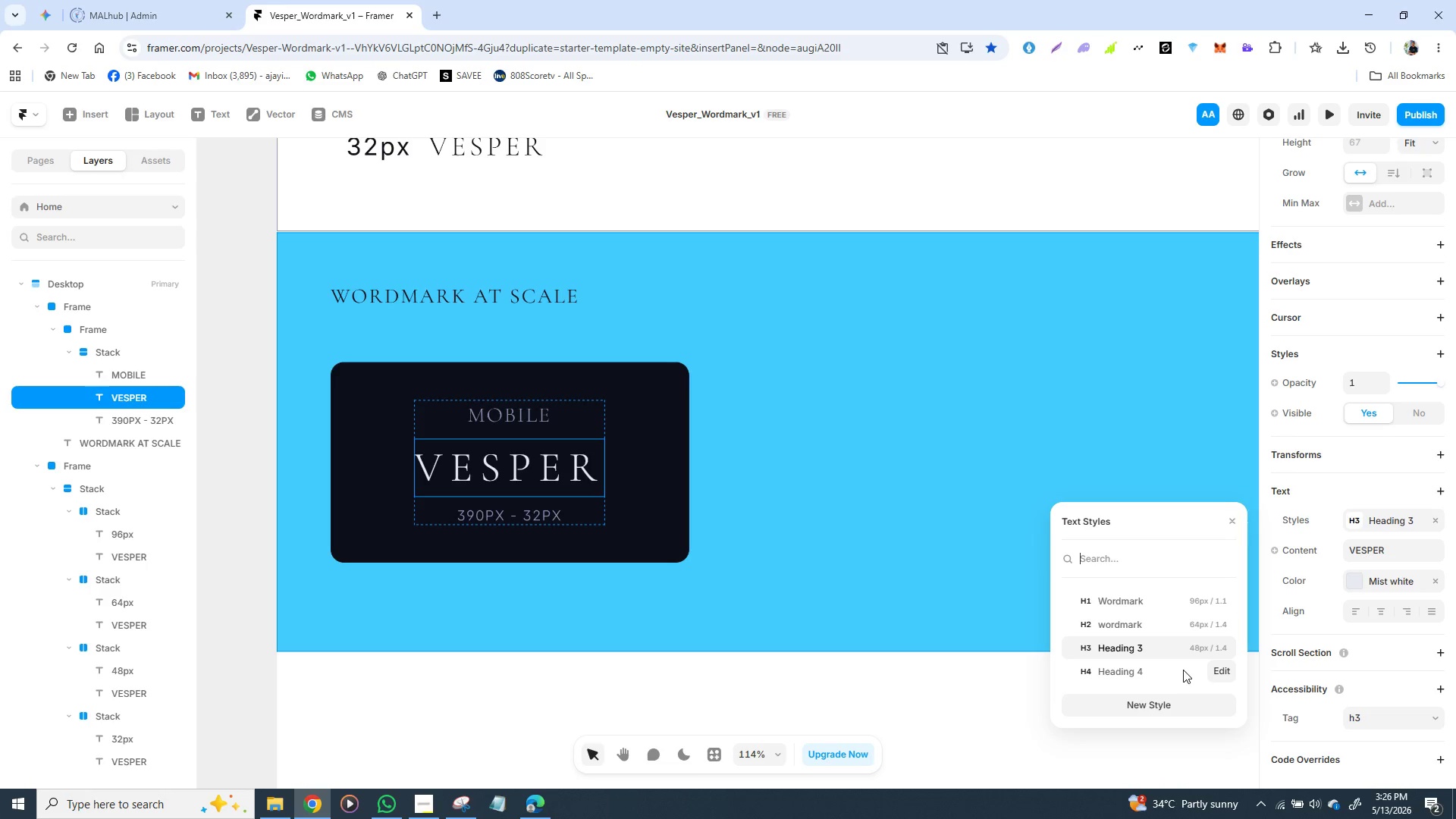 
wait(5.12)
 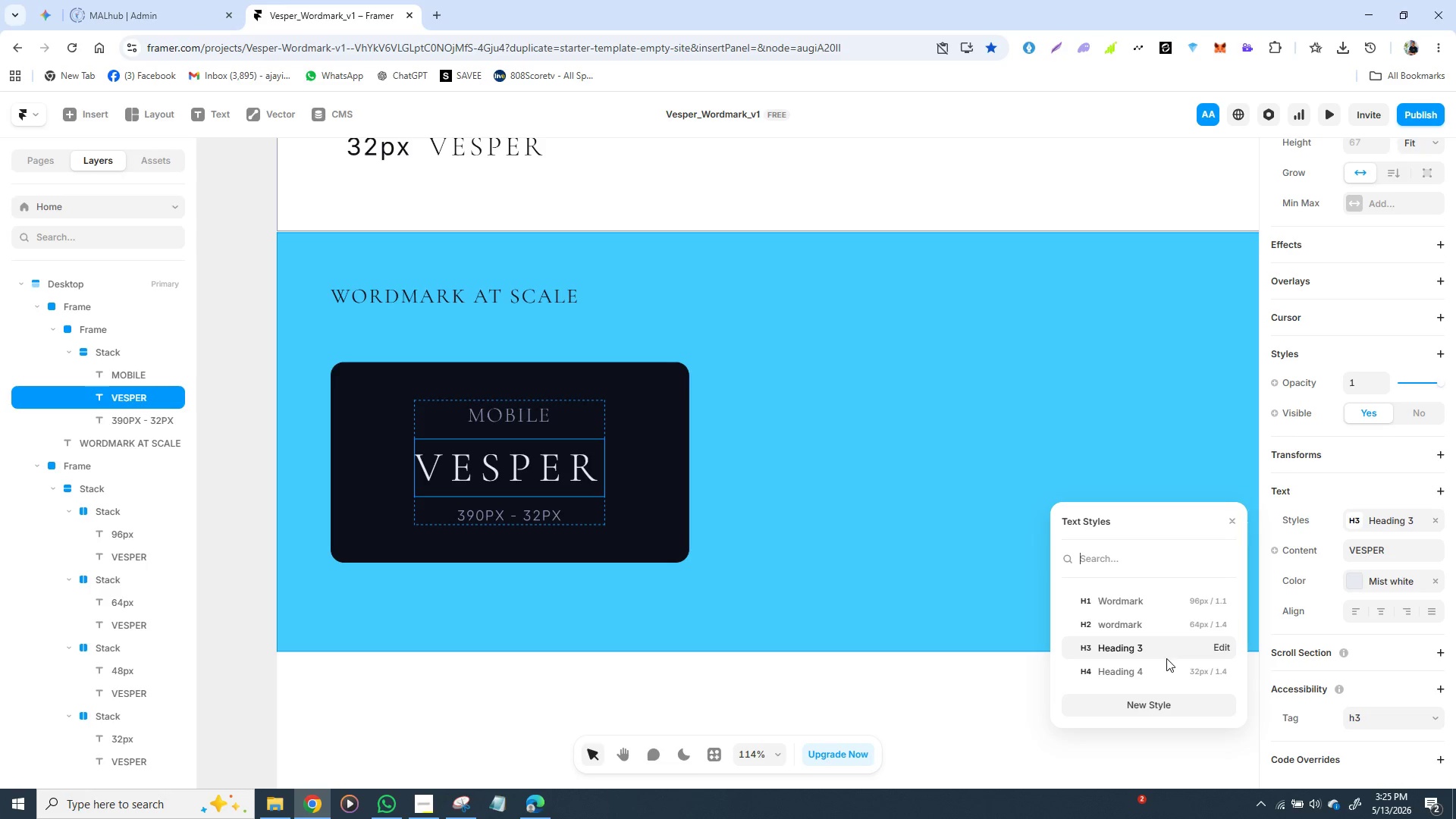 
left_click([1183, 670])
 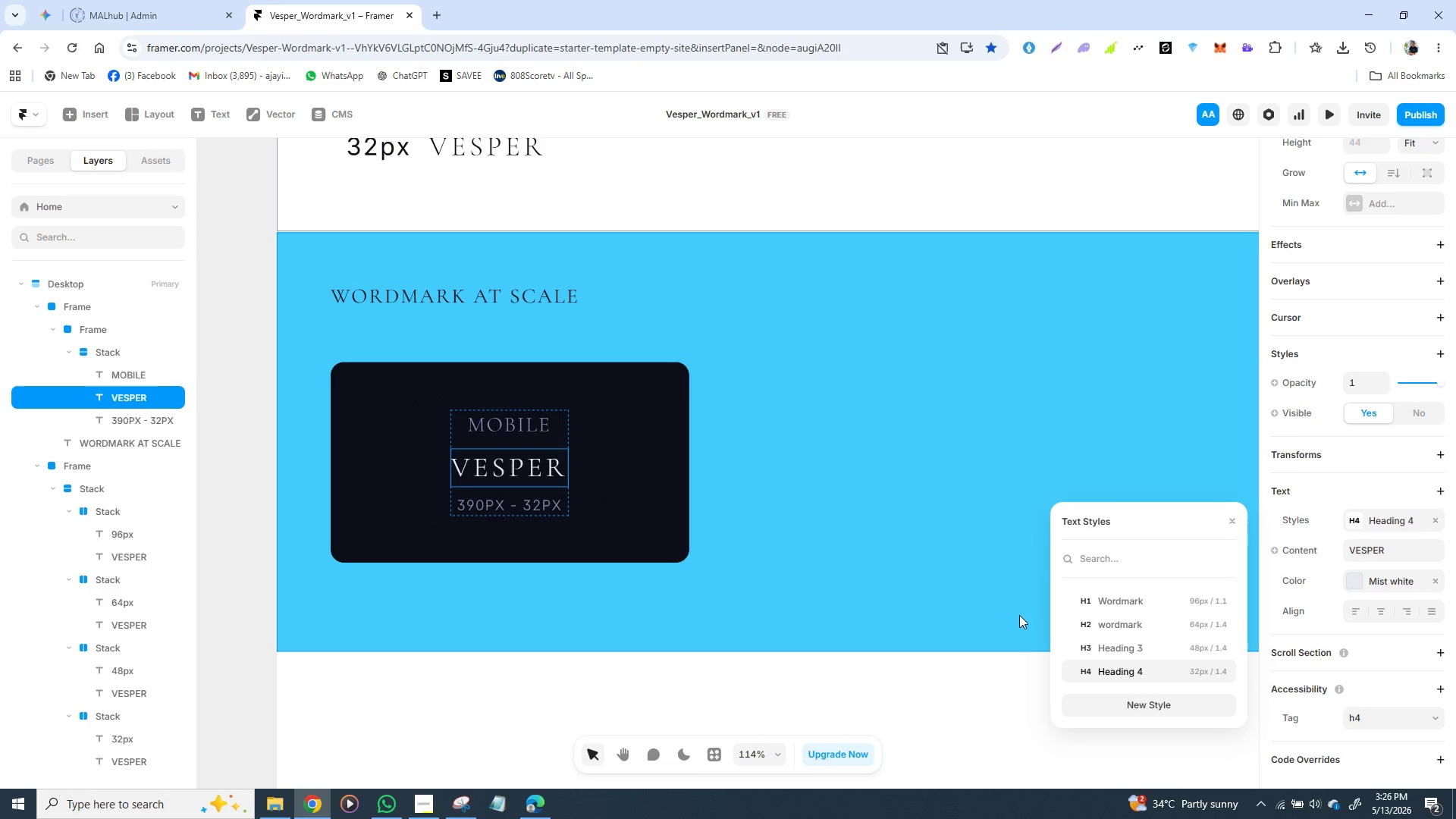 
wait(7.28)
 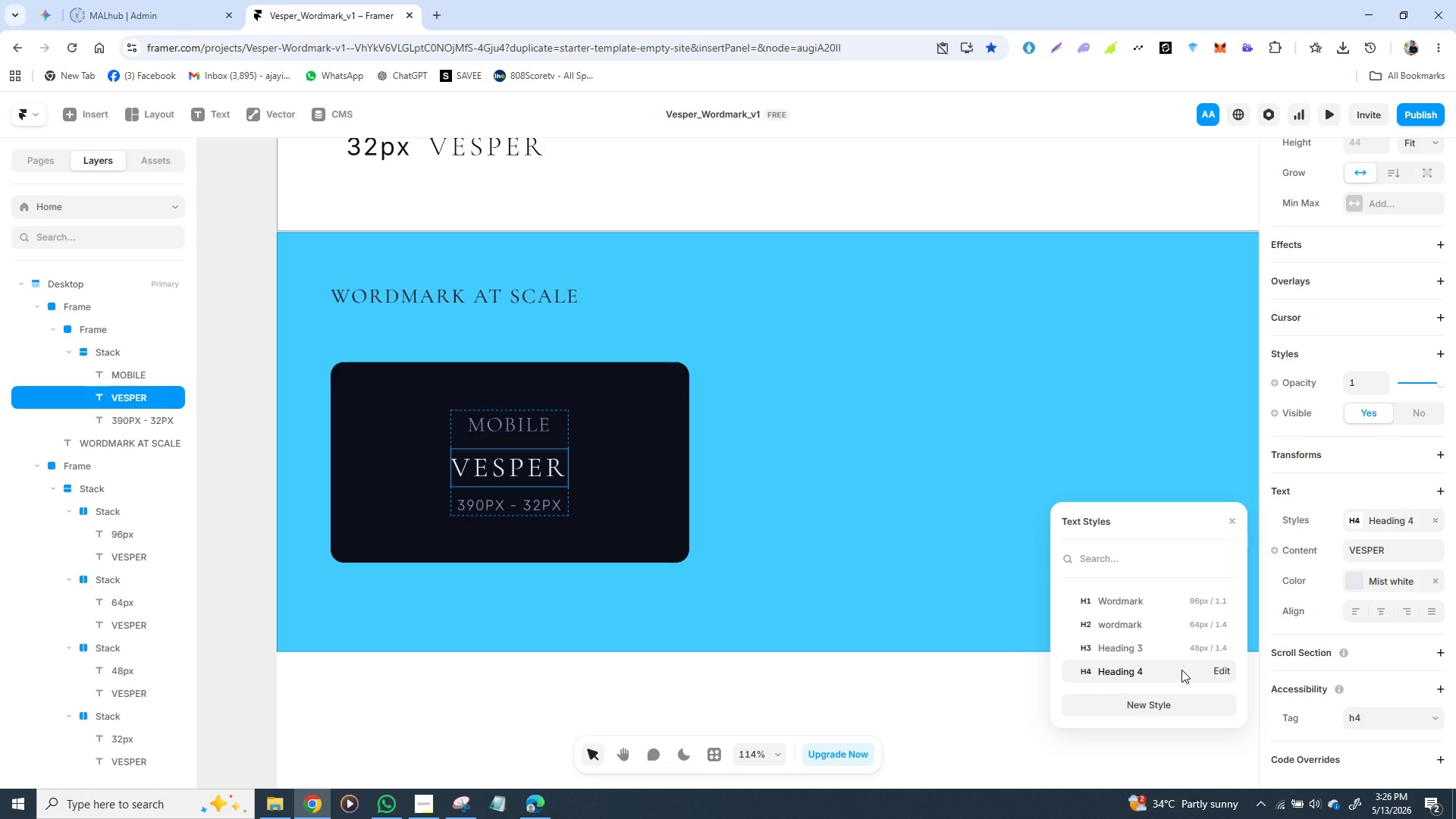 
key(Control+Z)
 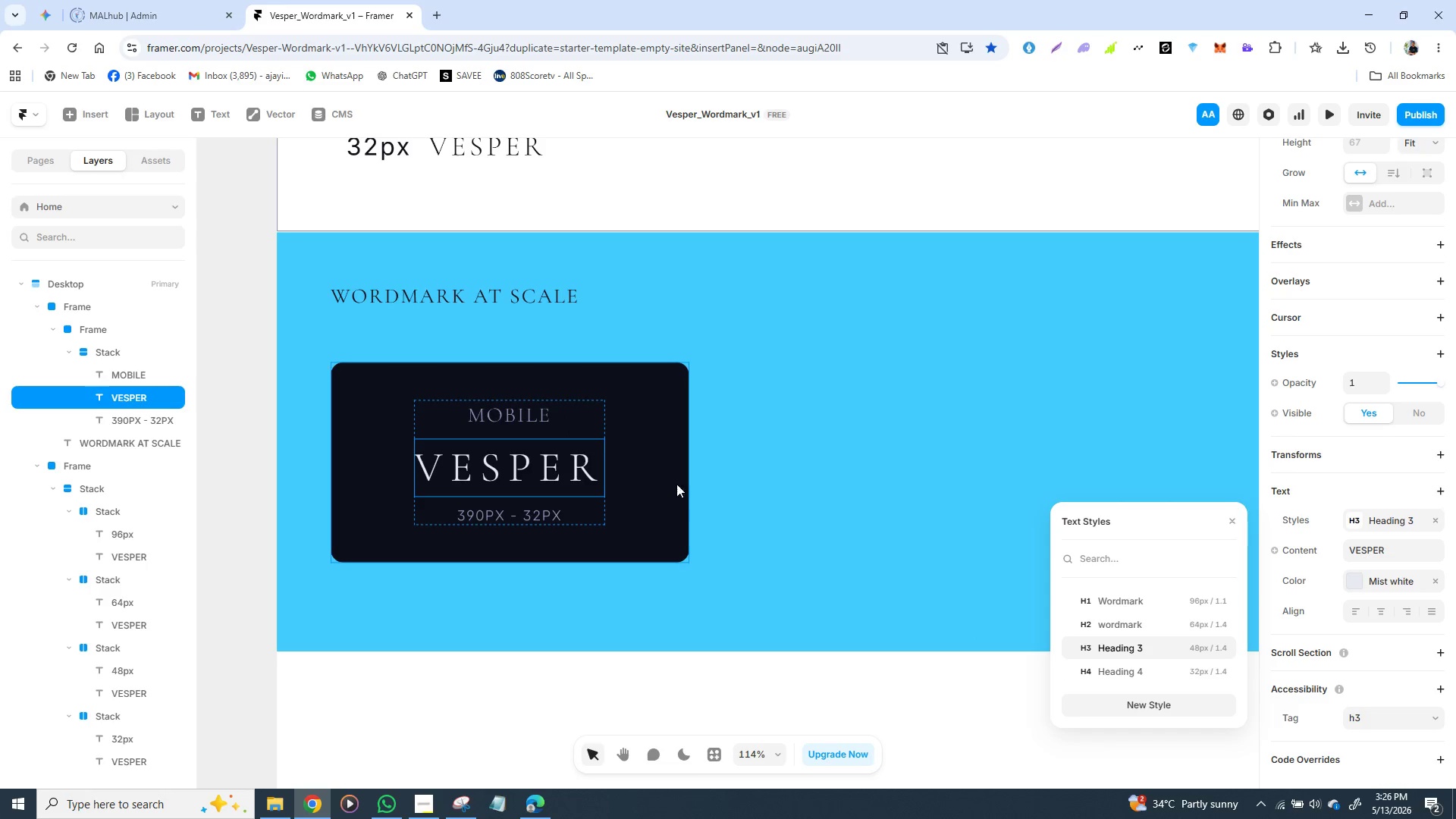 
left_click([770, 469])
 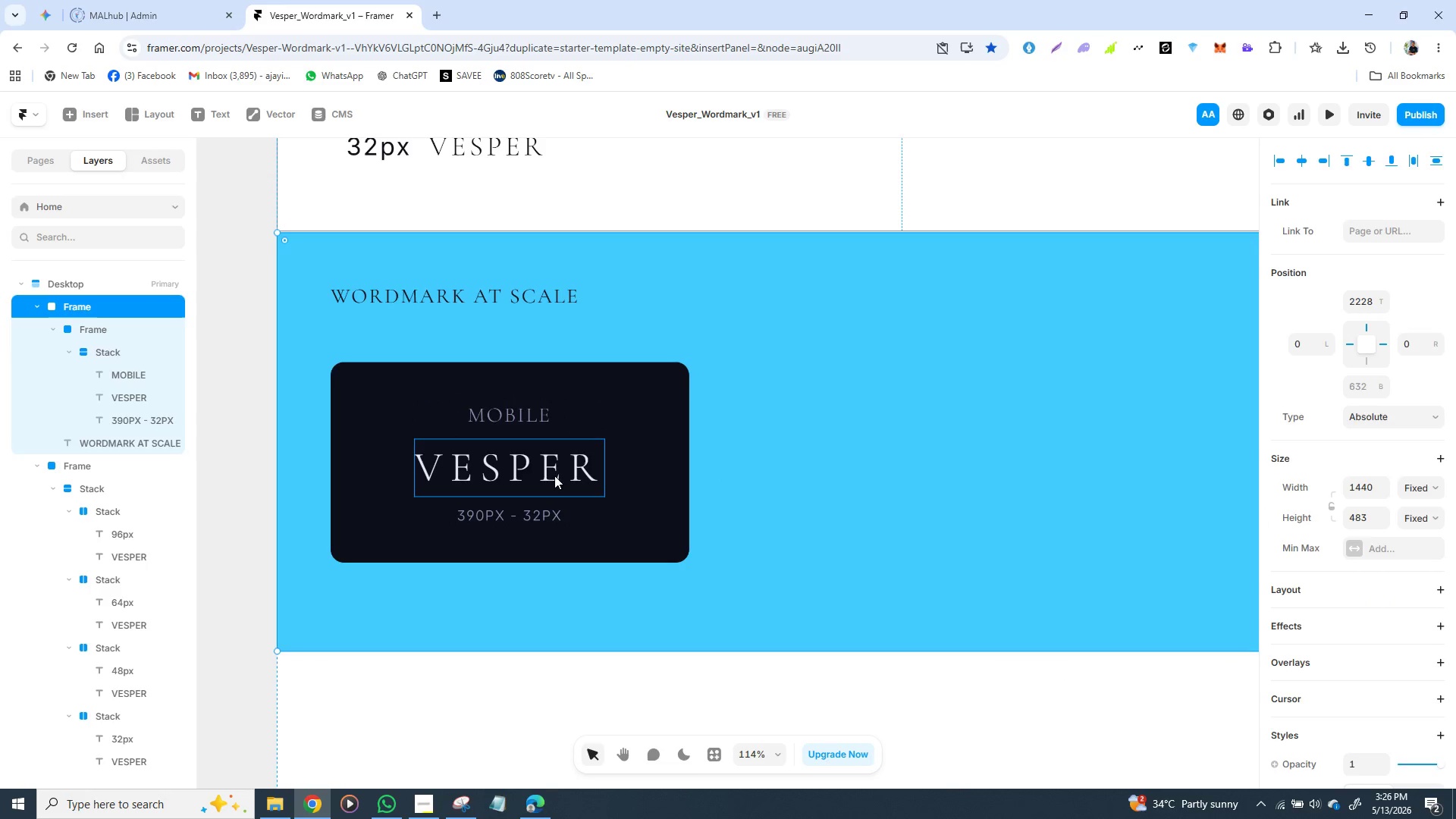 
left_click([540, 466])
 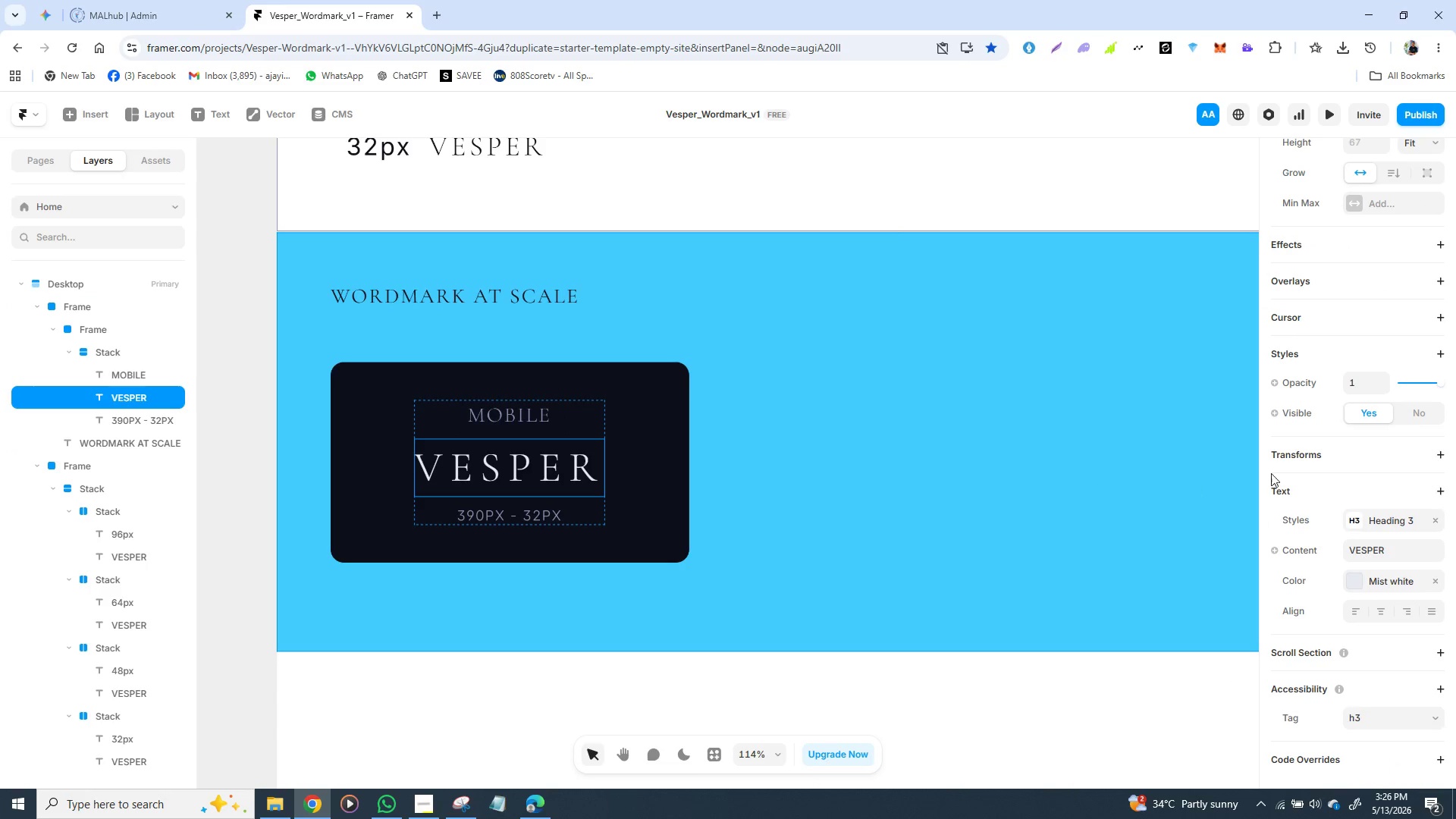 
scroll: coordinate [1361, 532], scroll_direction: down, amount: 2.0
 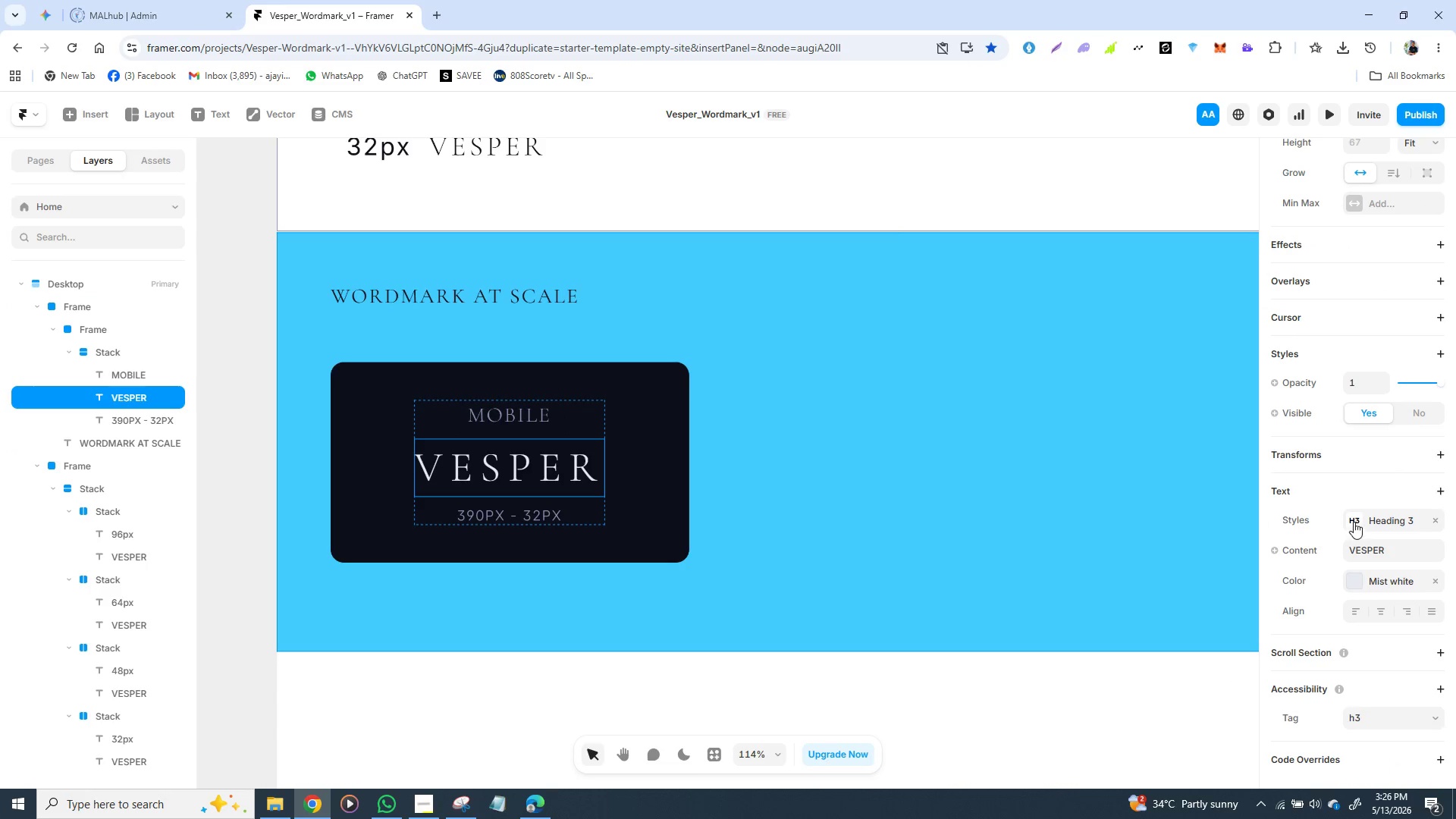 
left_click([1356, 521])
 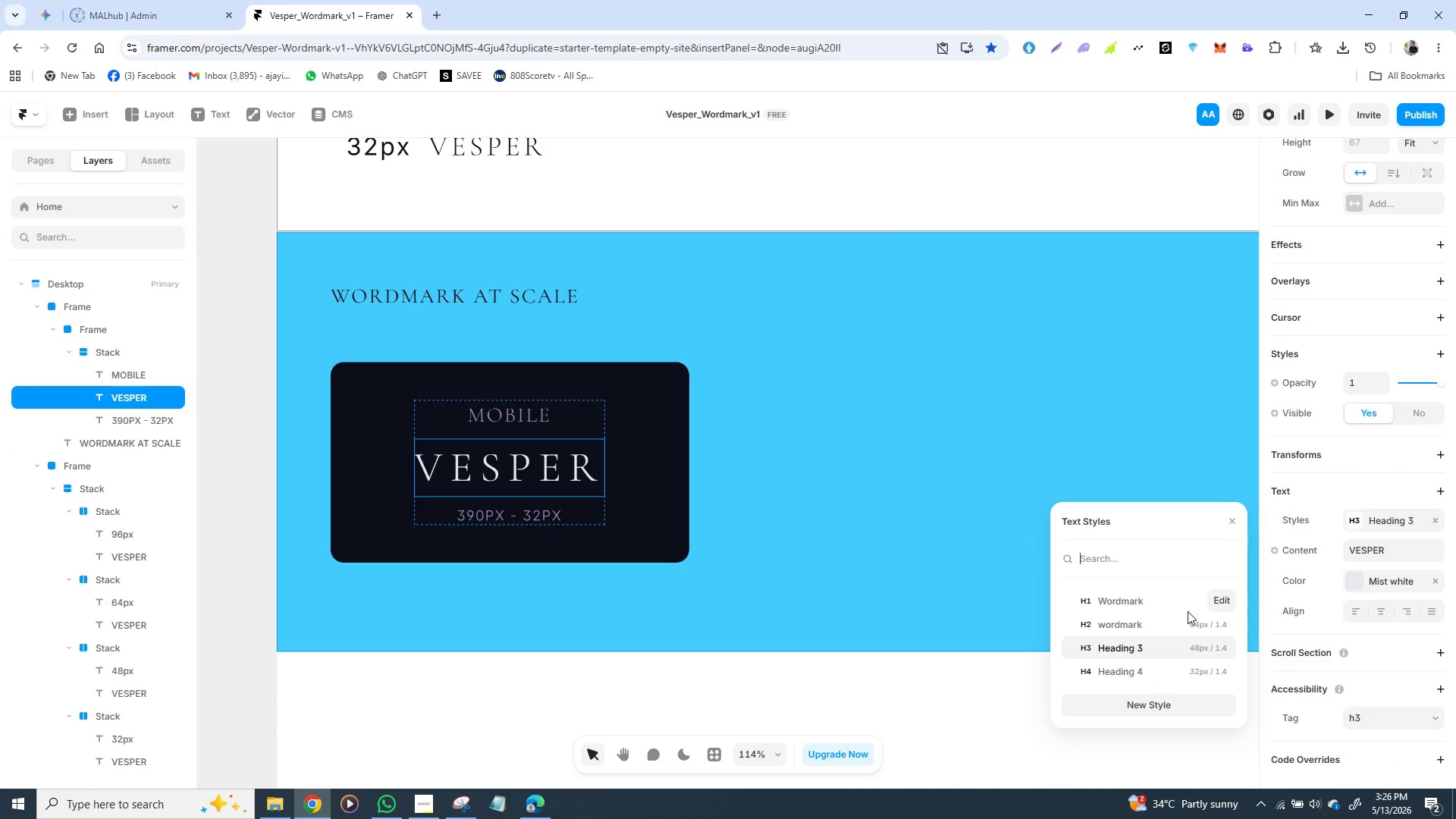 
left_click([1172, 669])
 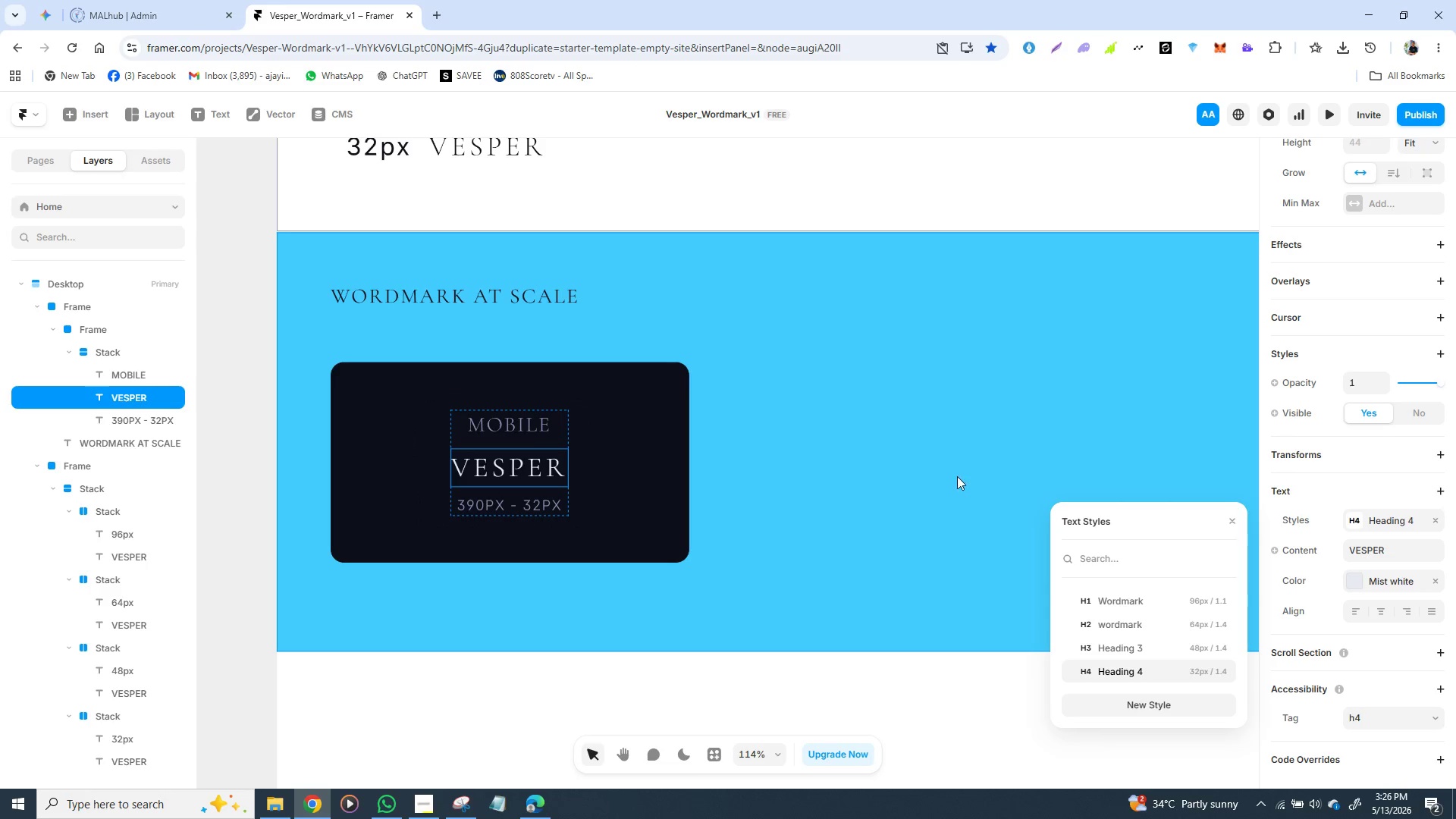 
left_click([937, 448])
 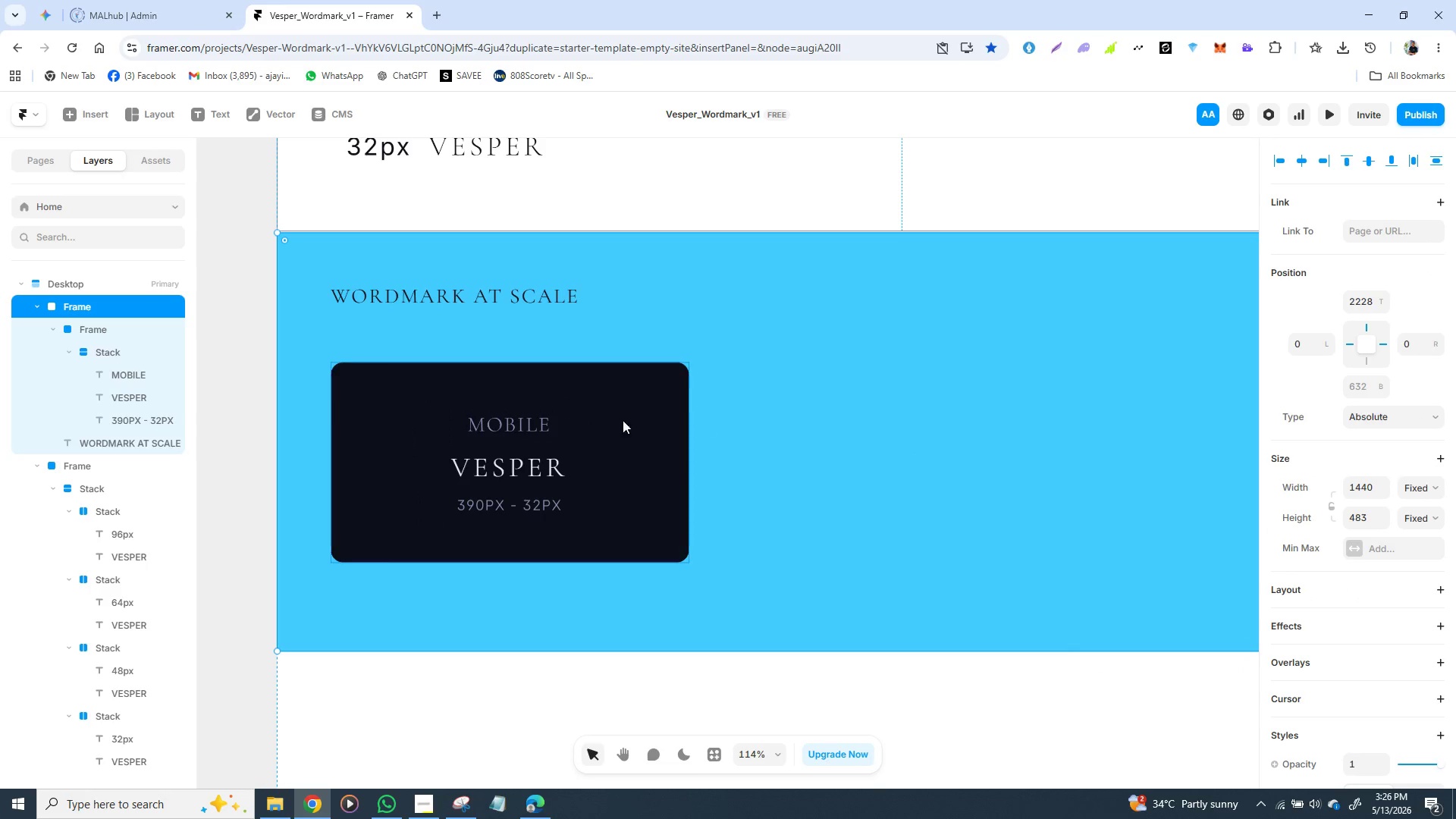 
left_click([530, 422])
 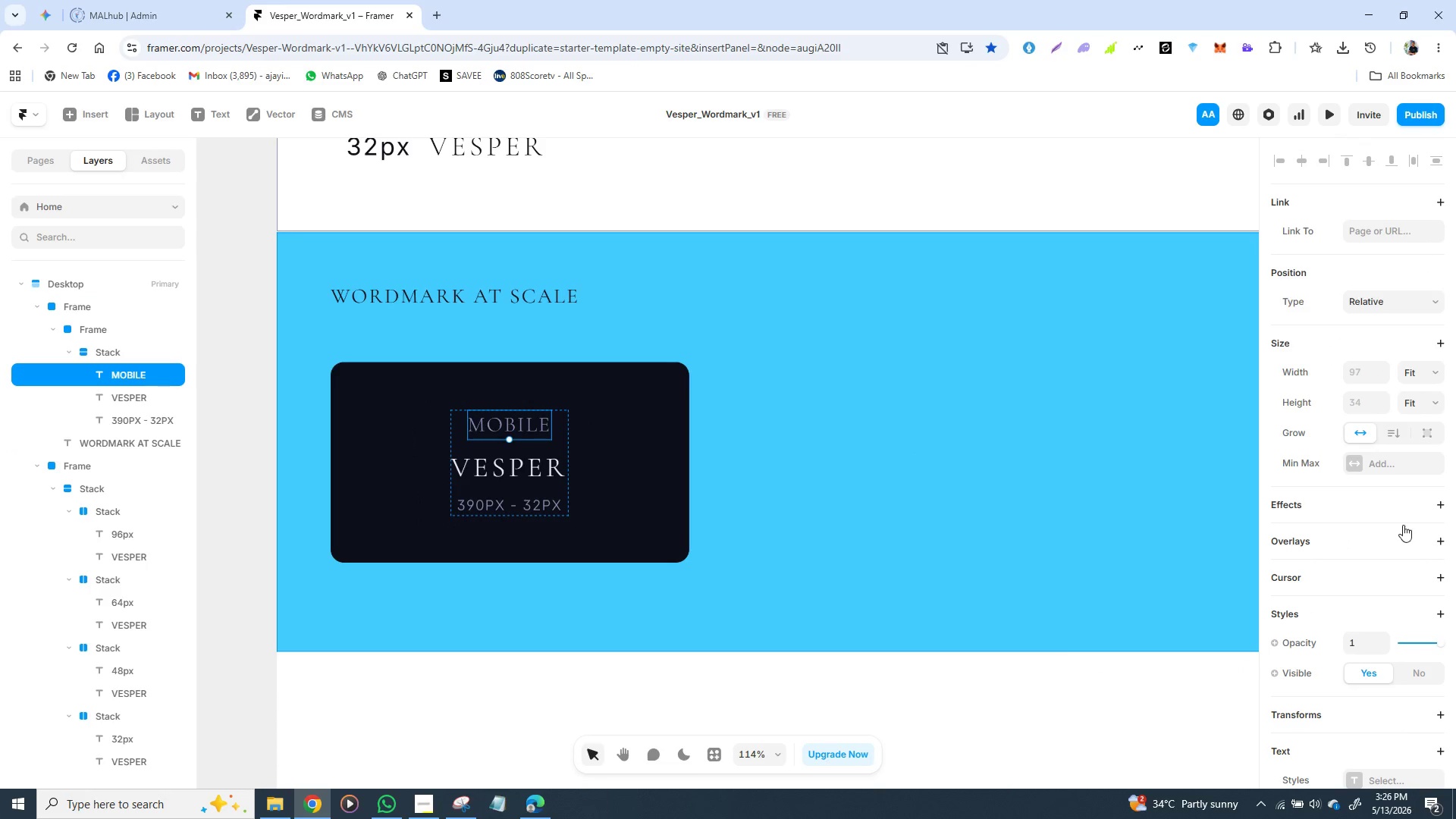 
scroll: coordinate [1446, 551], scroll_direction: down, amount: 1.0
 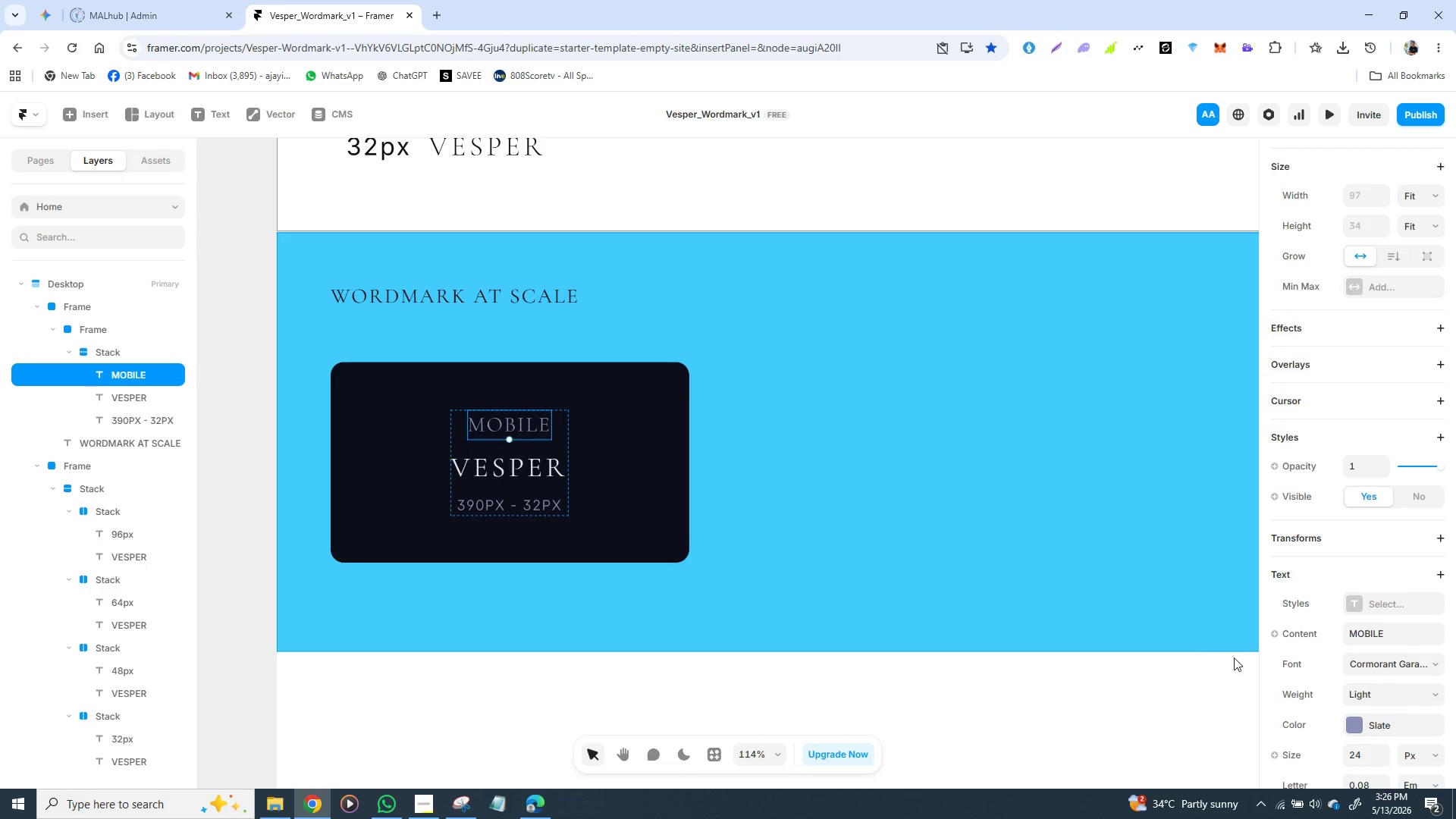 
wait(6.26)
 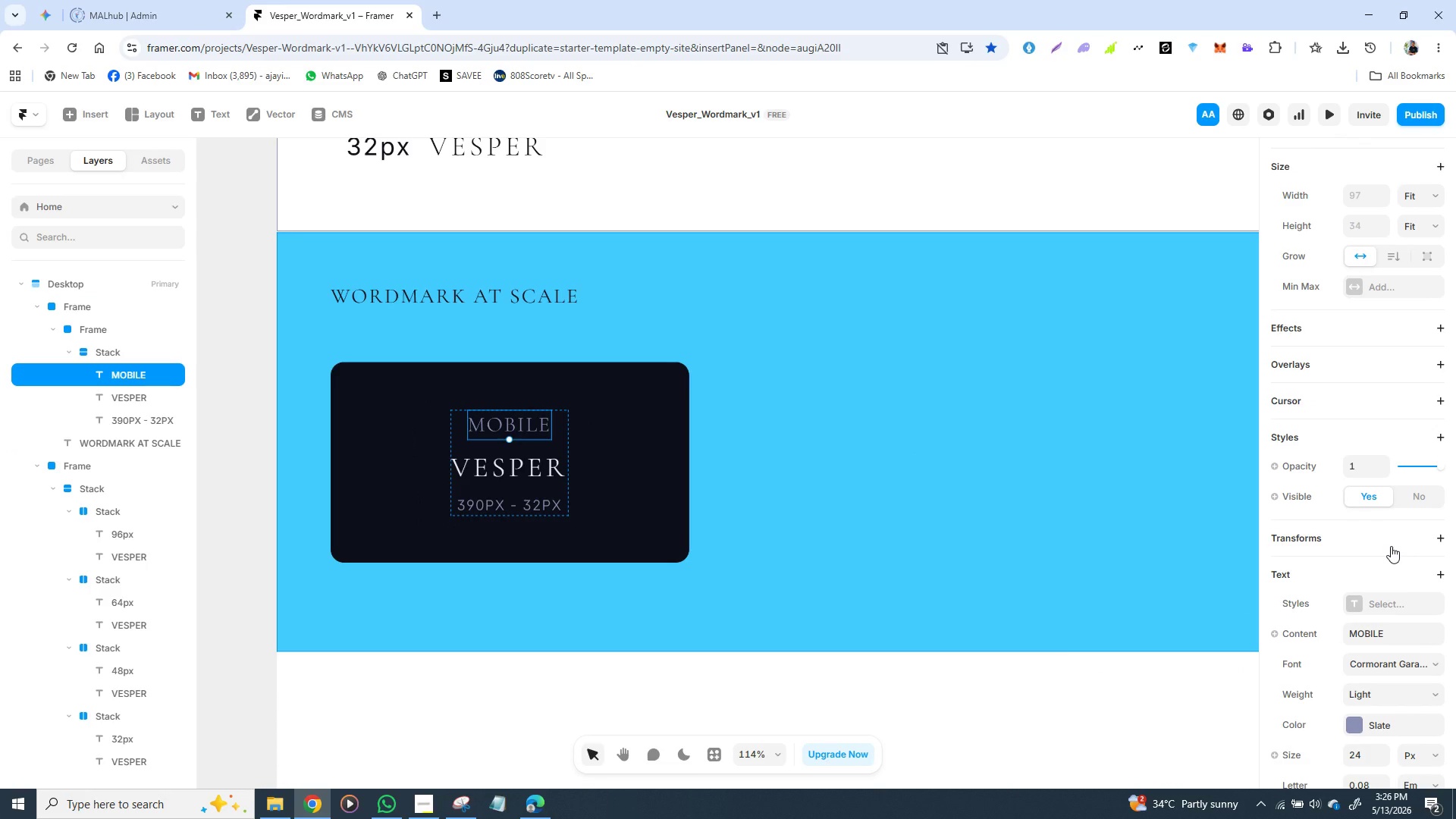 
left_click([1357, 755])
 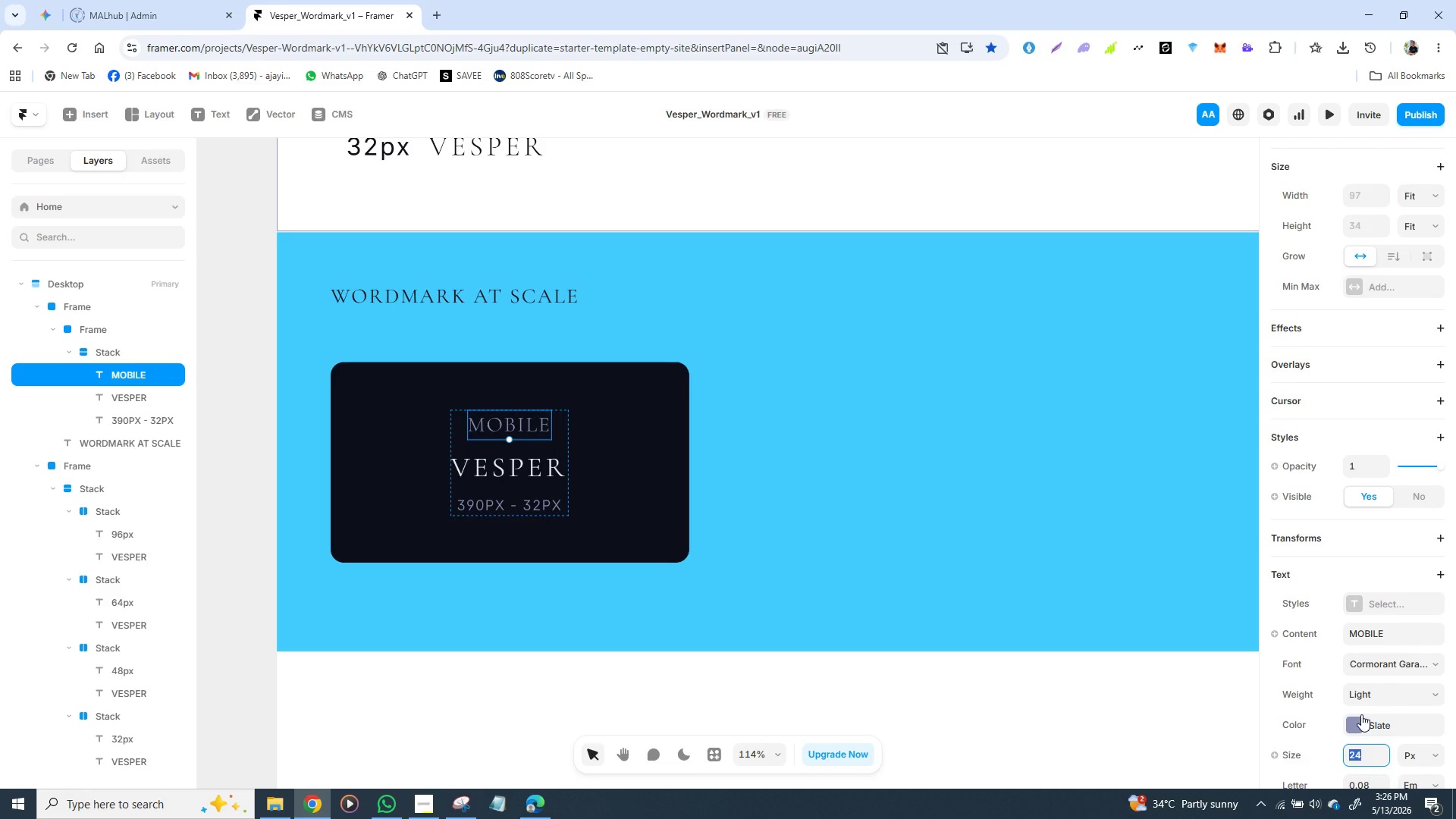 
type(20)
 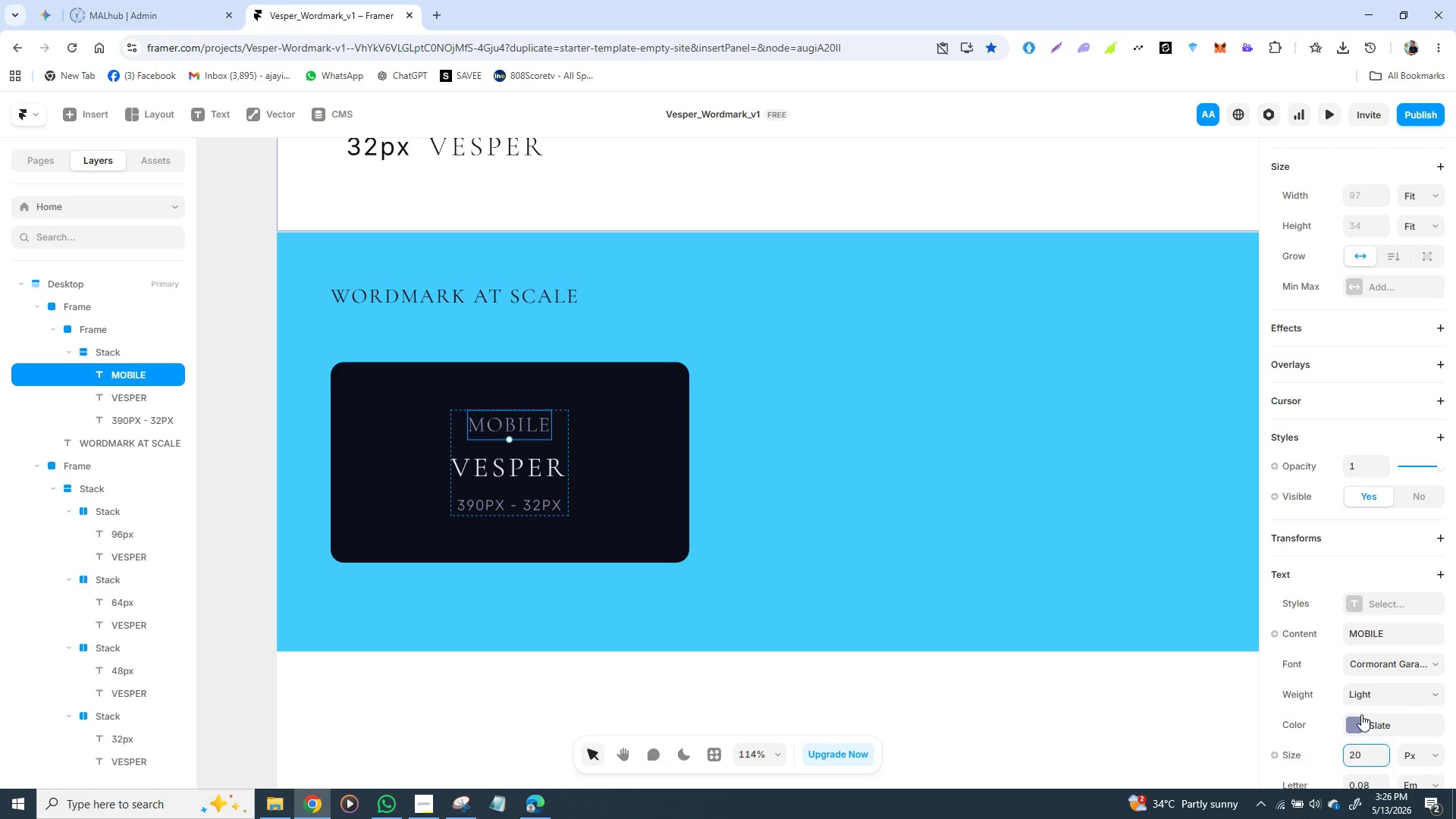 
key(Enter)
 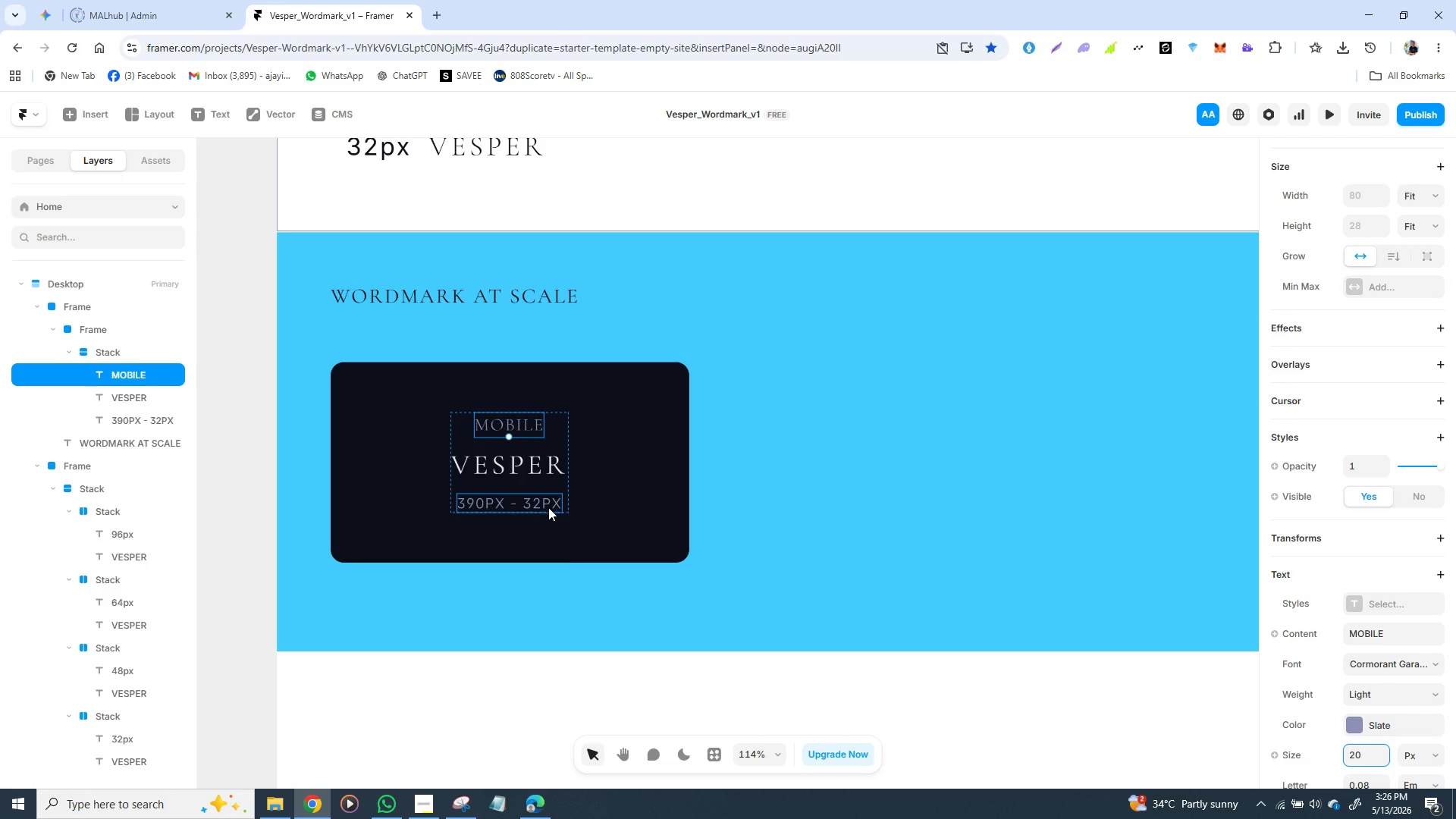 
left_click([525, 507])
 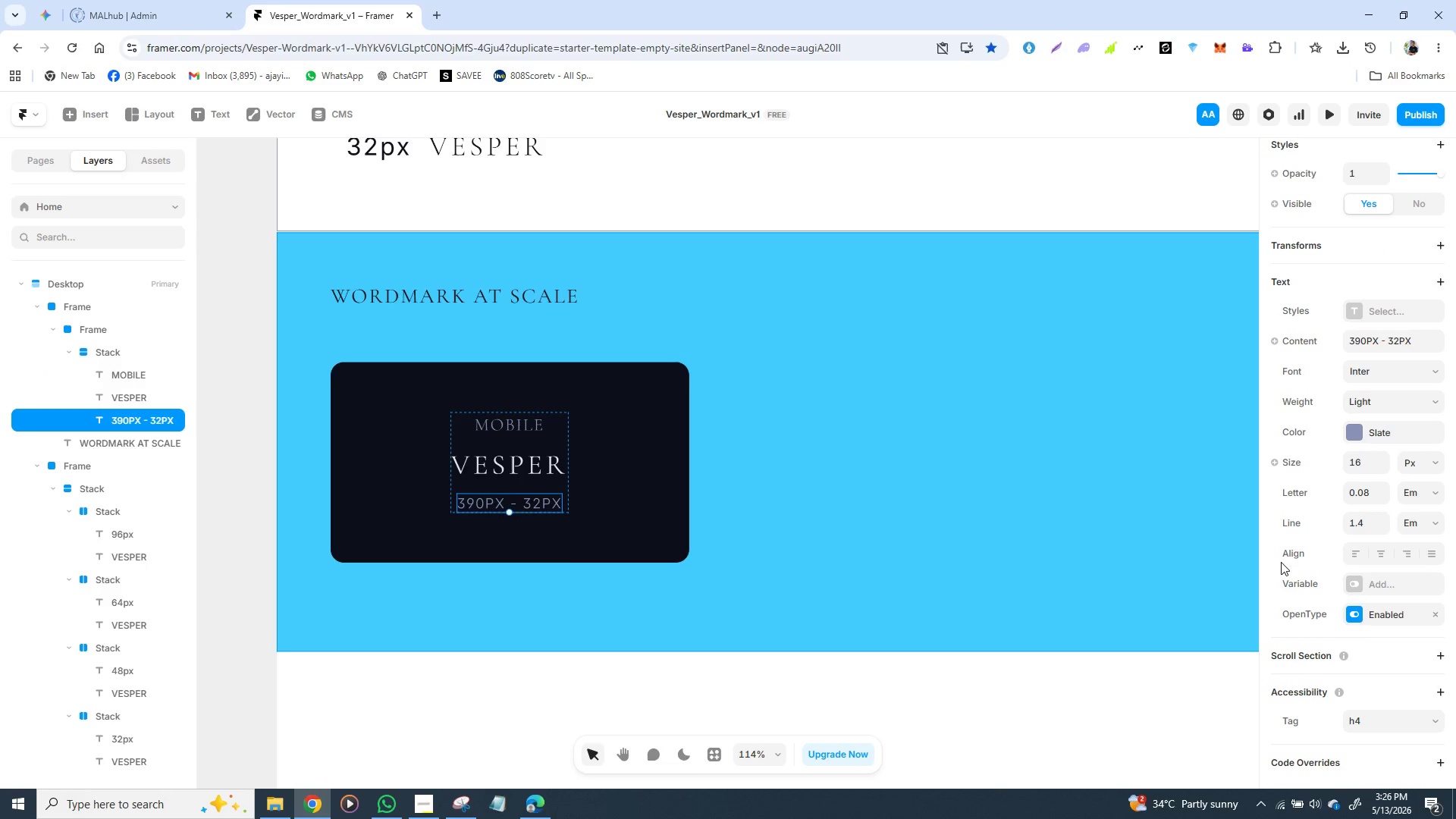 
scroll: coordinate [1349, 569], scroll_direction: down, amount: 4.0
 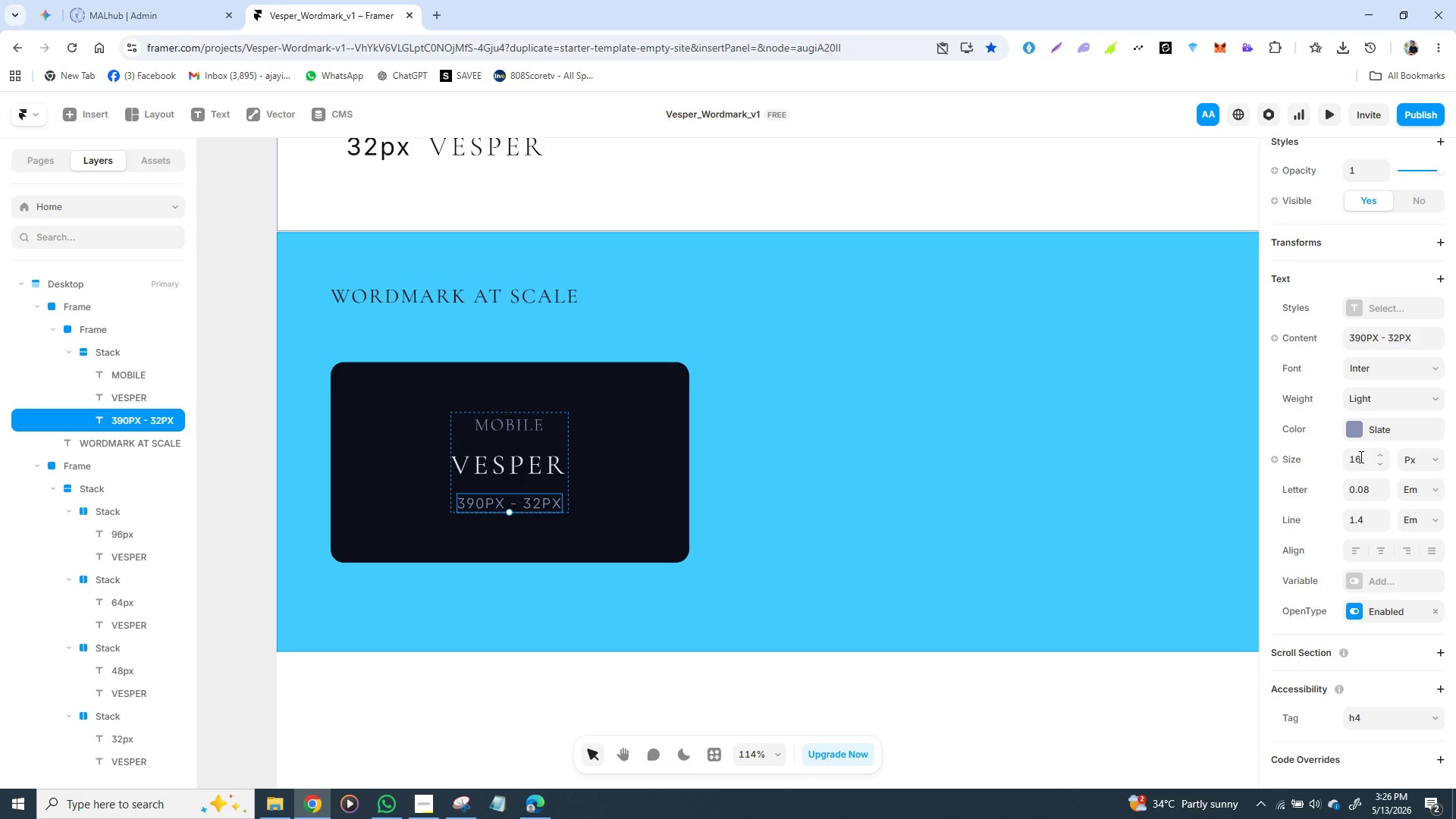 
left_click([1360, 457])
 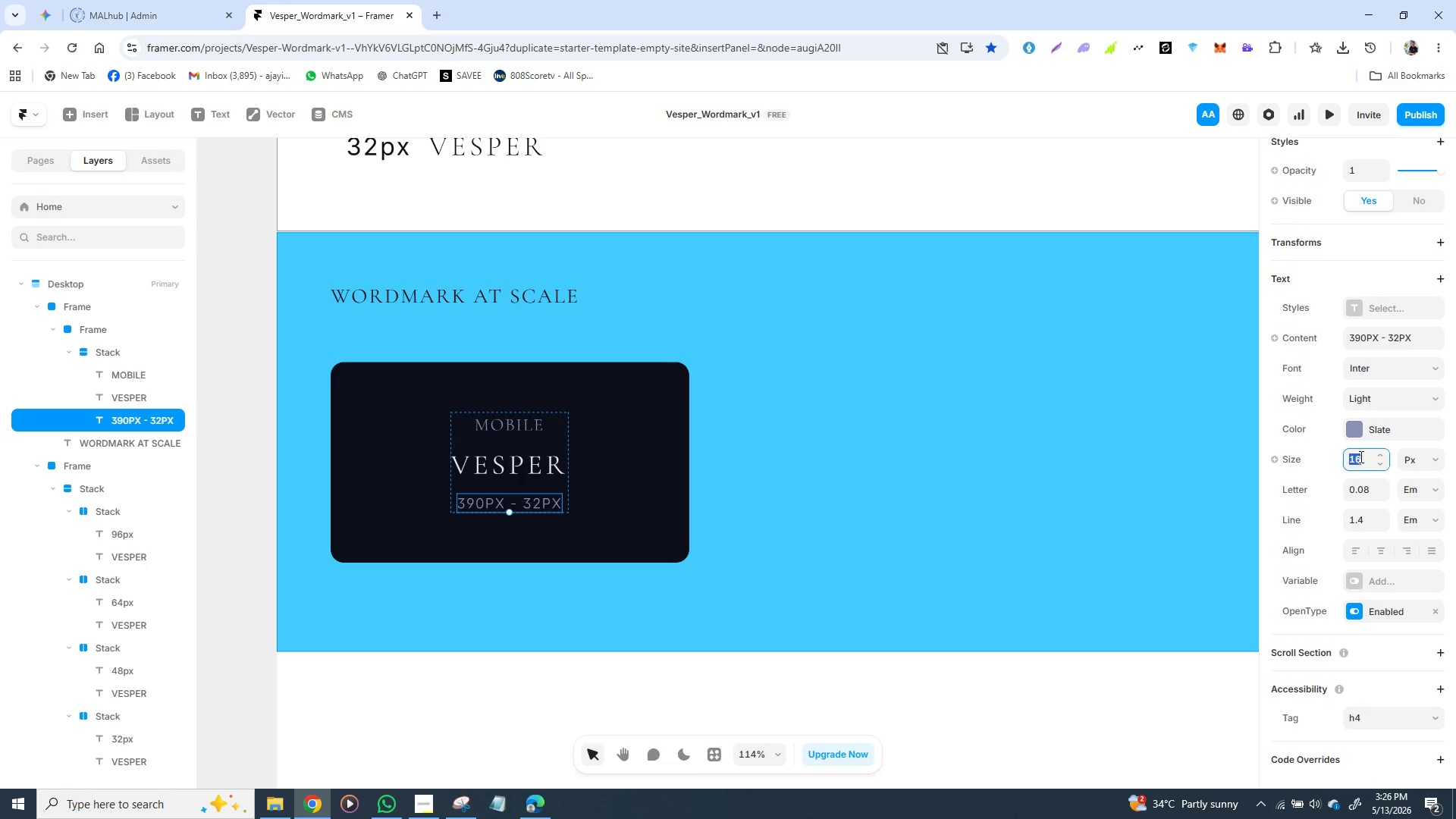 
type(14)
 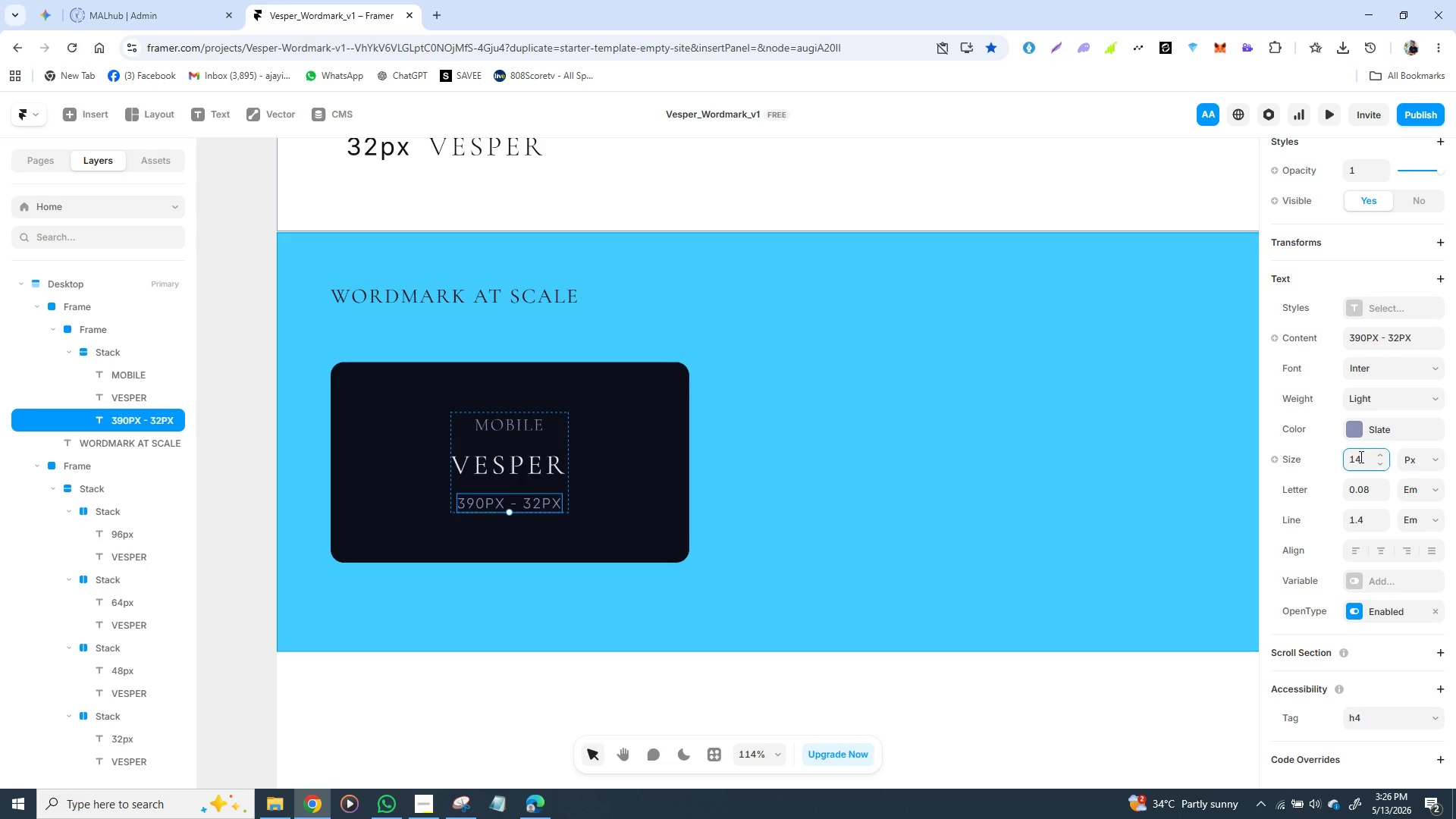 
key(Enter)
 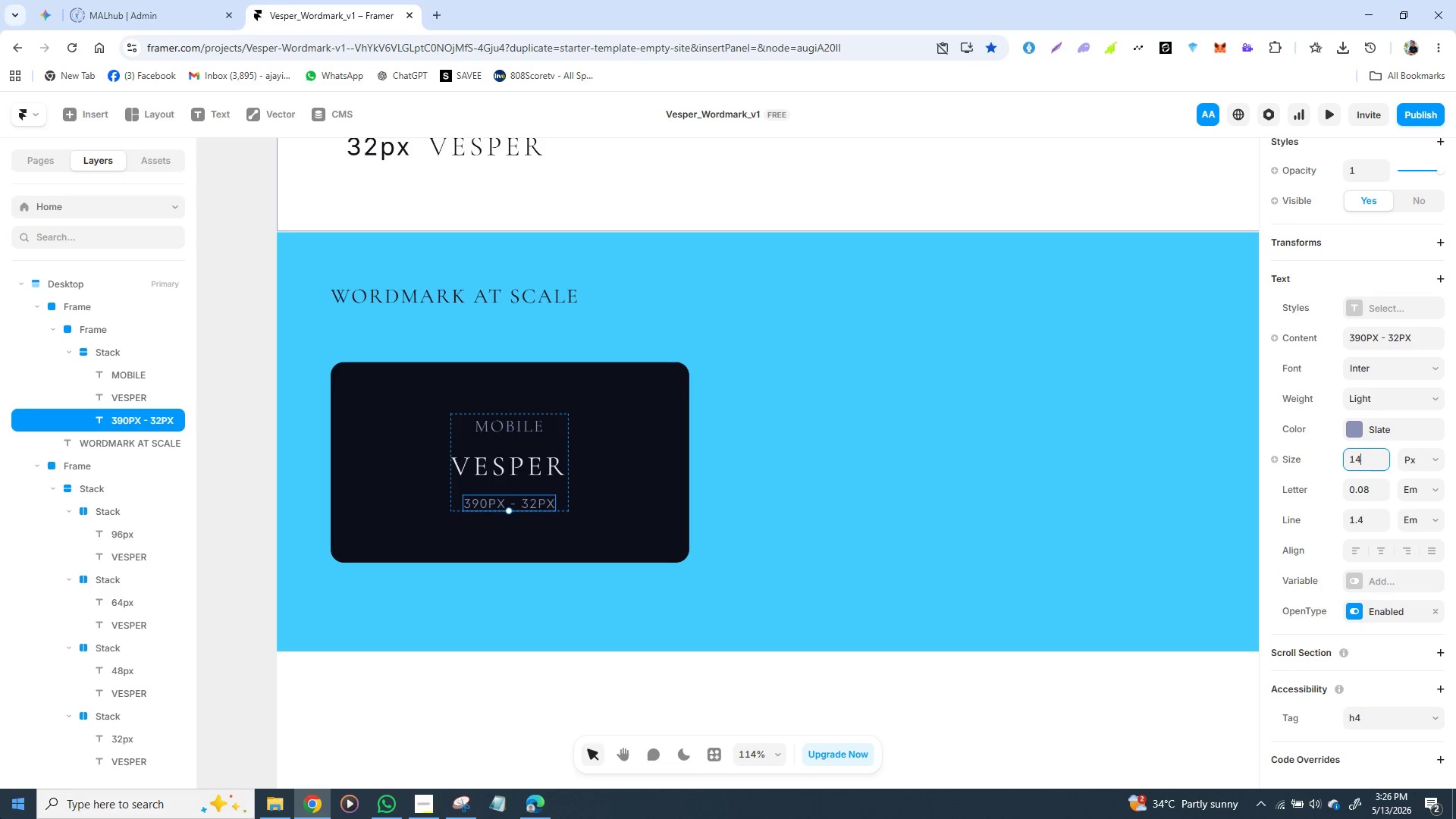 
left_click([871, 453])
 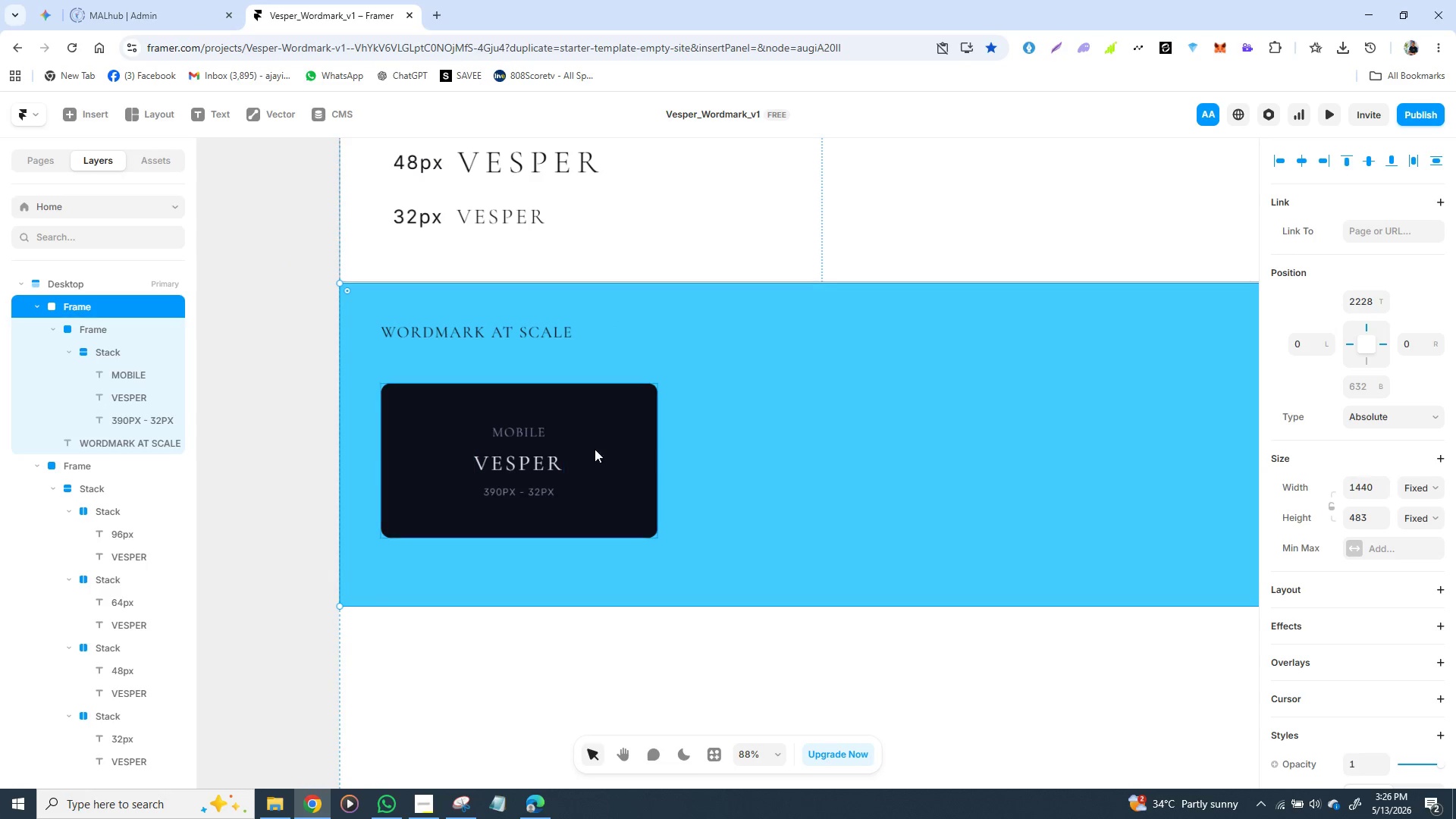 
wait(7.0)
 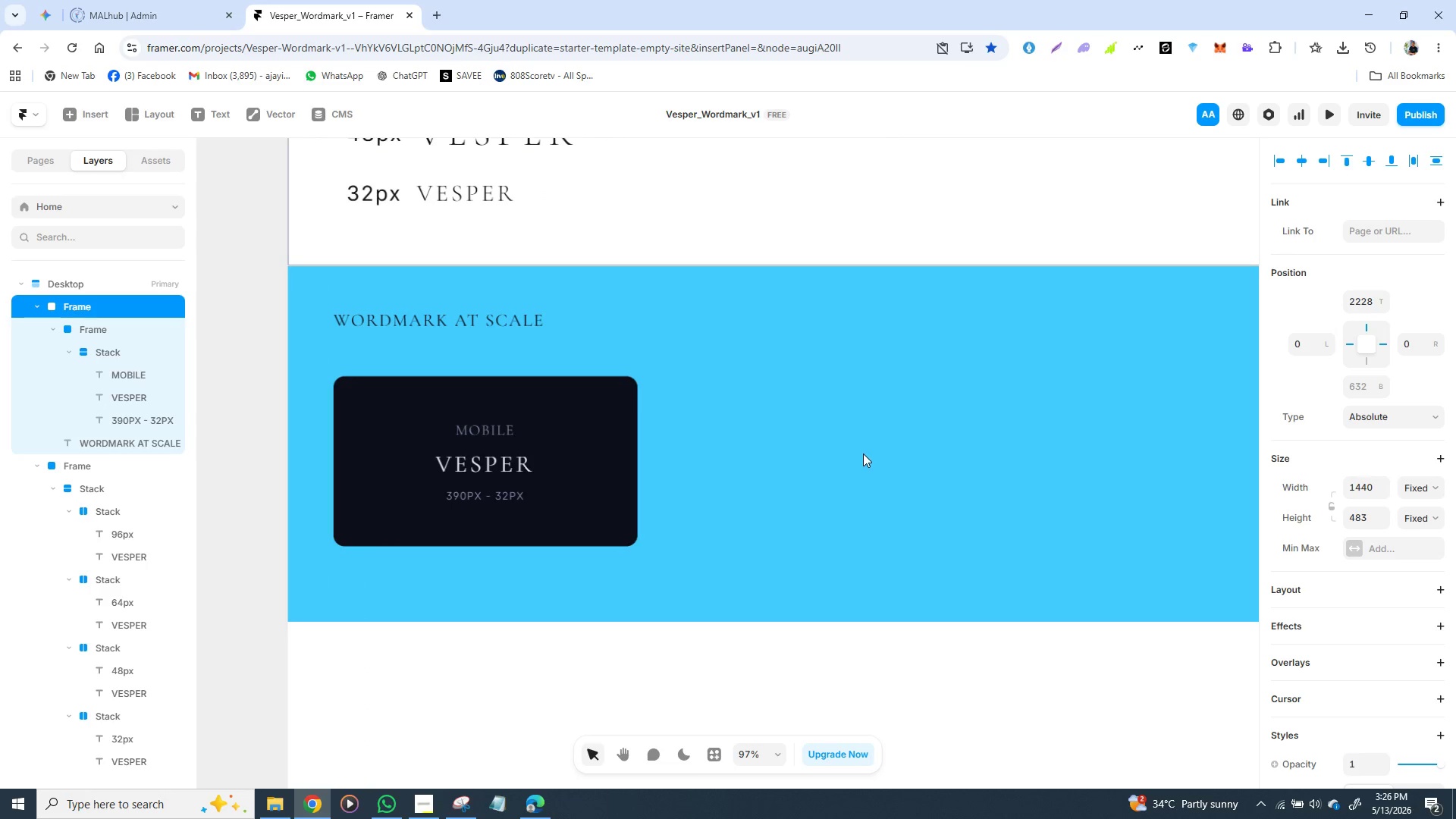 
left_click([395, 392])
 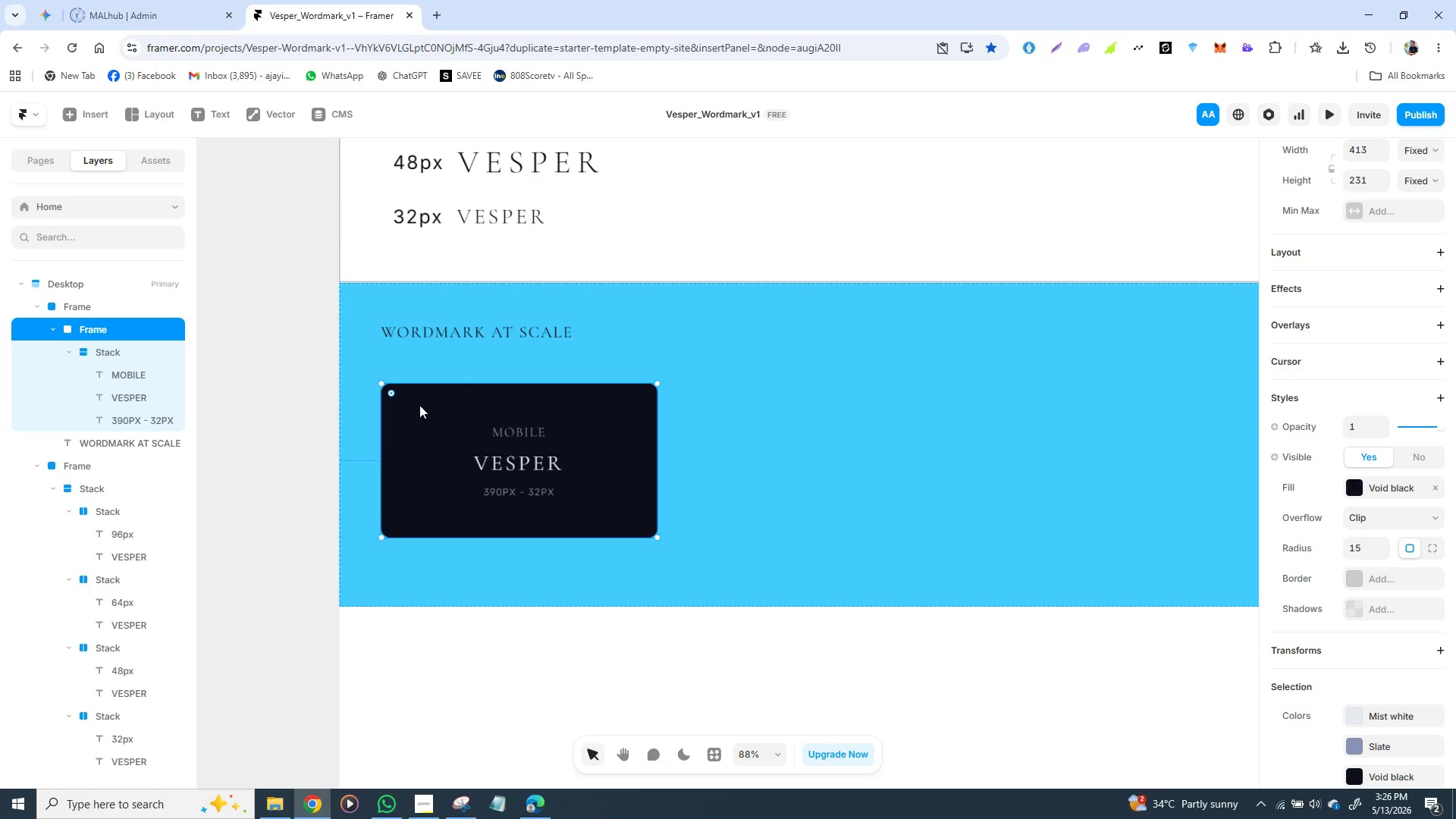 
hold_key(key=ControlLeft, duration=1.51)
 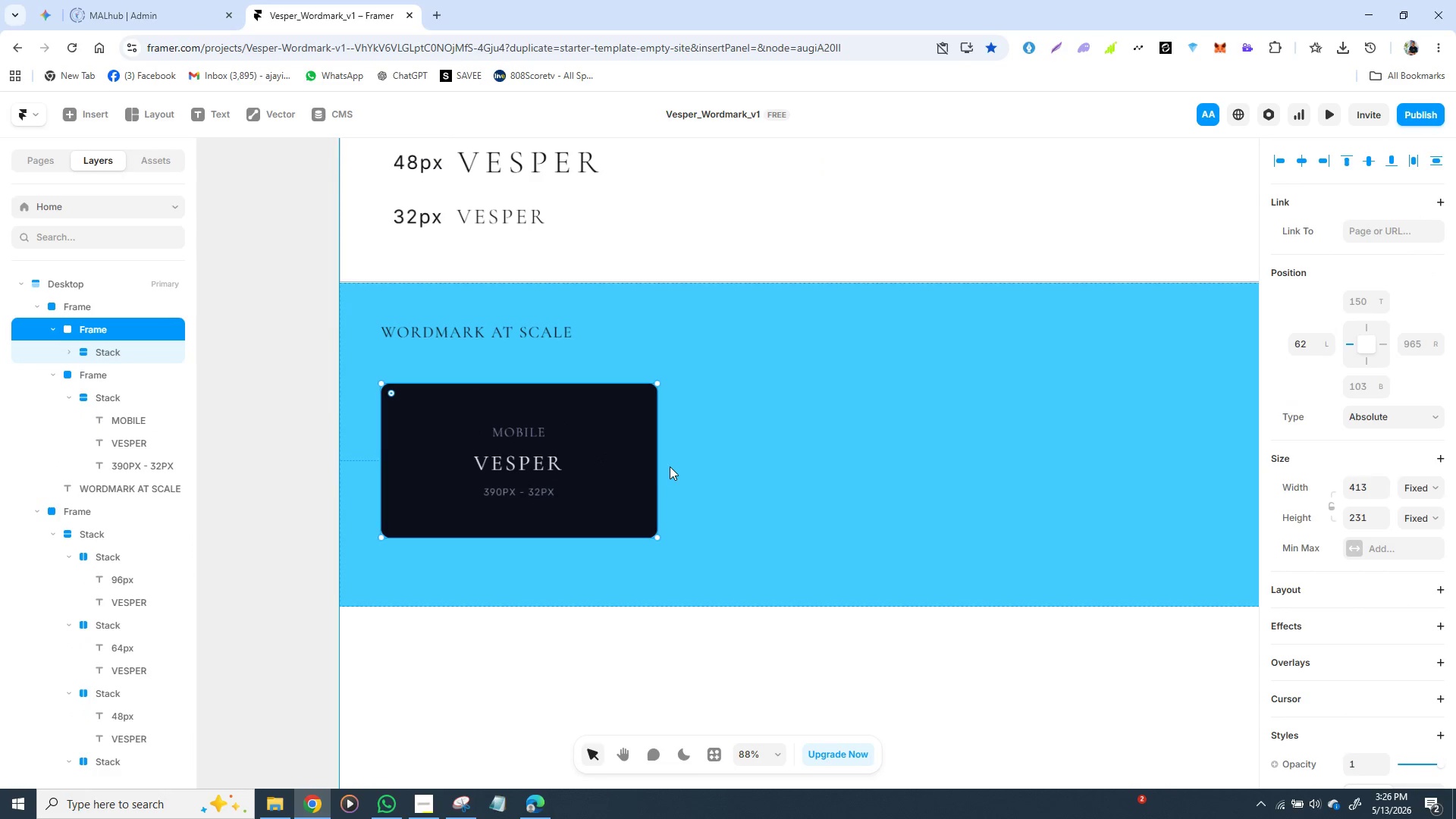 
key(Control+D)
 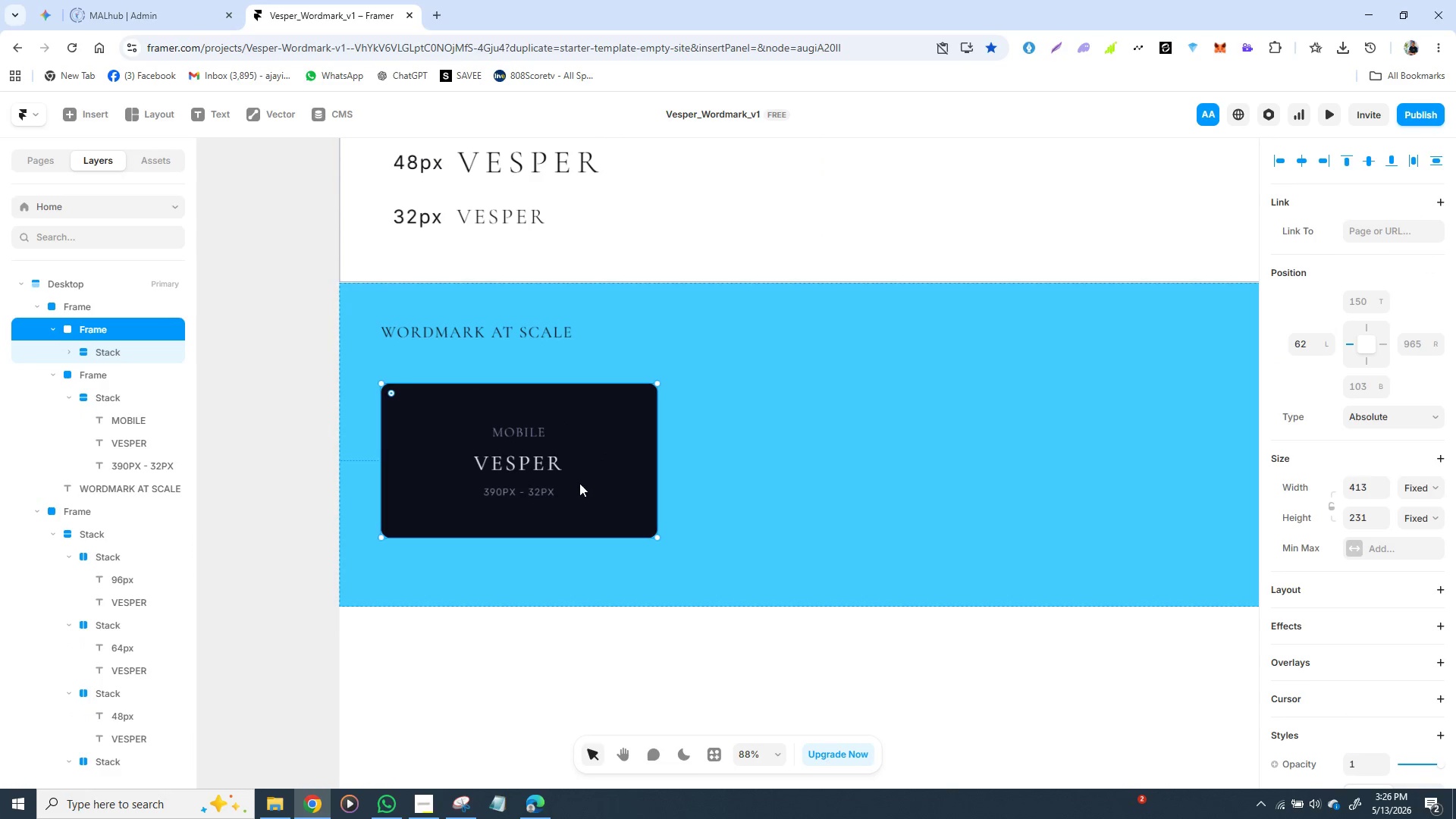 
left_click_drag(start_coordinate=[579, 483], to_coordinate=[876, 485])
 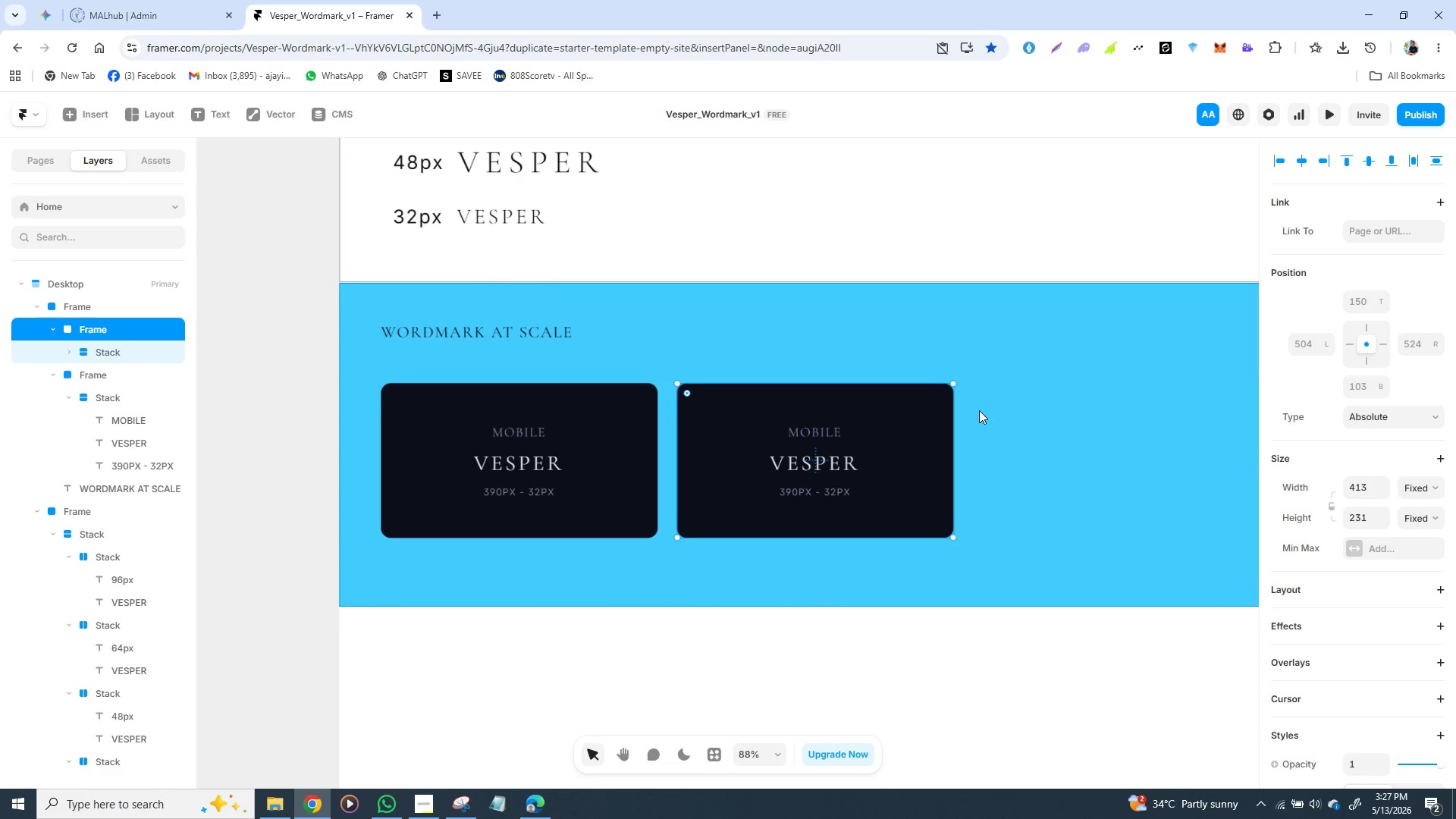 
key(Control+D)
 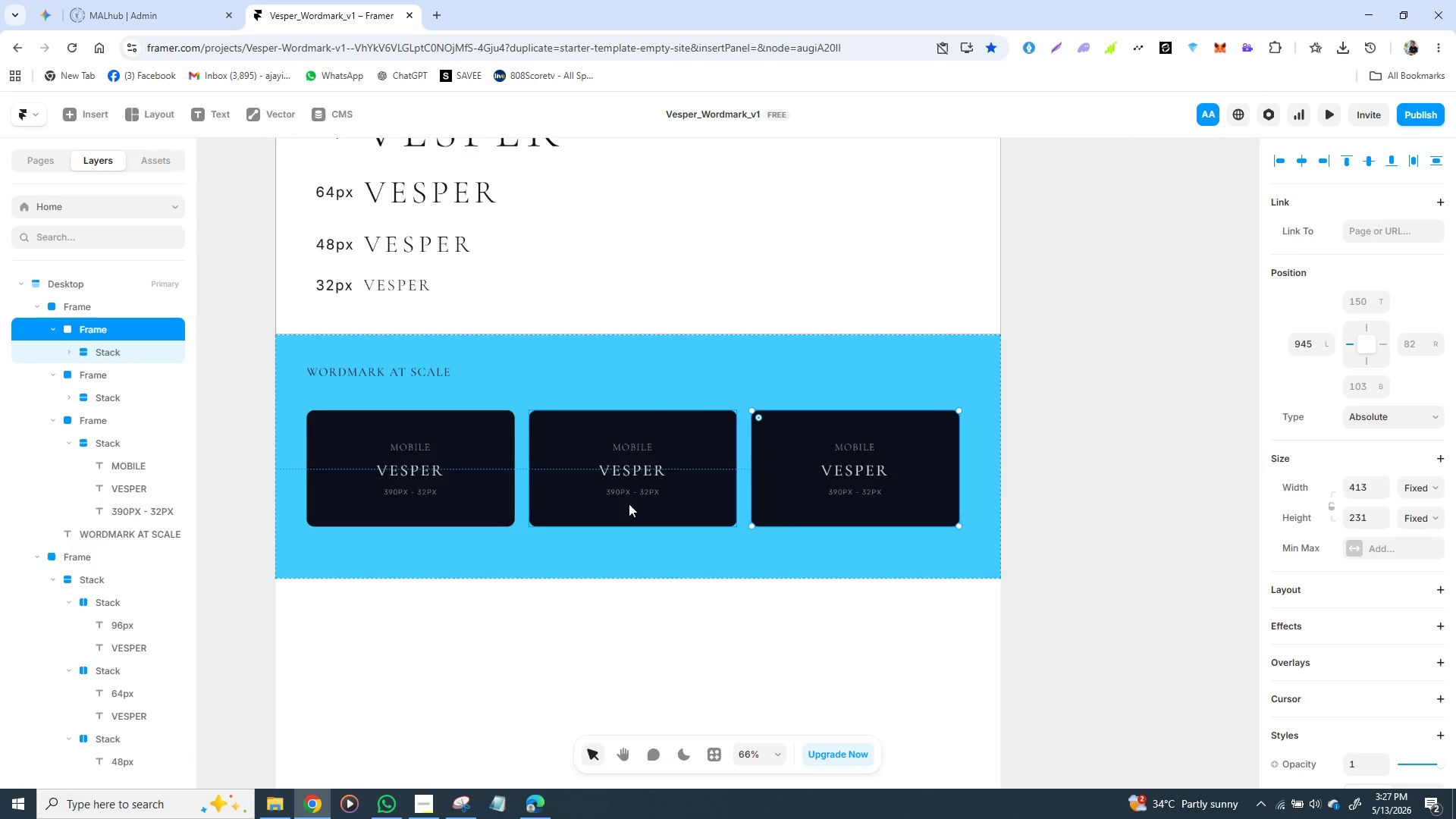 
wait(10.27)
 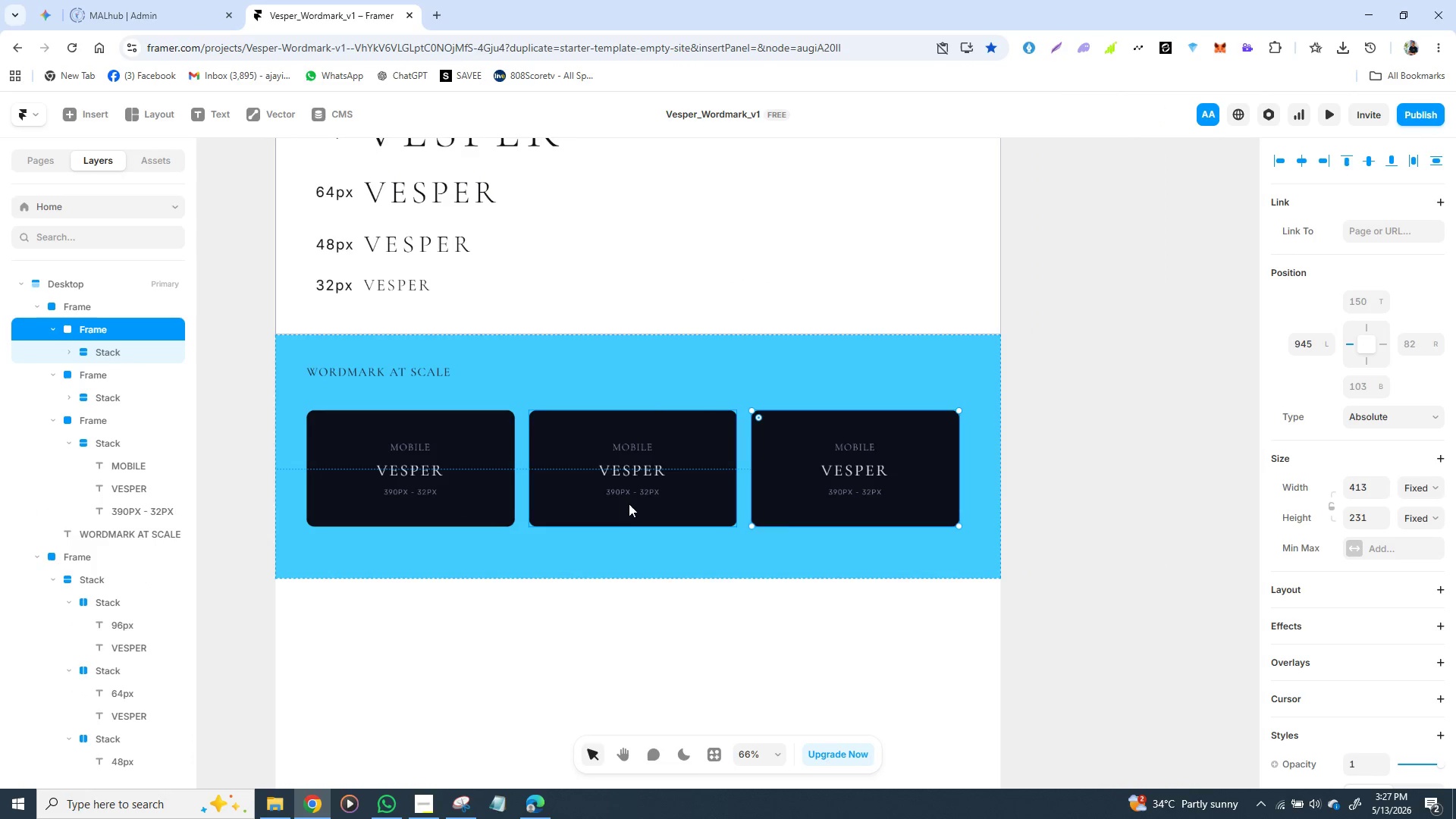 
double_click([633, 443])
 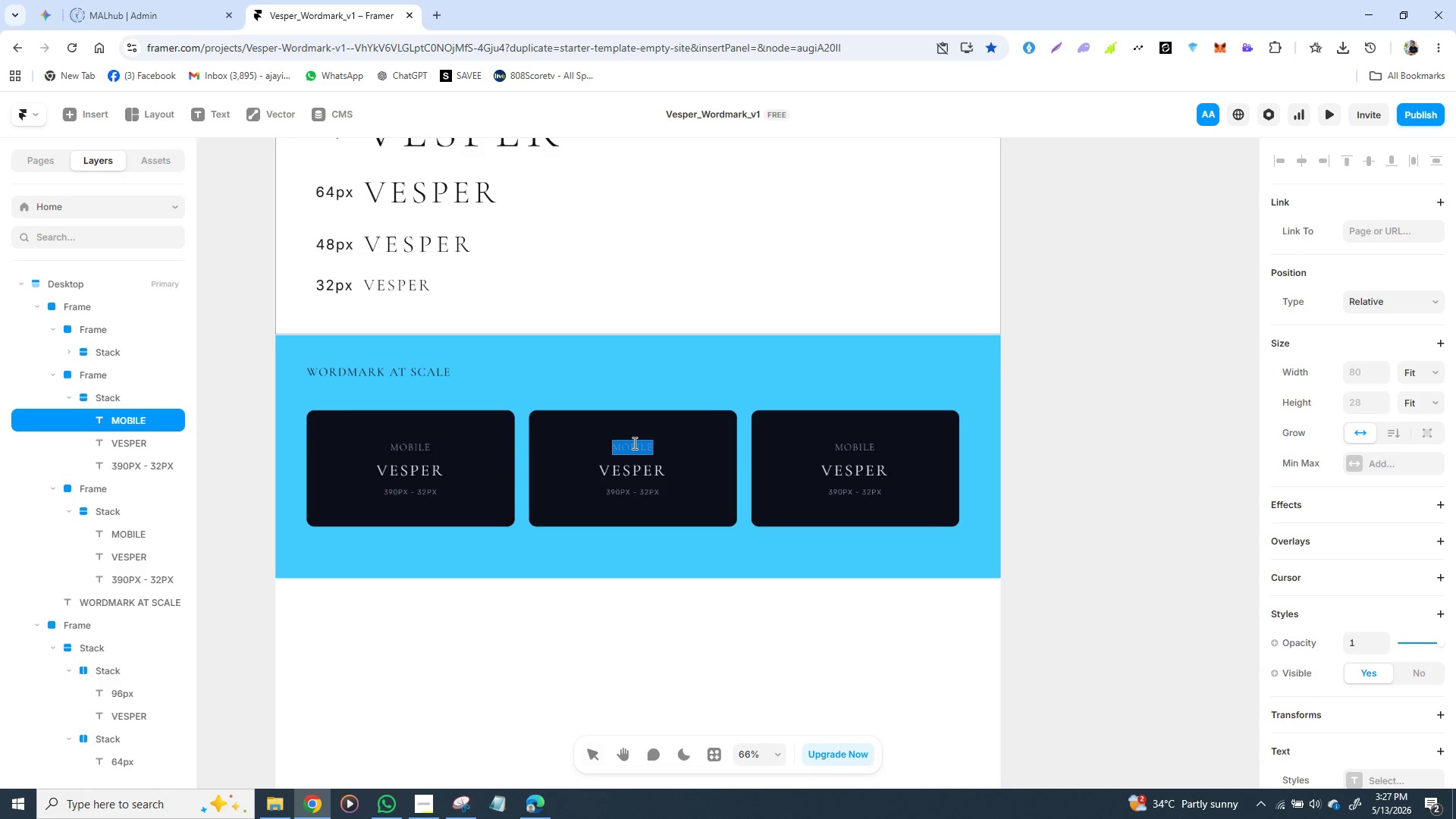 
triple_click([633, 443])
 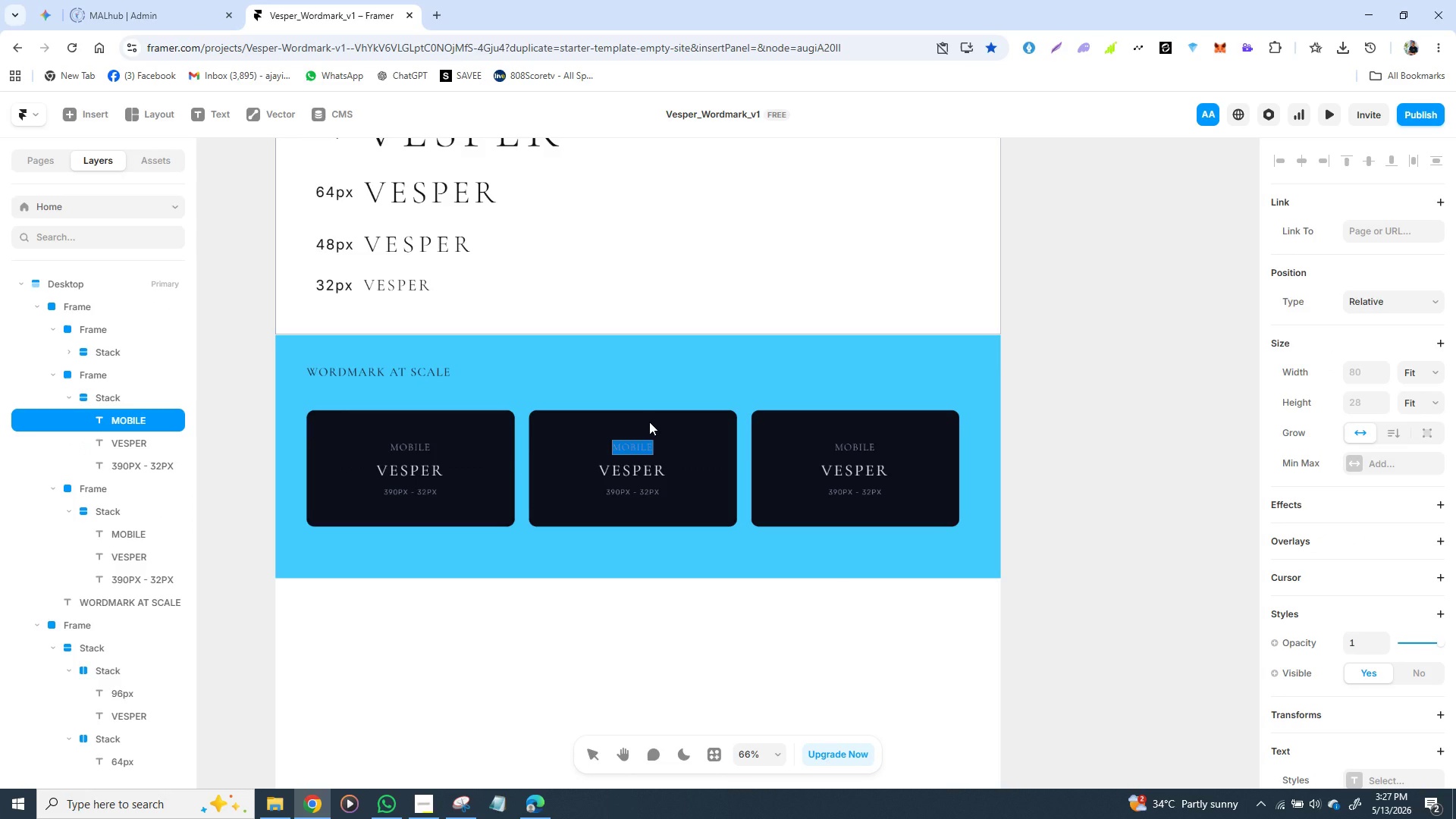 
type(TABLET)
 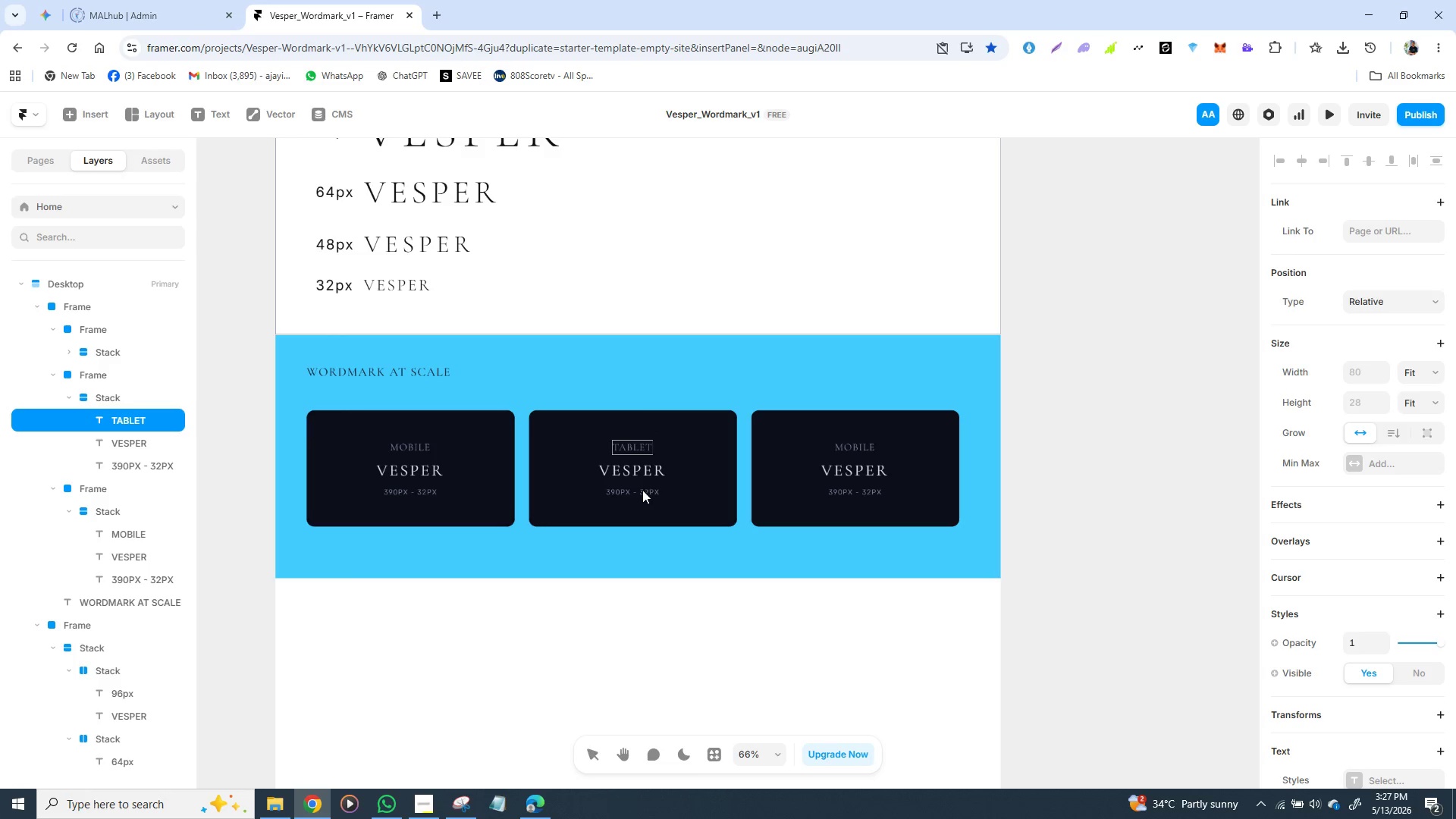 
left_click([638, 490])
 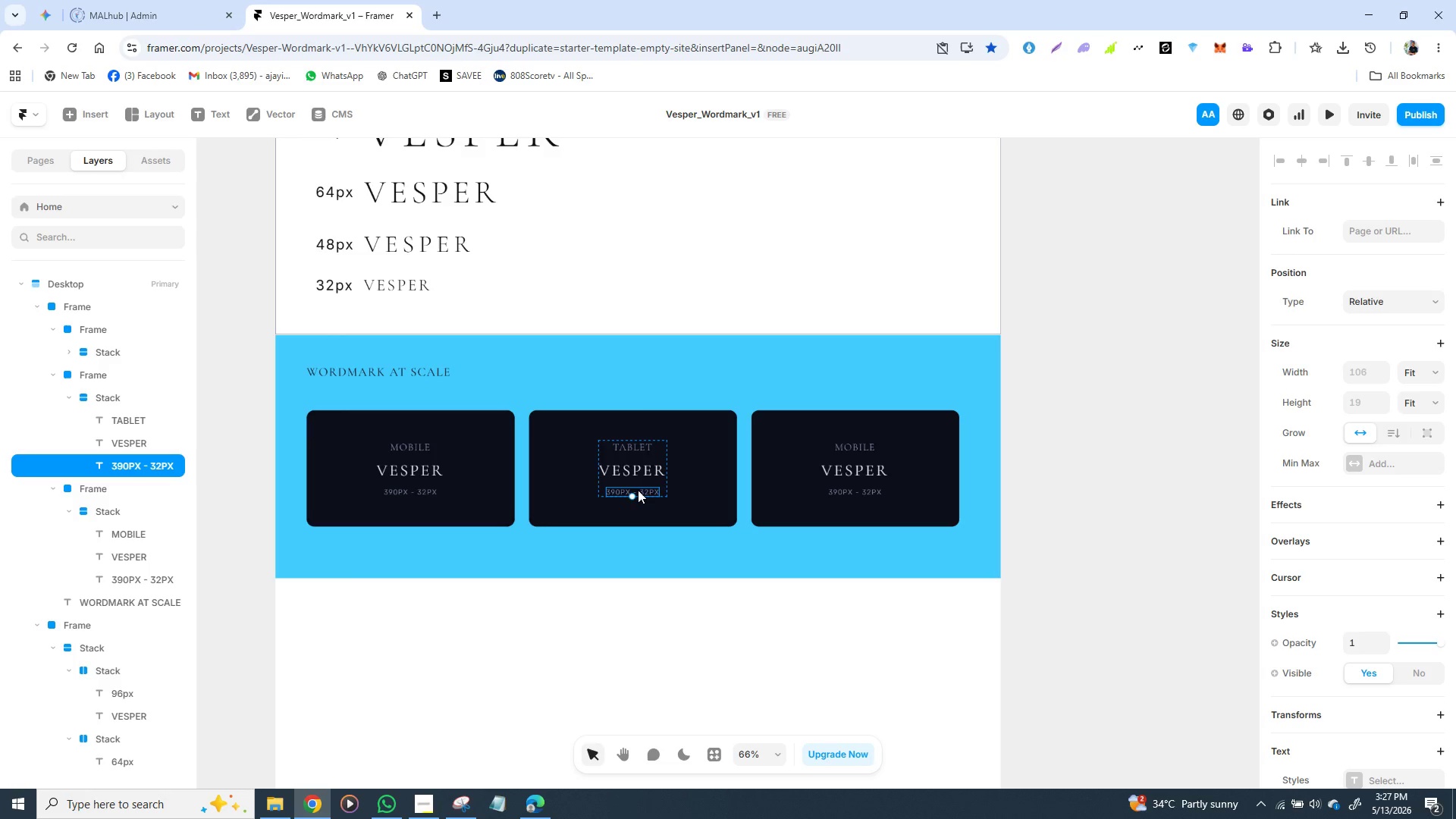 
double_click([638, 490])
 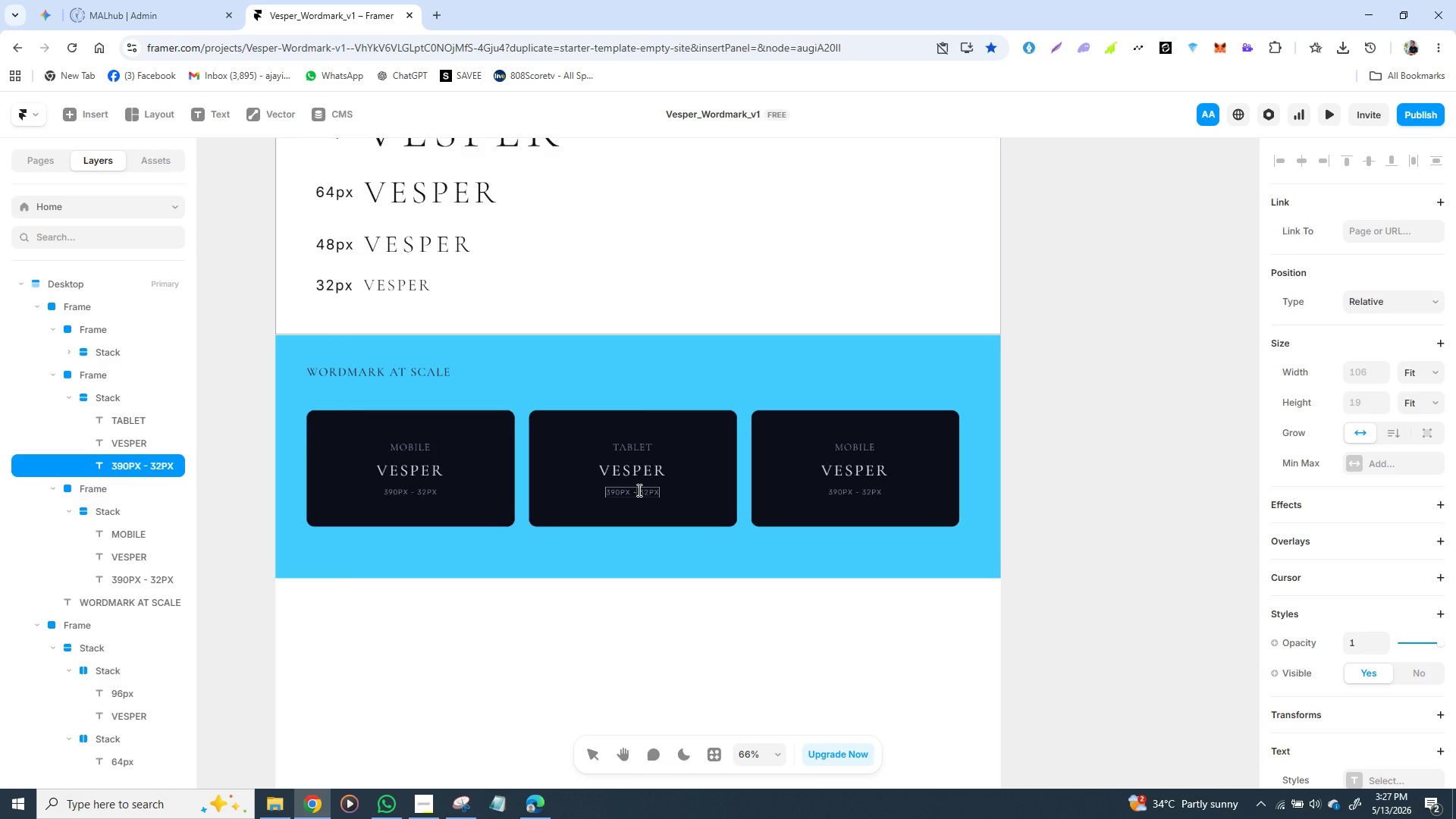 
double_click([638, 490])
 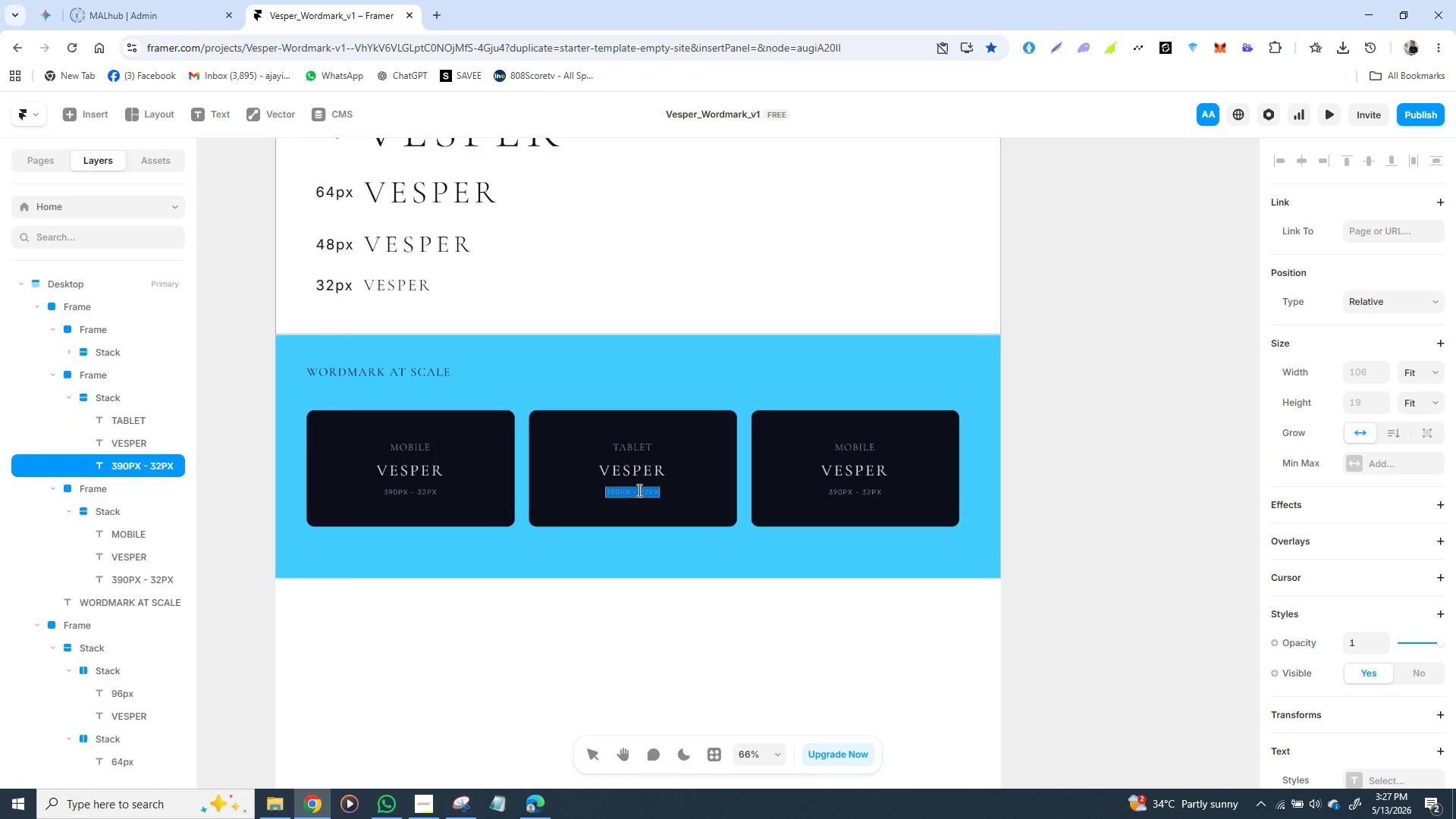 
triple_click([638, 490])
 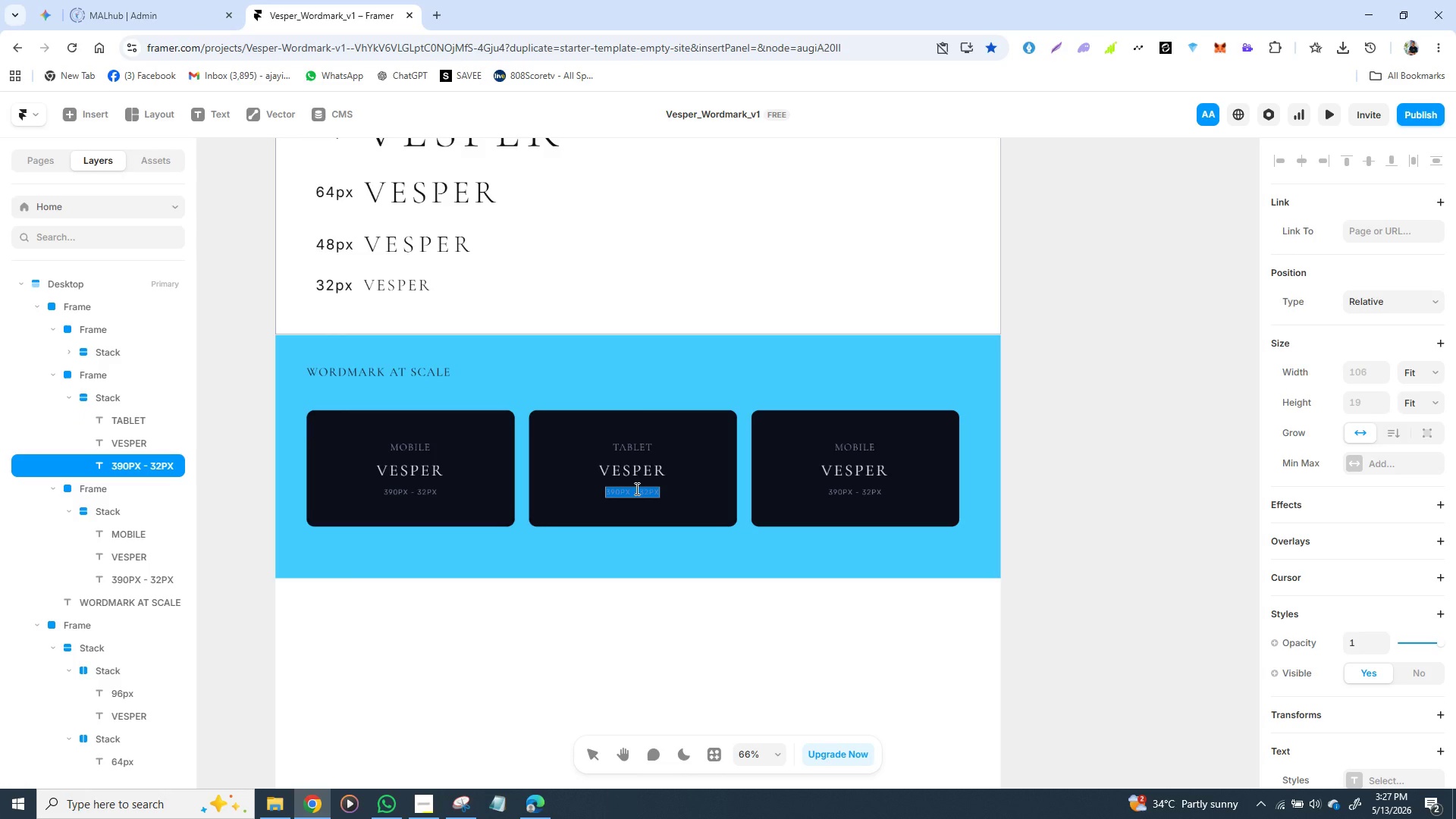 
type(768PX  . )
 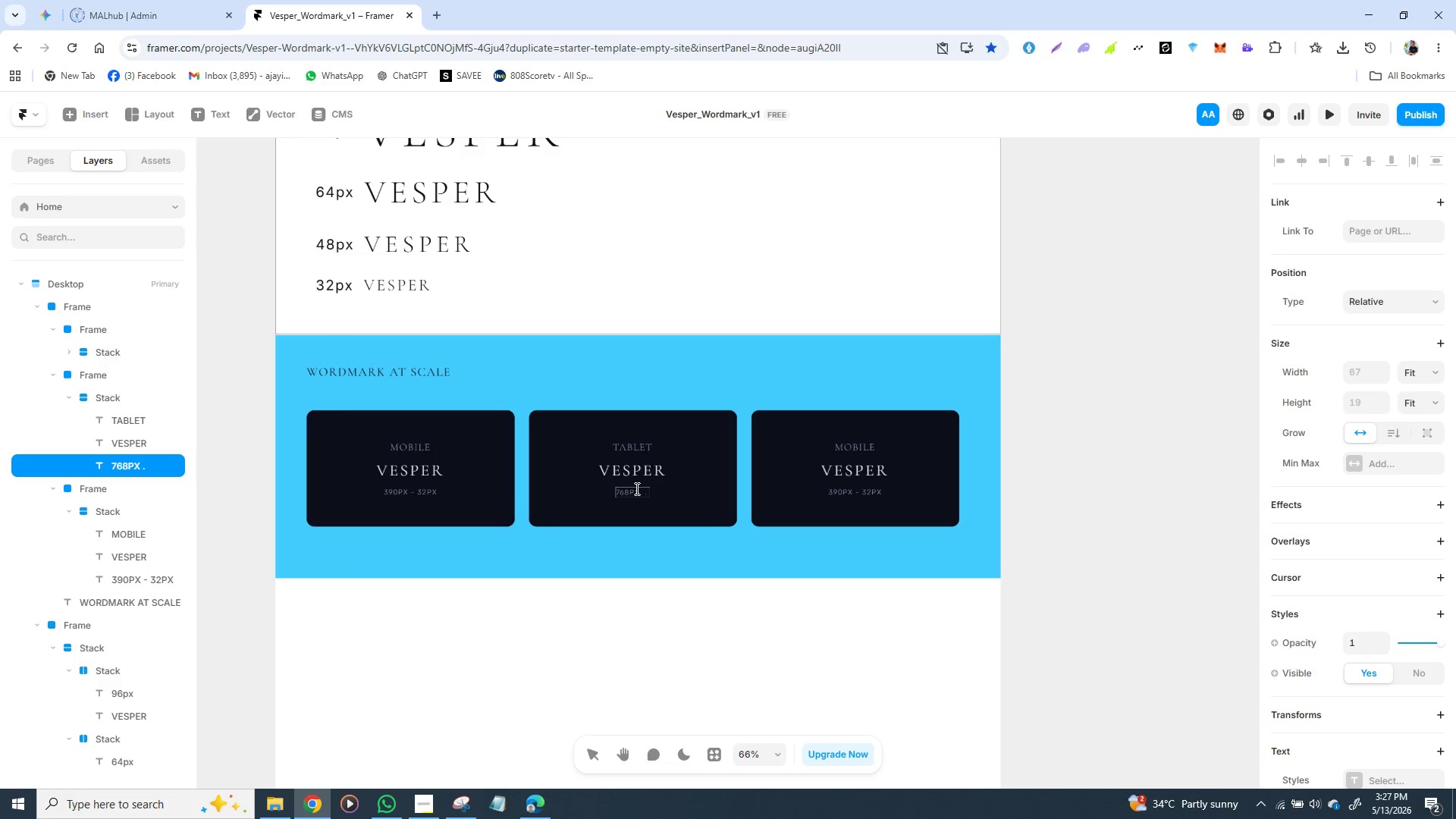 
key(Backspace)
 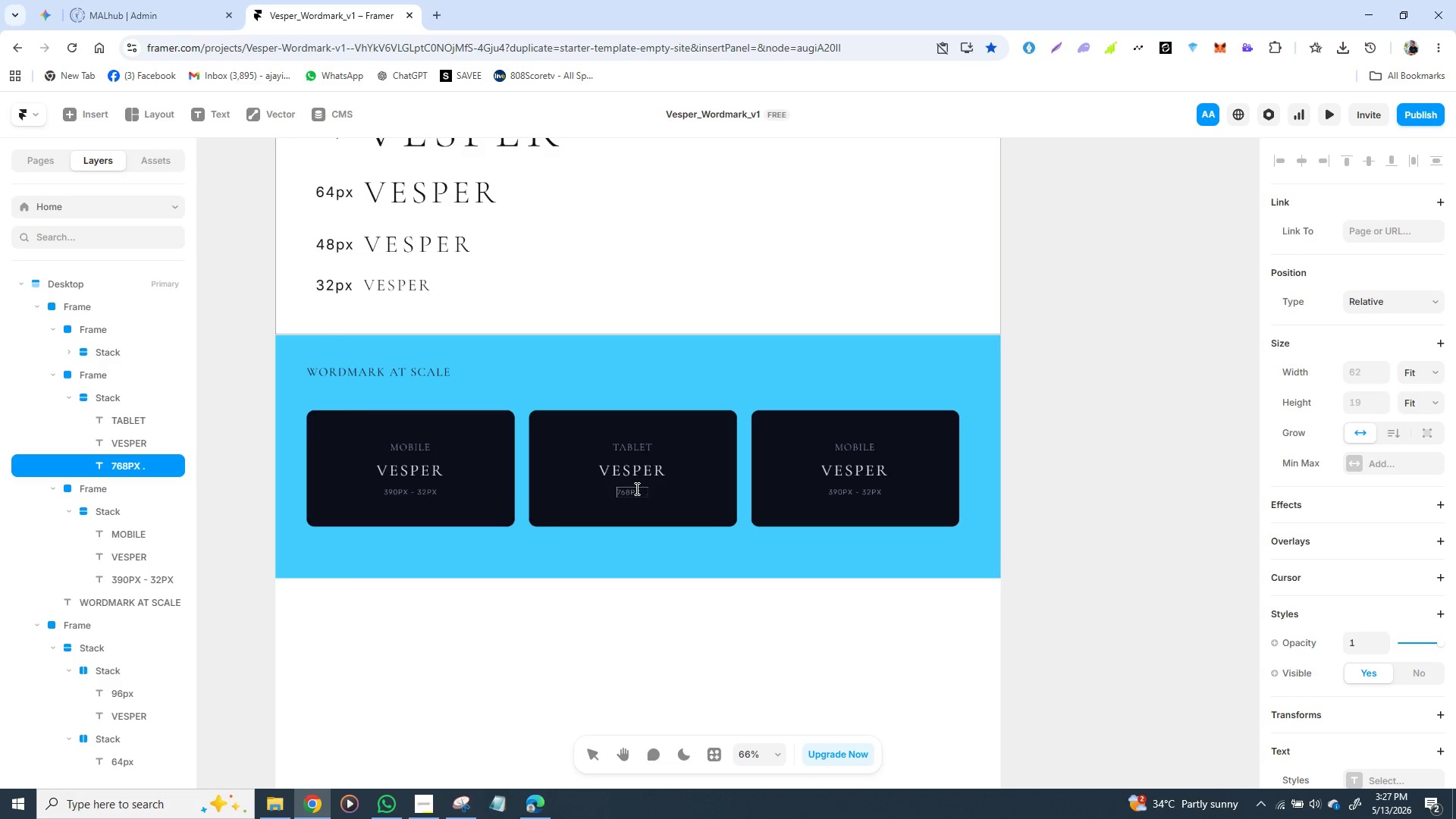 
key(Backspace)
 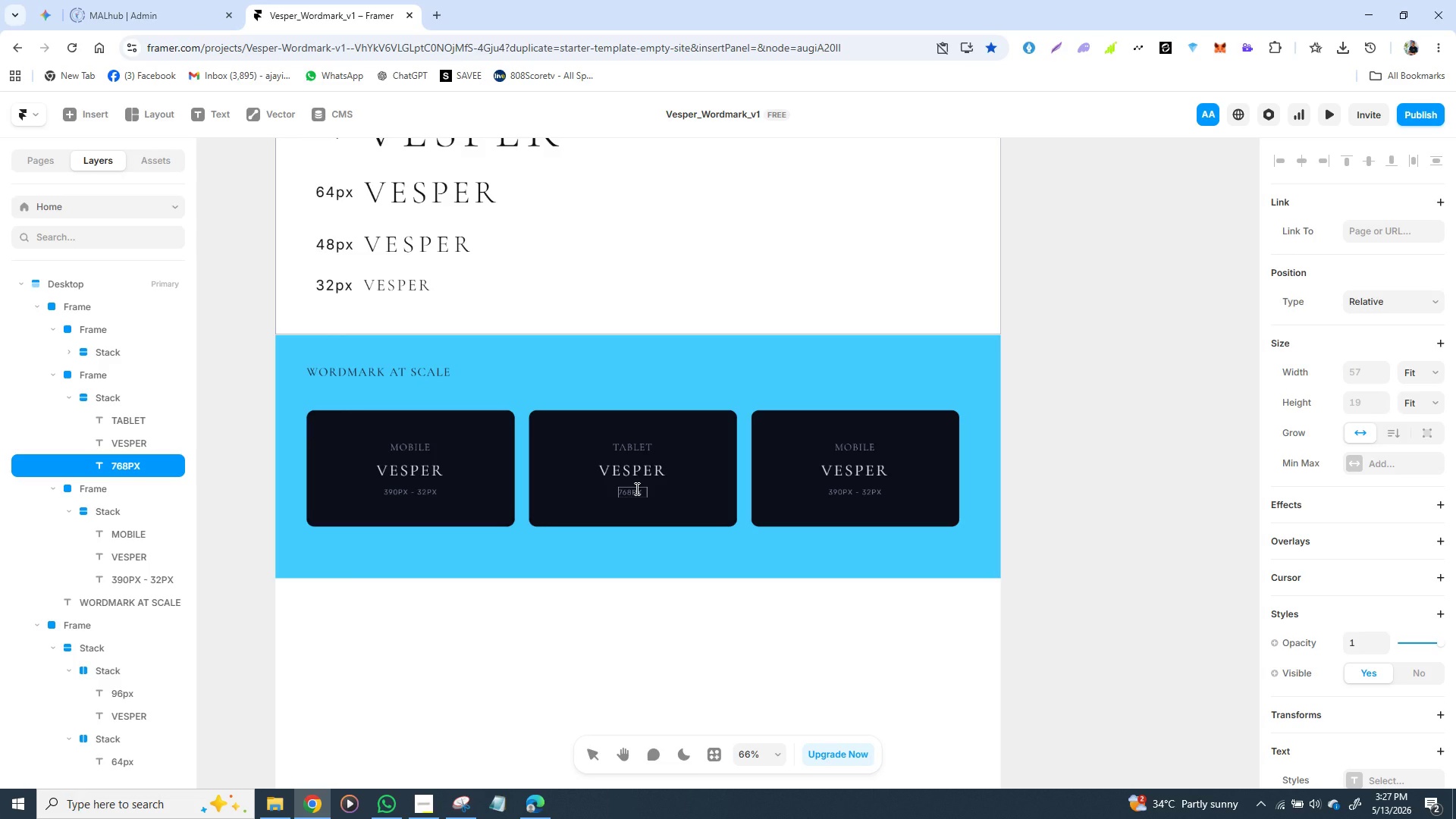 
key(Backspace)
 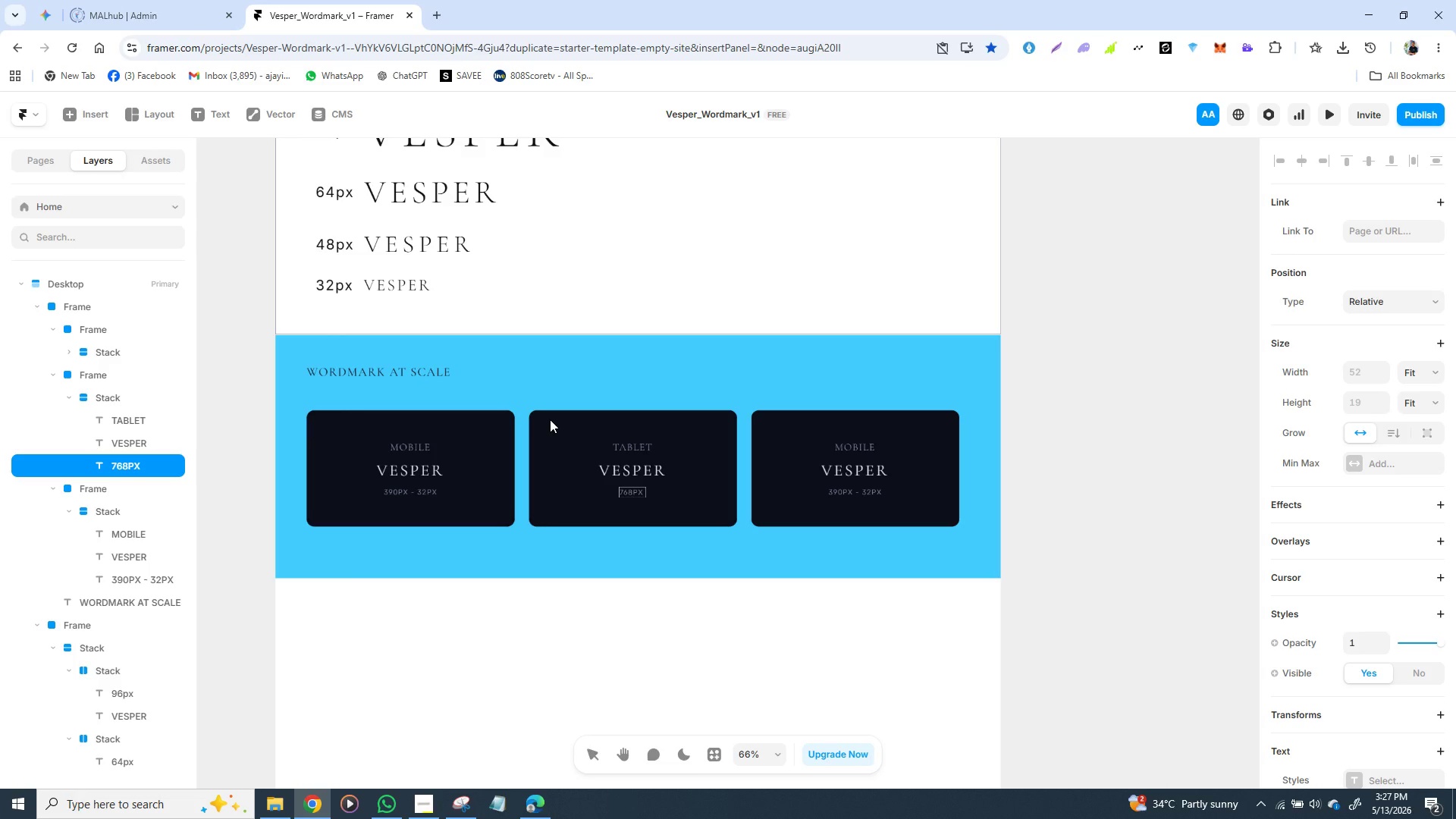 
key(Backspace)
 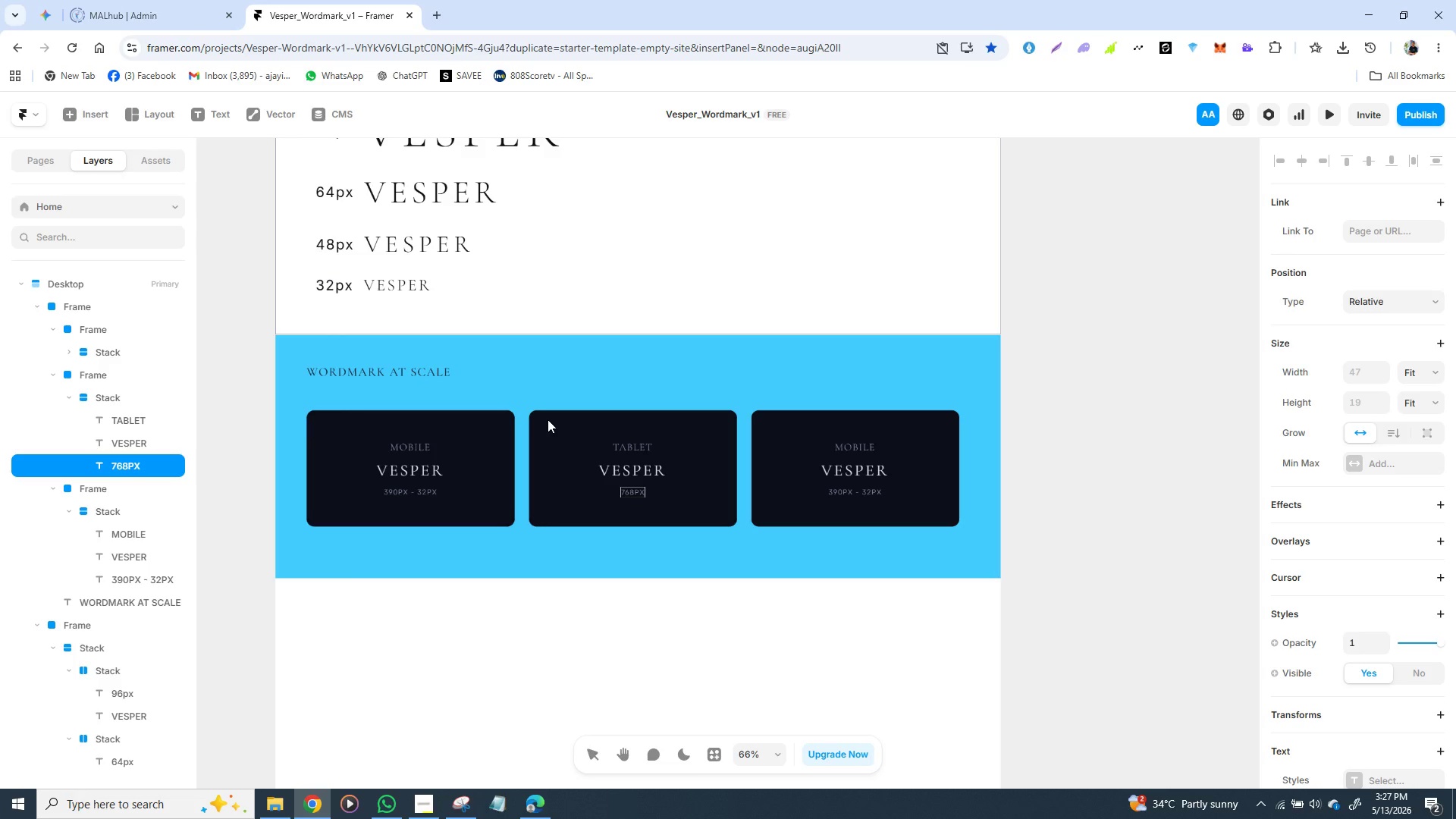 
key(Space)
 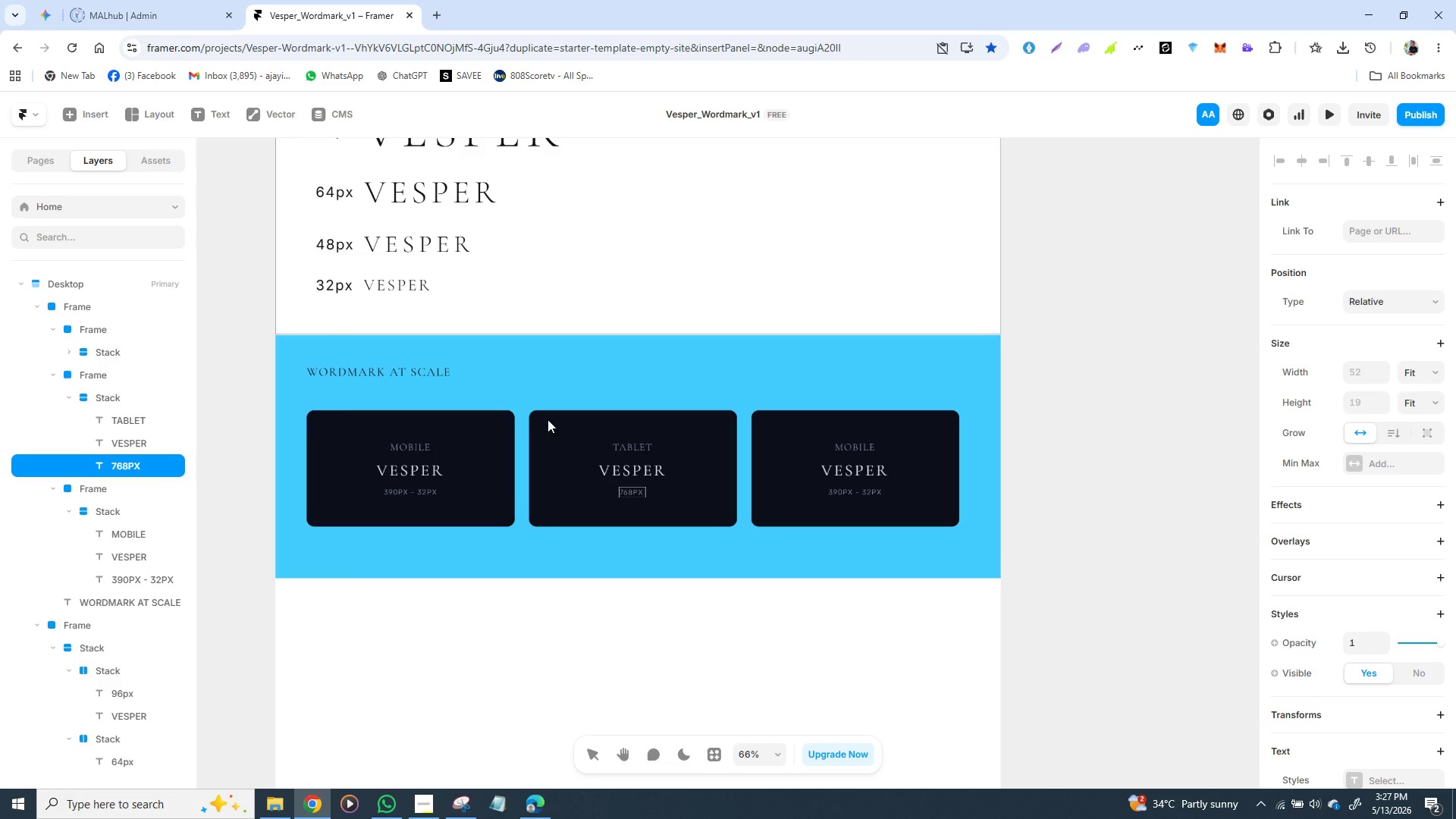 
hold_key(key=ShiftLeft, duration=1.53)
 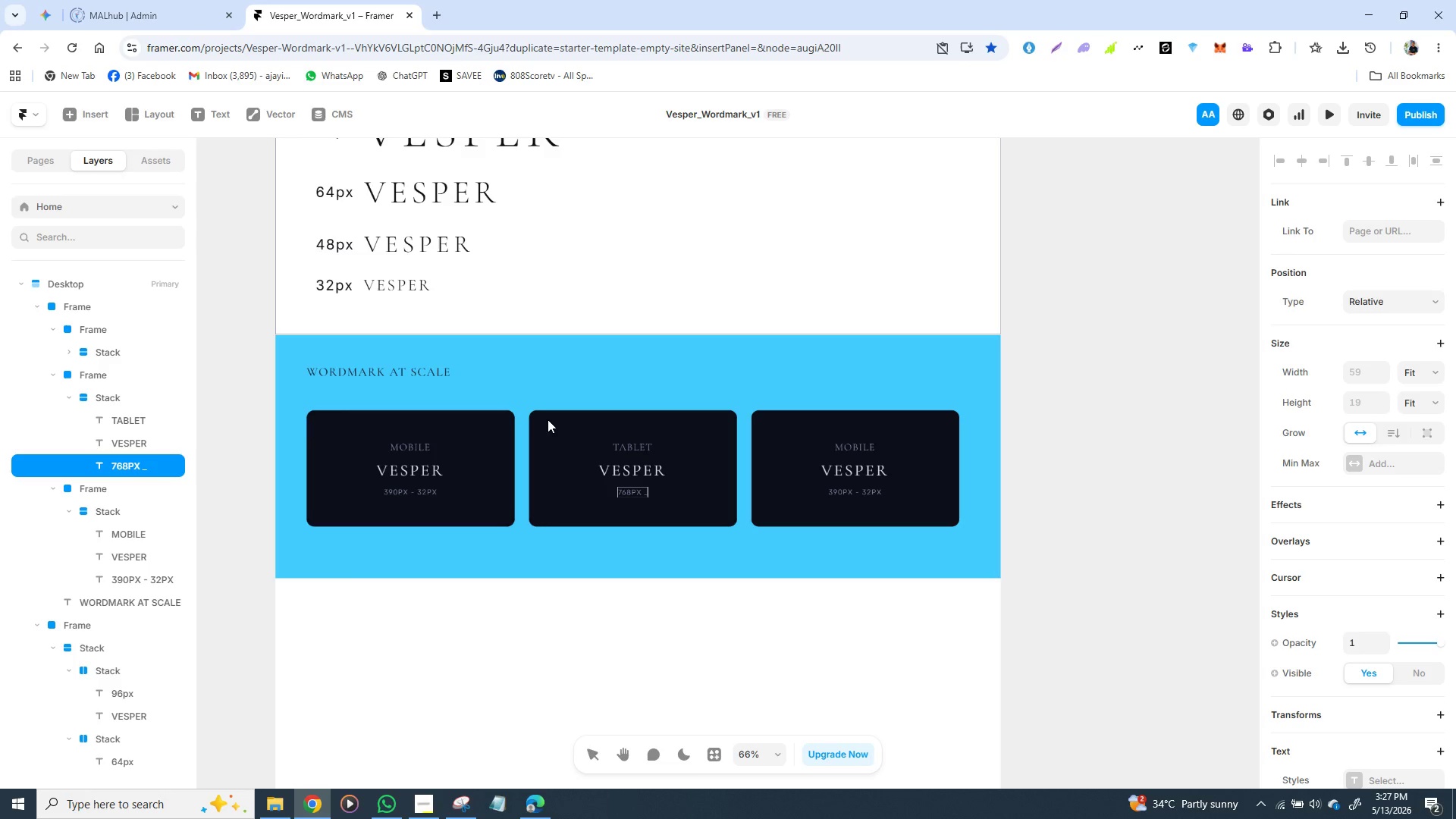 
key(Shift+Minus)
 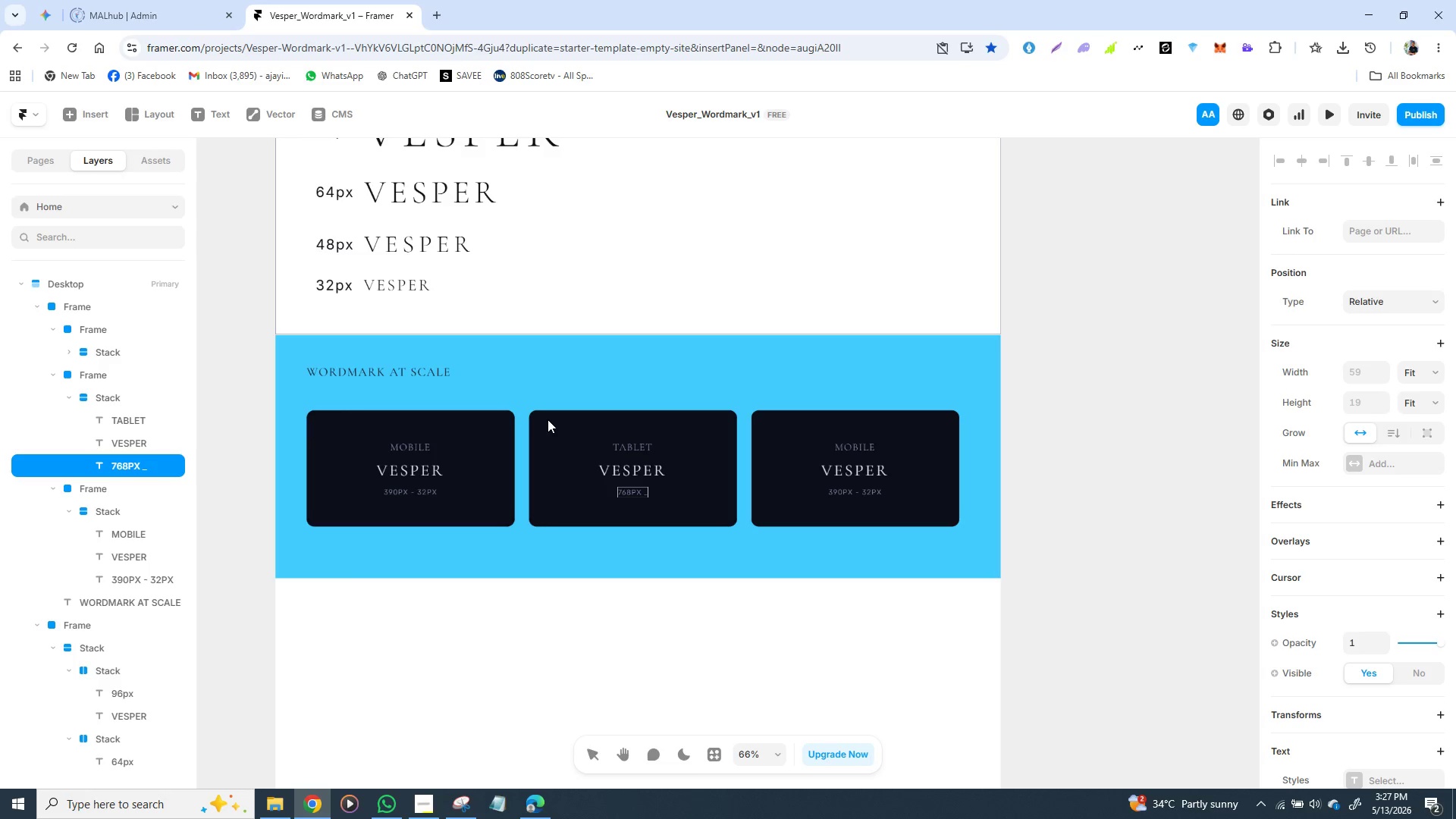 
key(Space)
 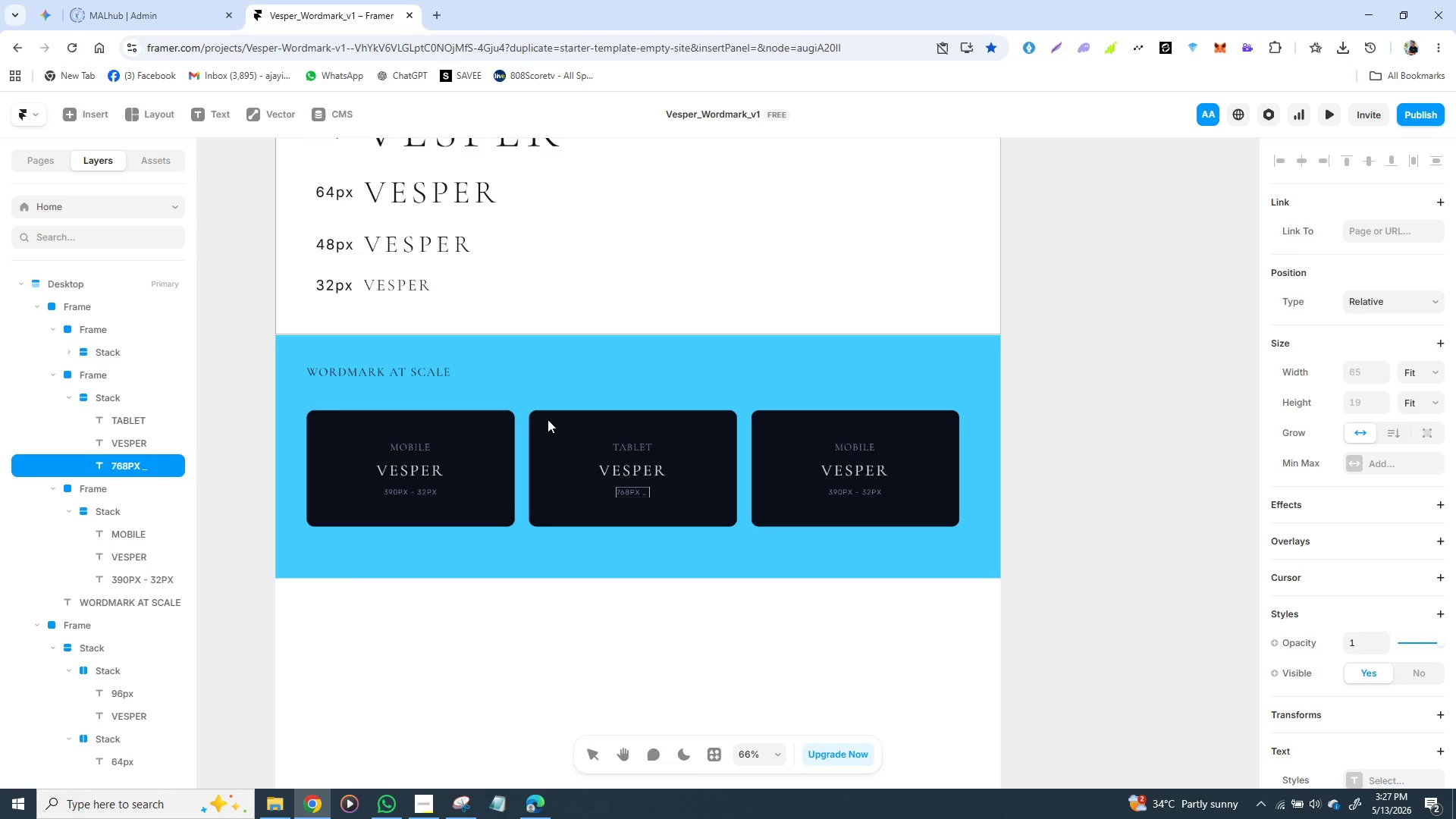 
key(Backspace)
 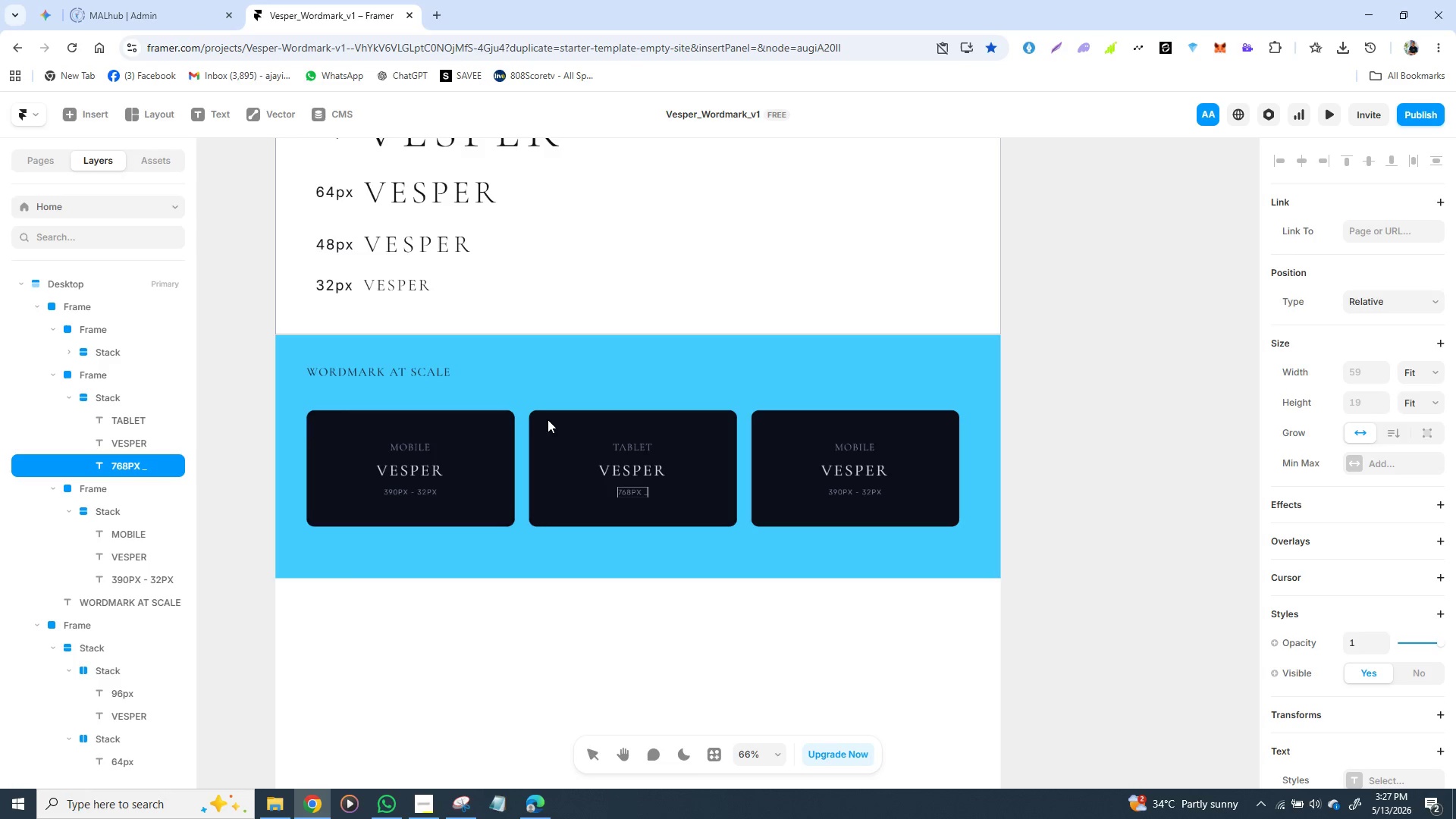 
key(Backspace)
 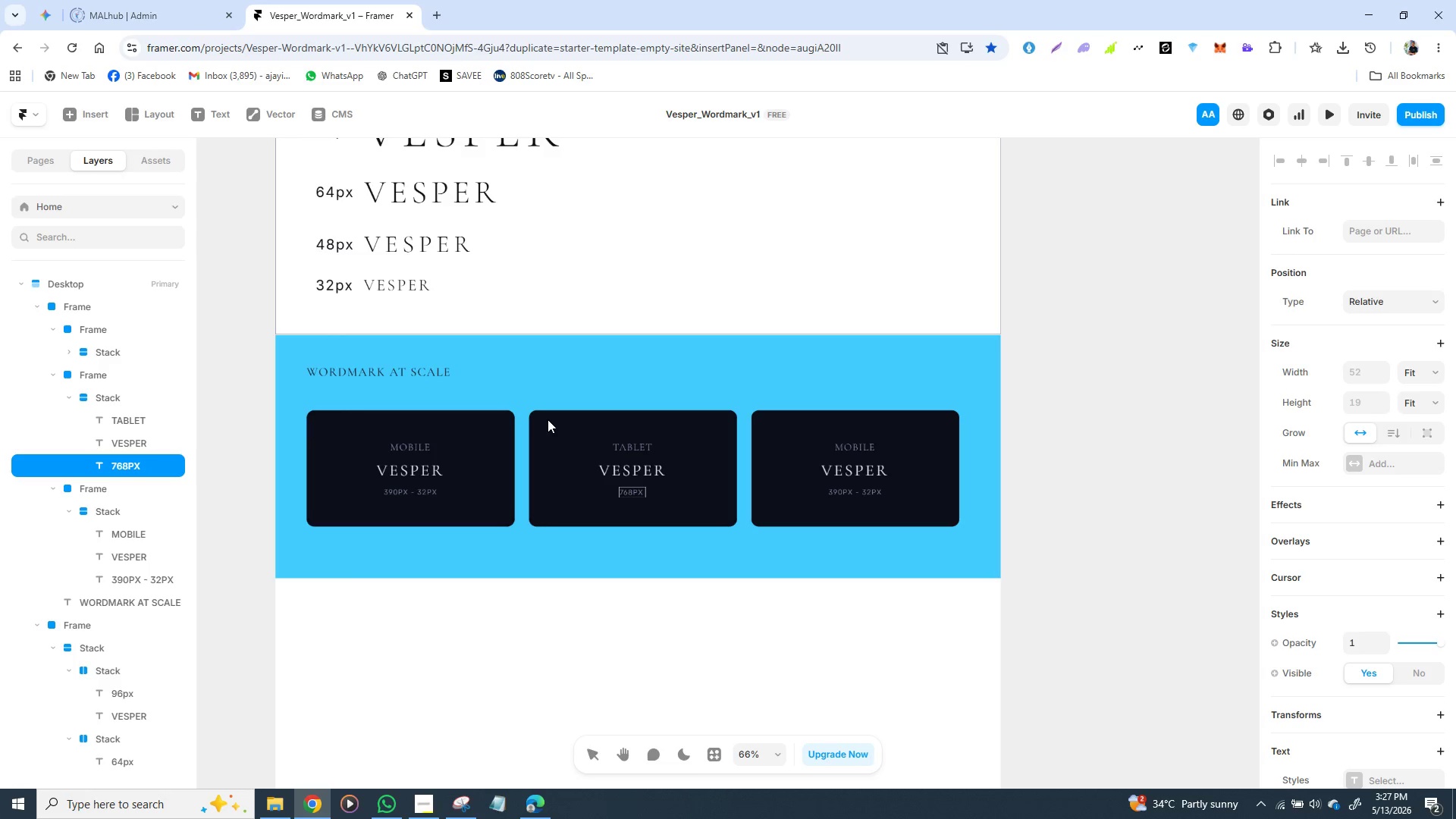 
key(Minus)
 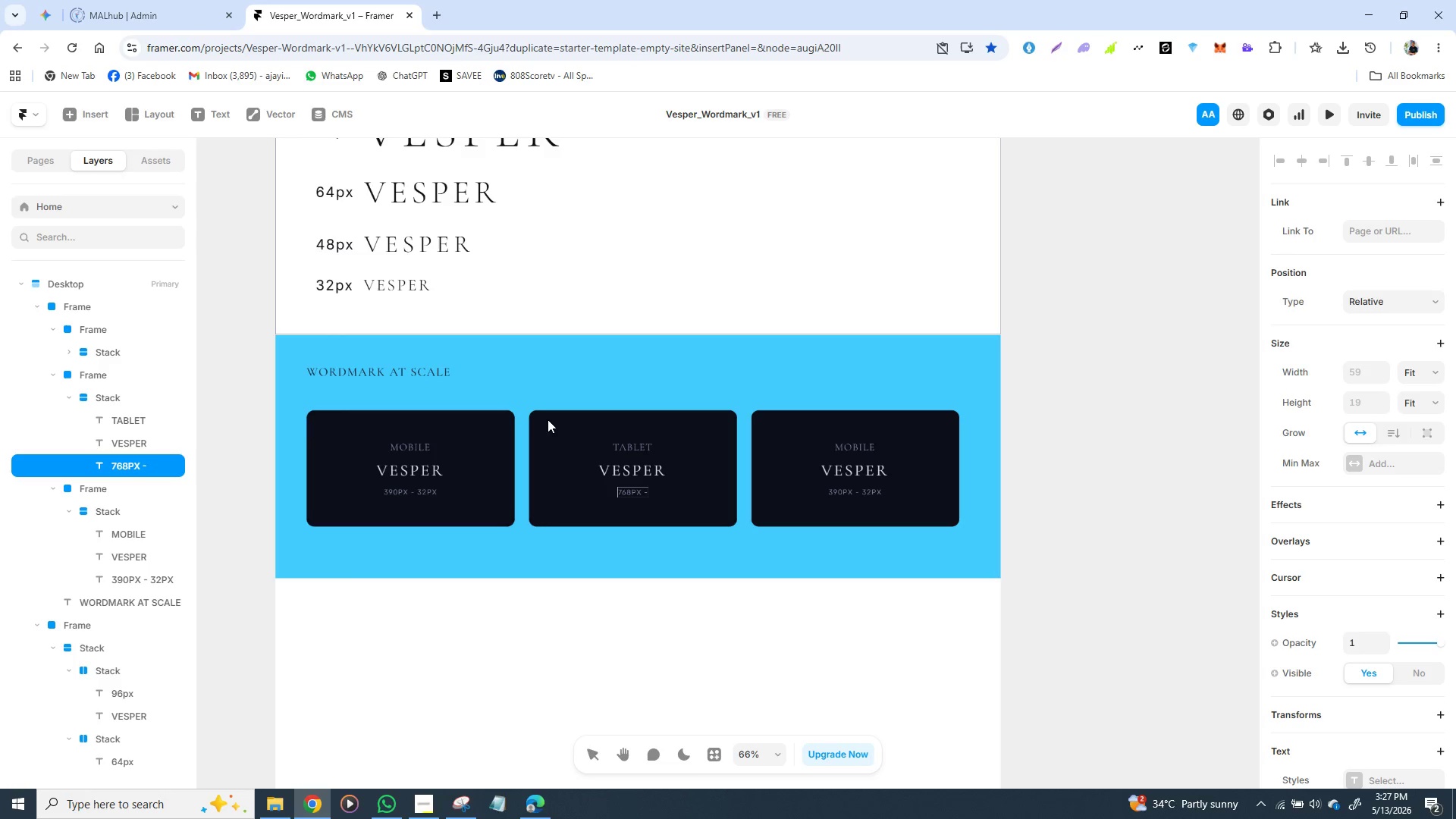 
key(Space)
 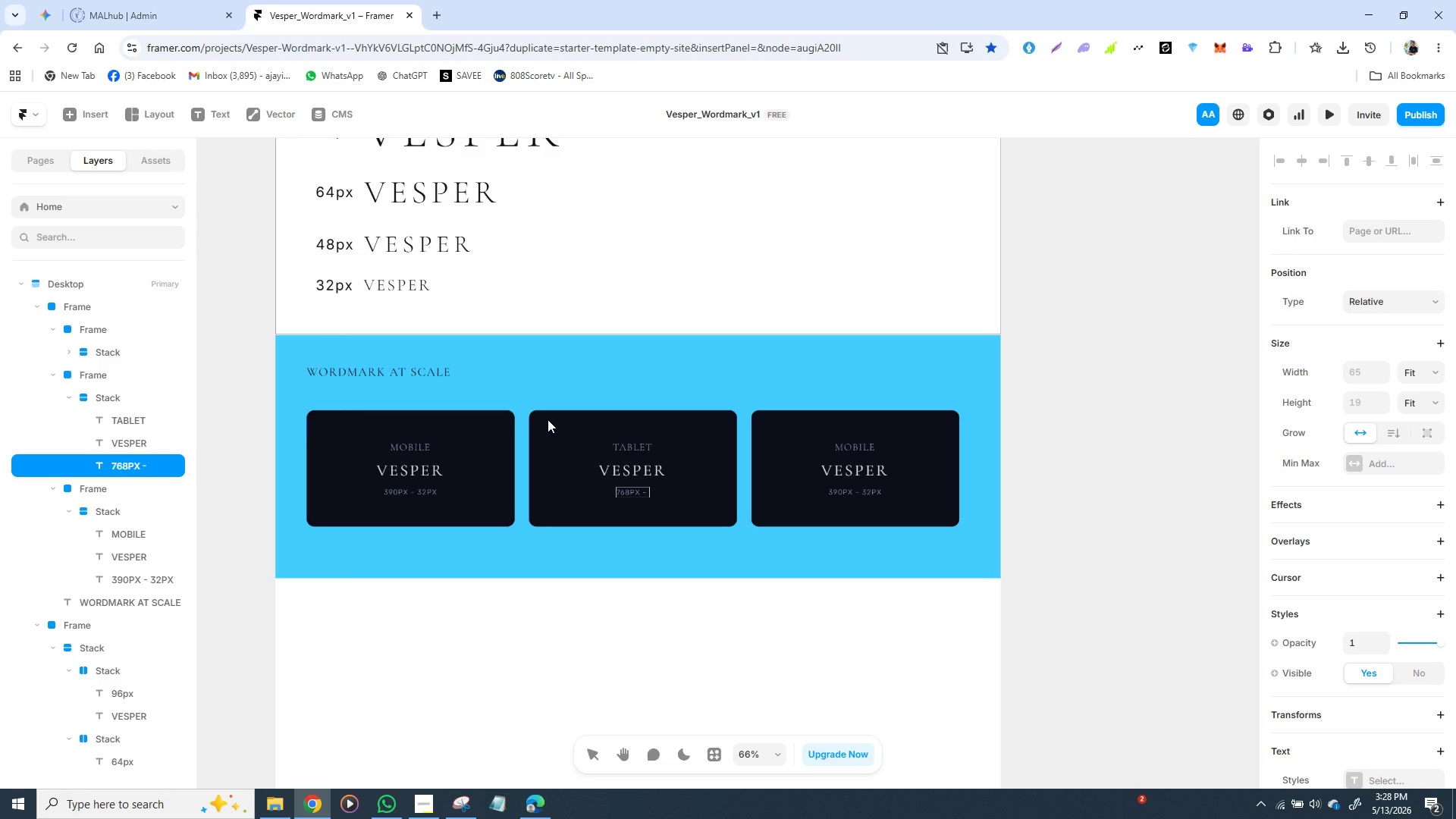 
type(54)
key(Backspace)
type(4)
key(Backspace)
type(3)
key(Backspace)
type(2PX)
 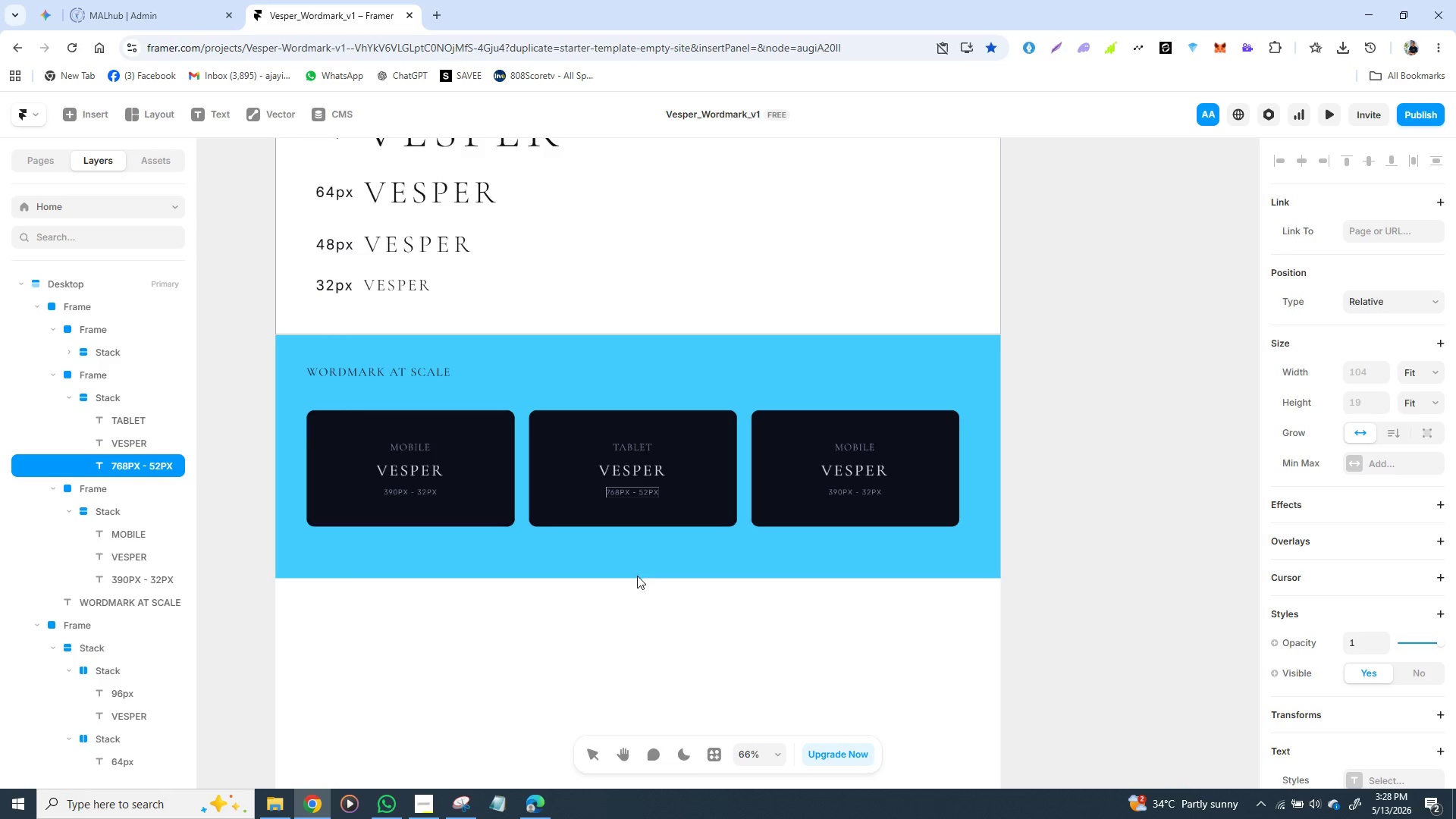 
left_click([617, 636])
 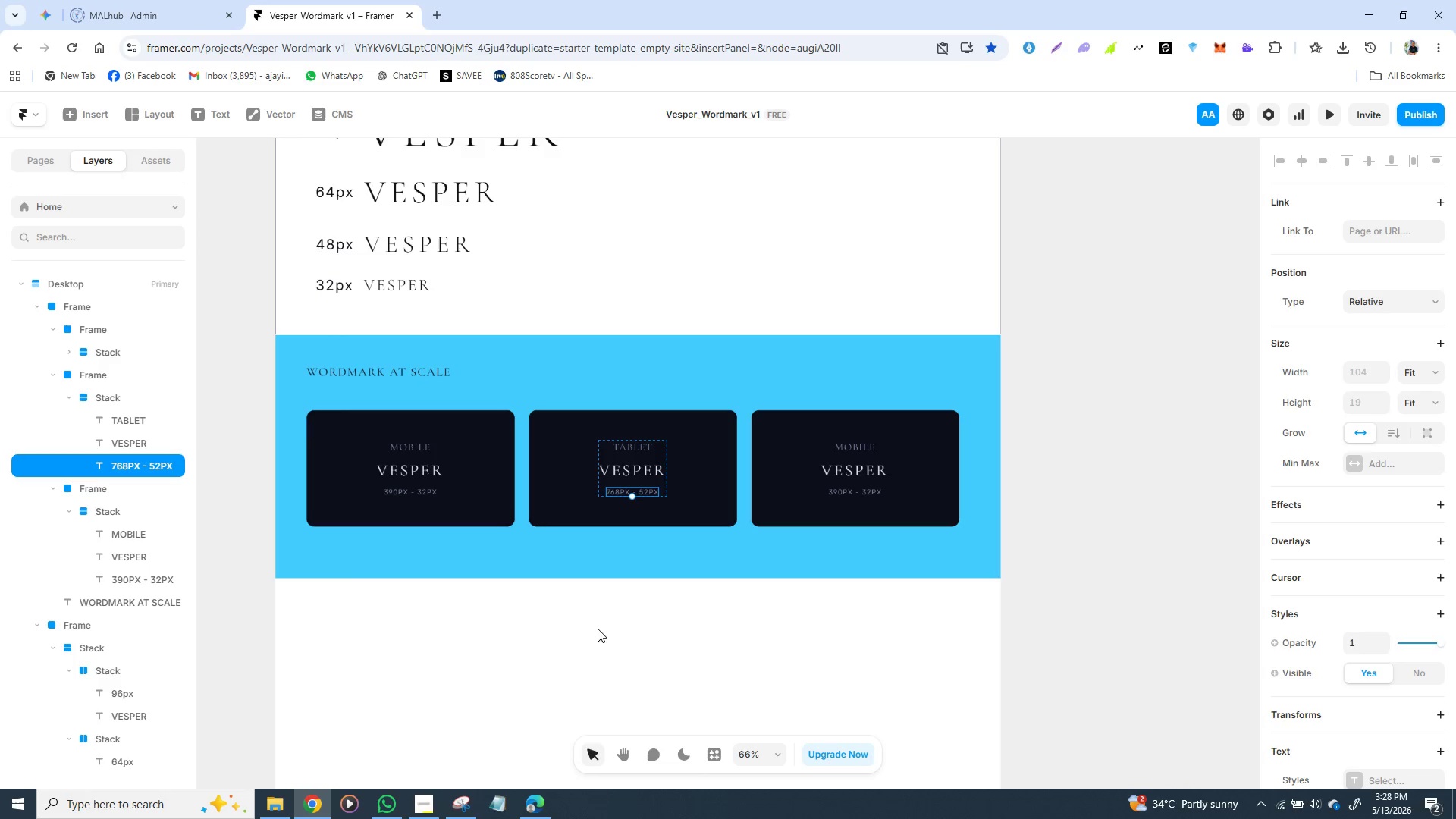 
left_click([593, 640])
 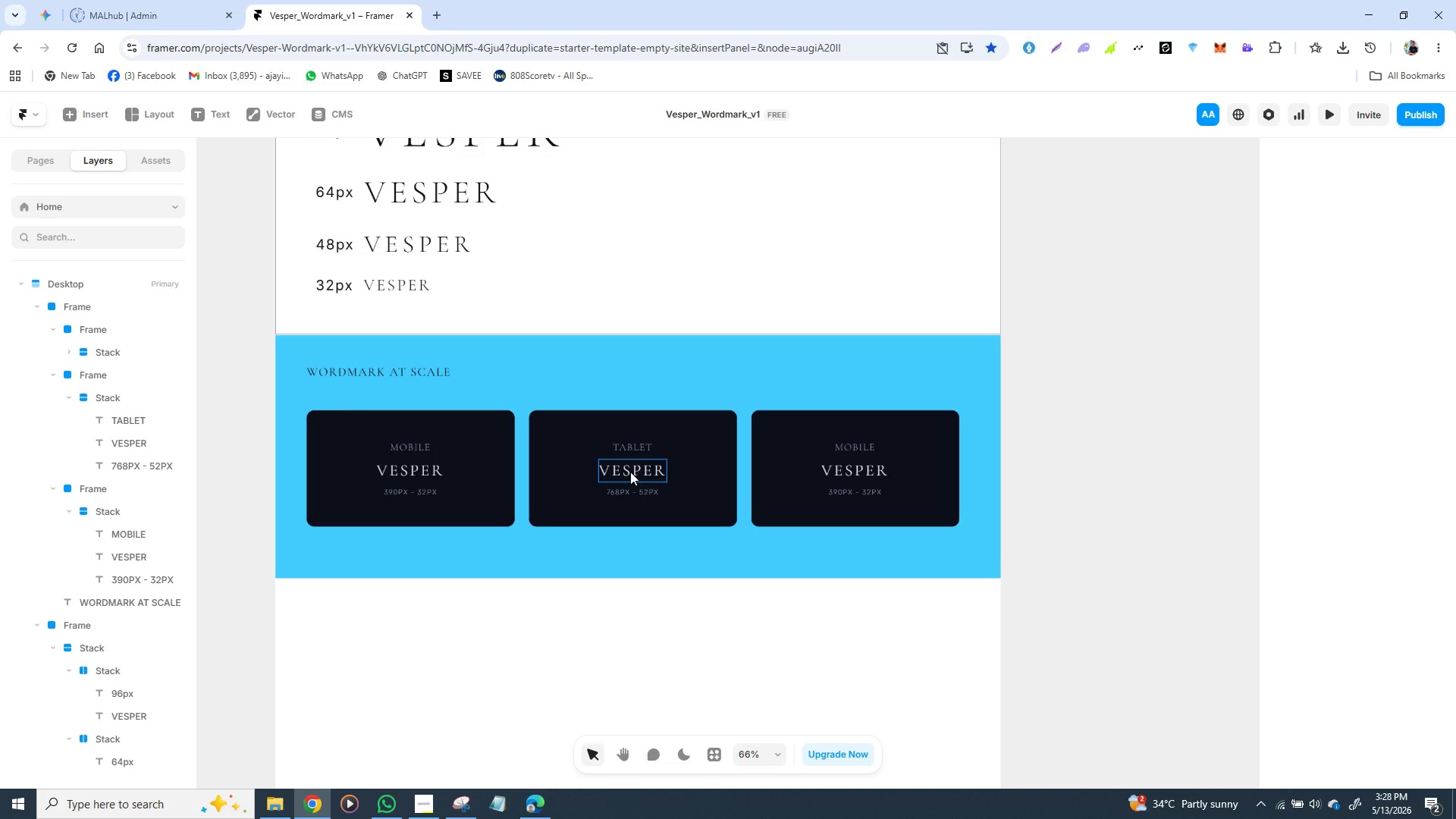 
double_click([630, 472])
 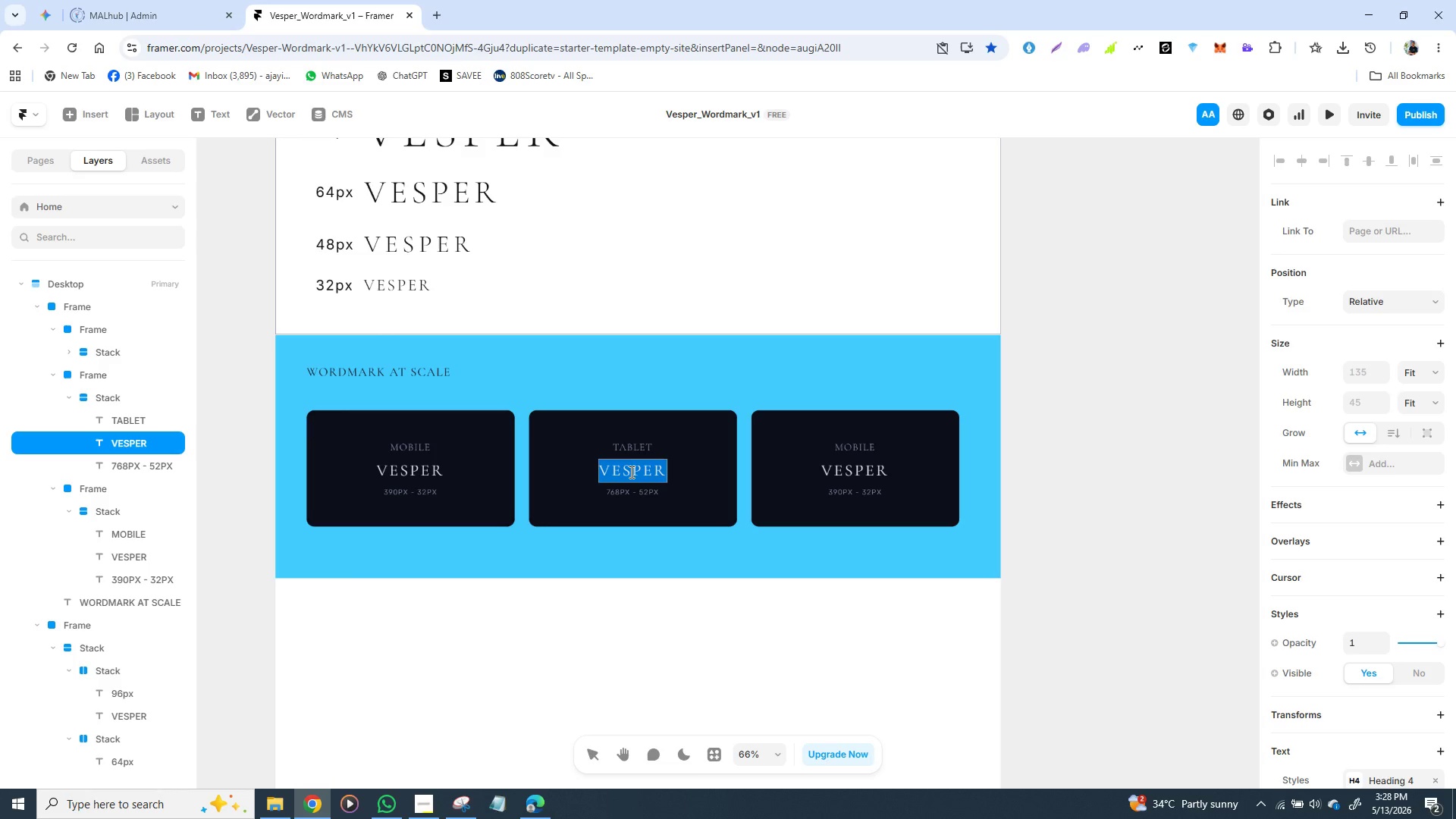 
triple_click([630, 472])
 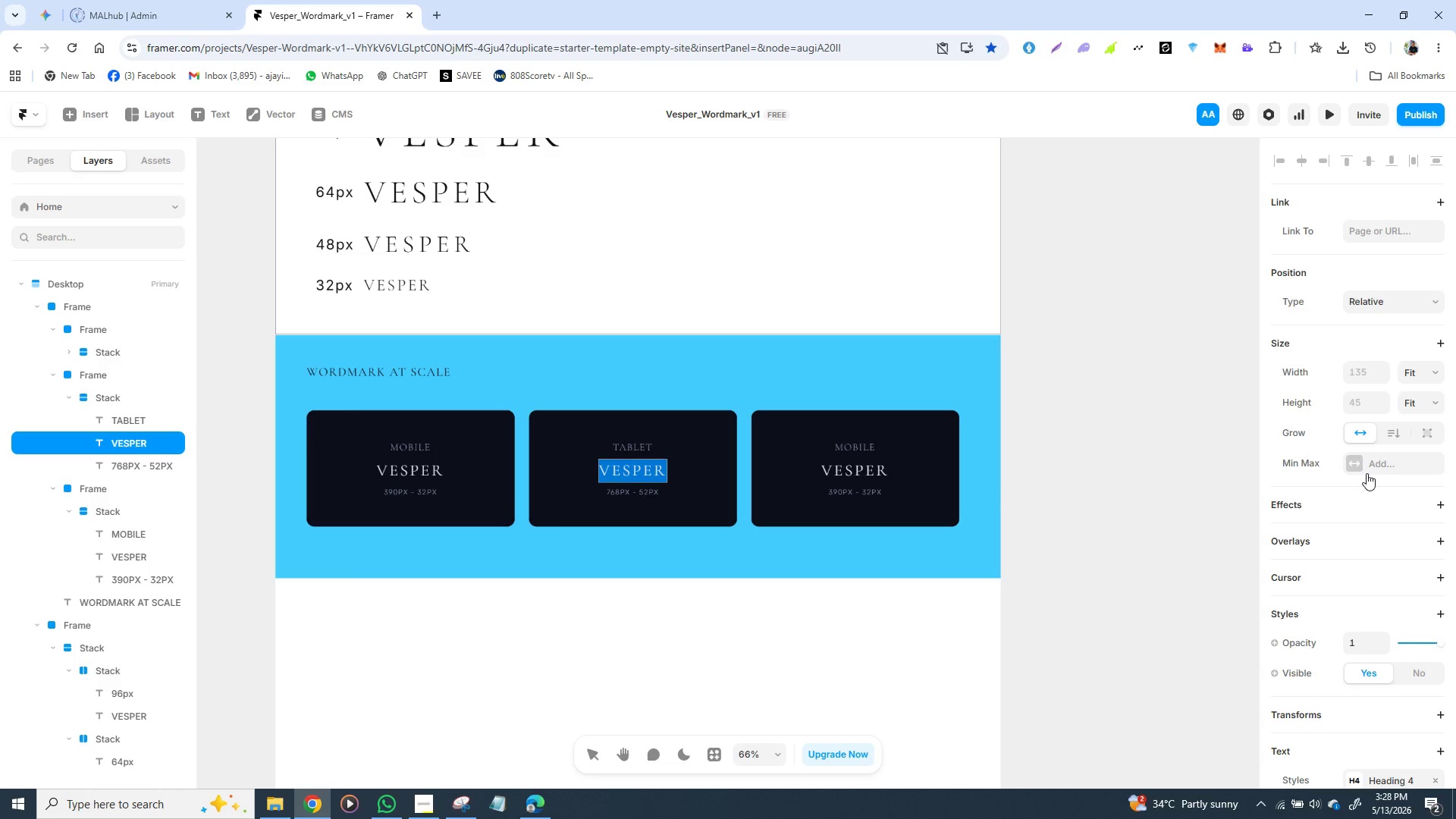 
scroll: coordinate [1308, 494], scroll_direction: down, amount: 3.0
 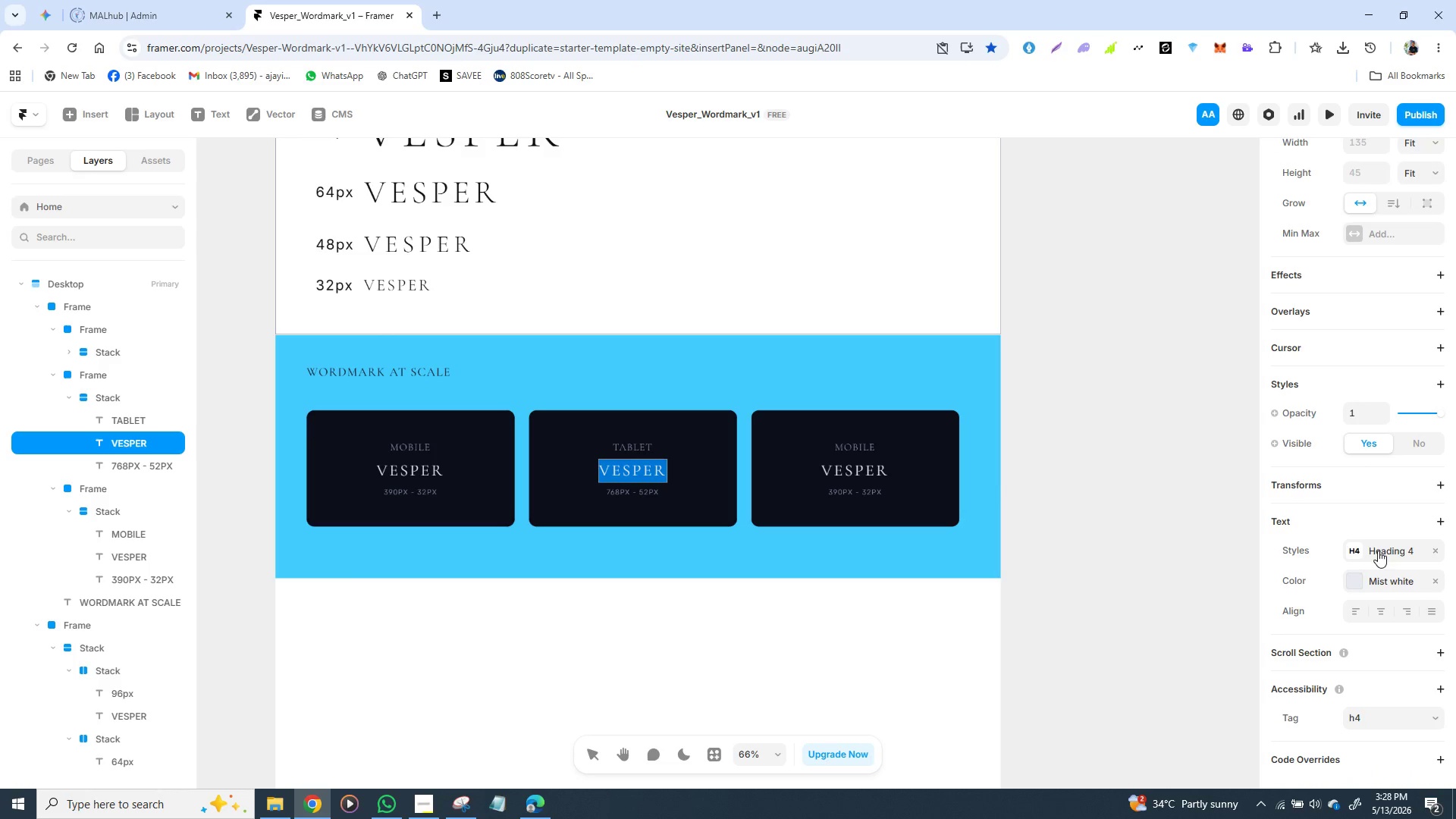 
left_click([1379, 551])
 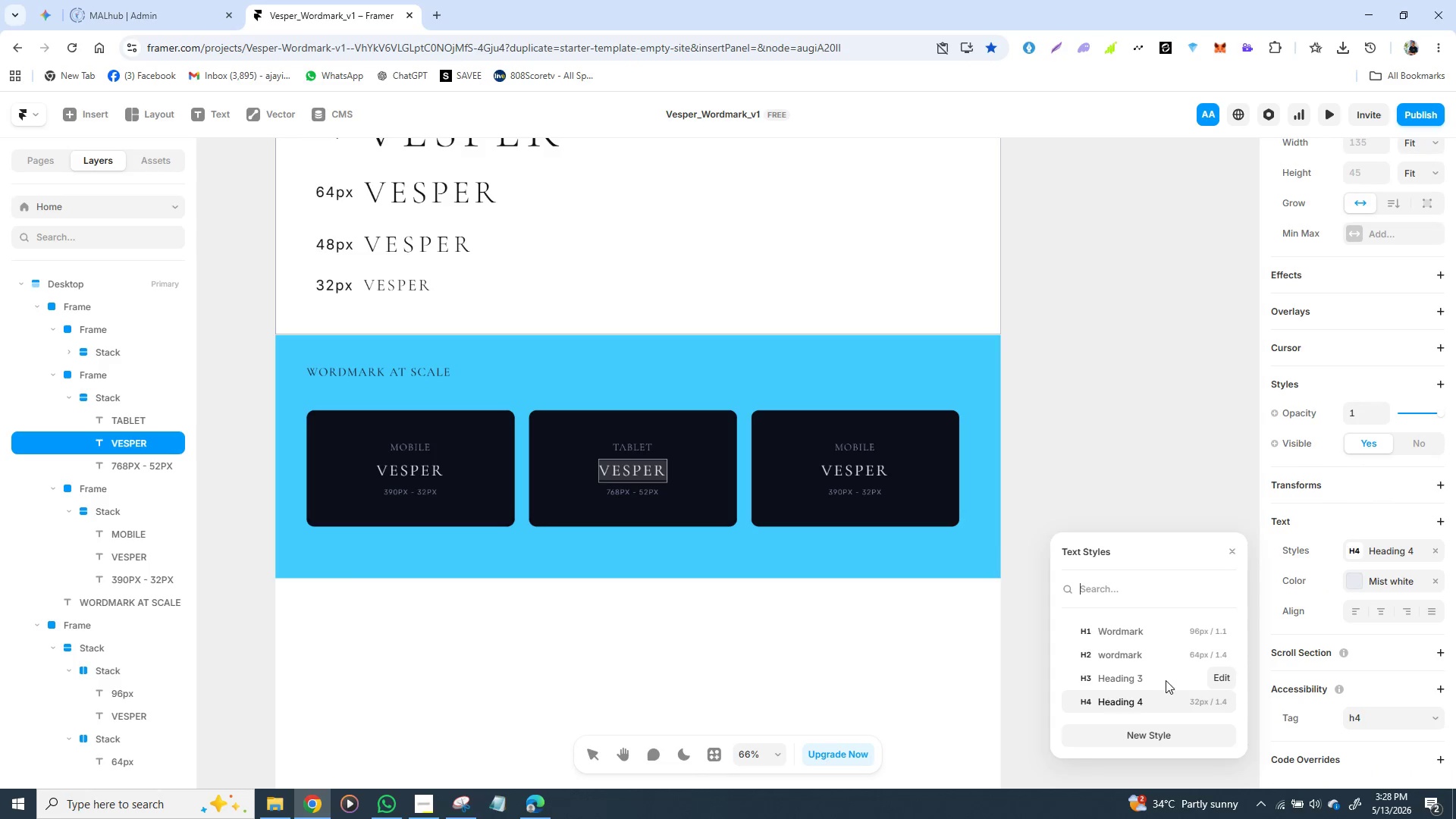 
left_click([1163, 680])
 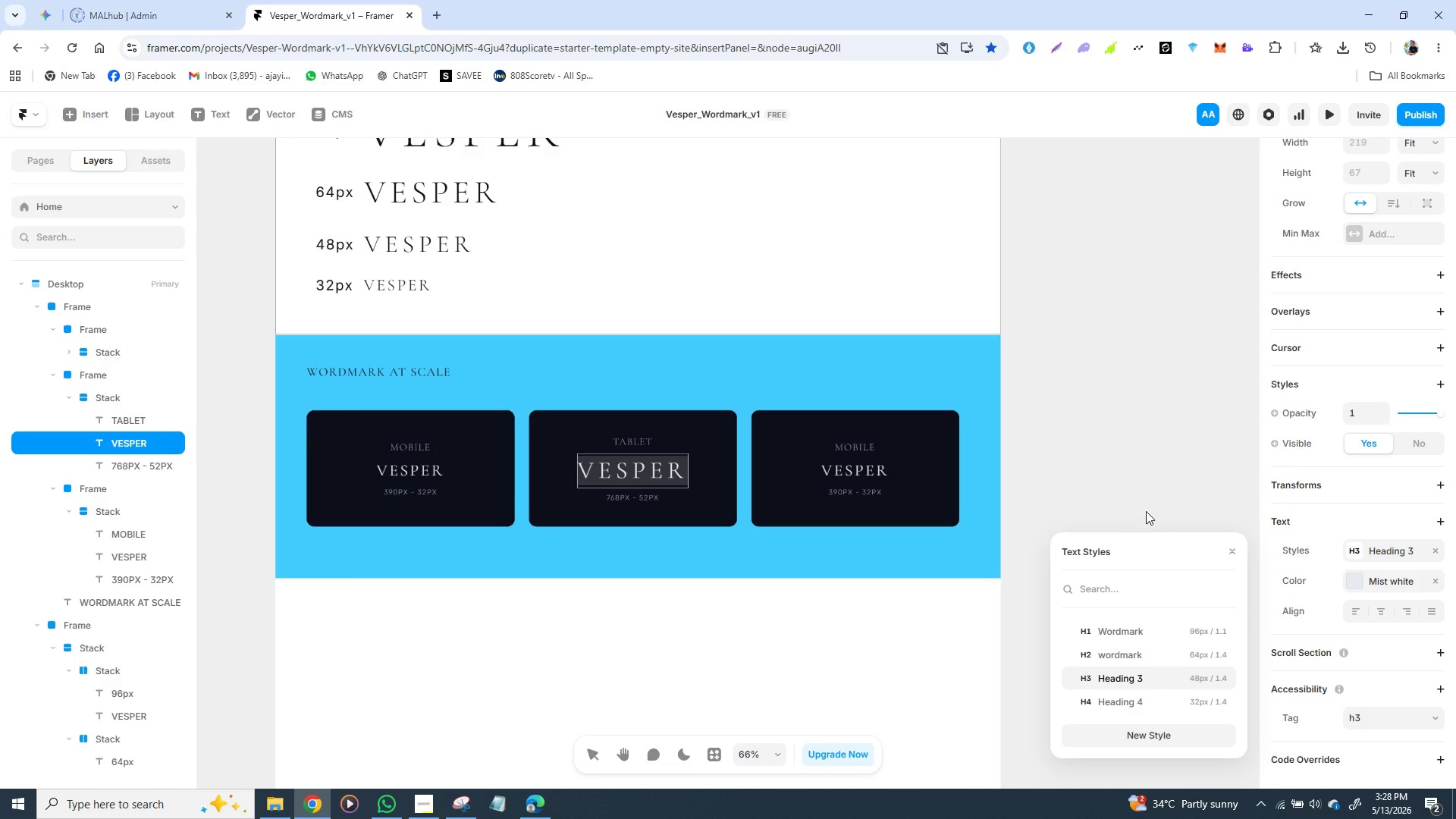 
left_click([1131, 425])
 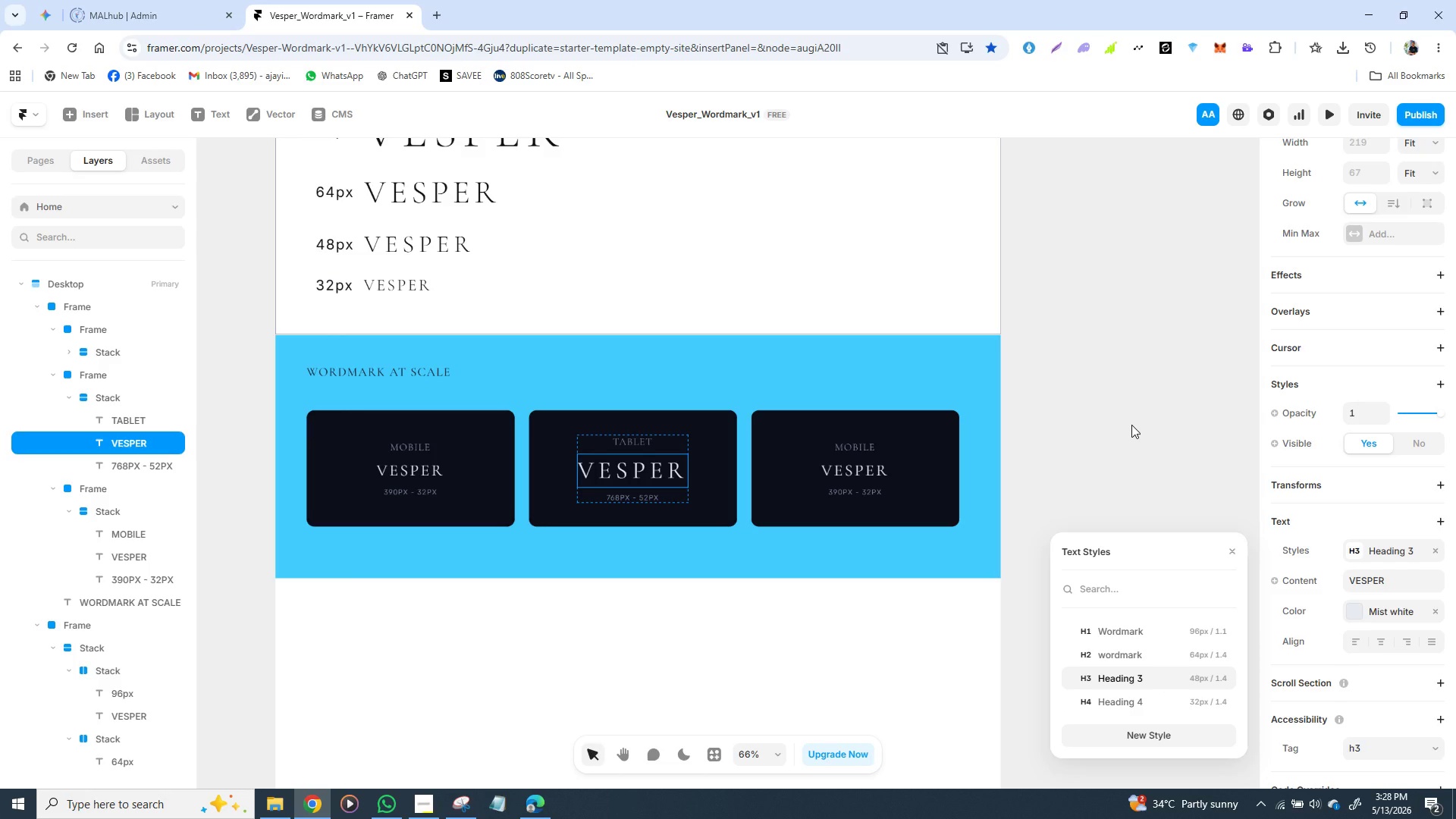 
left_click([1131, 425])
 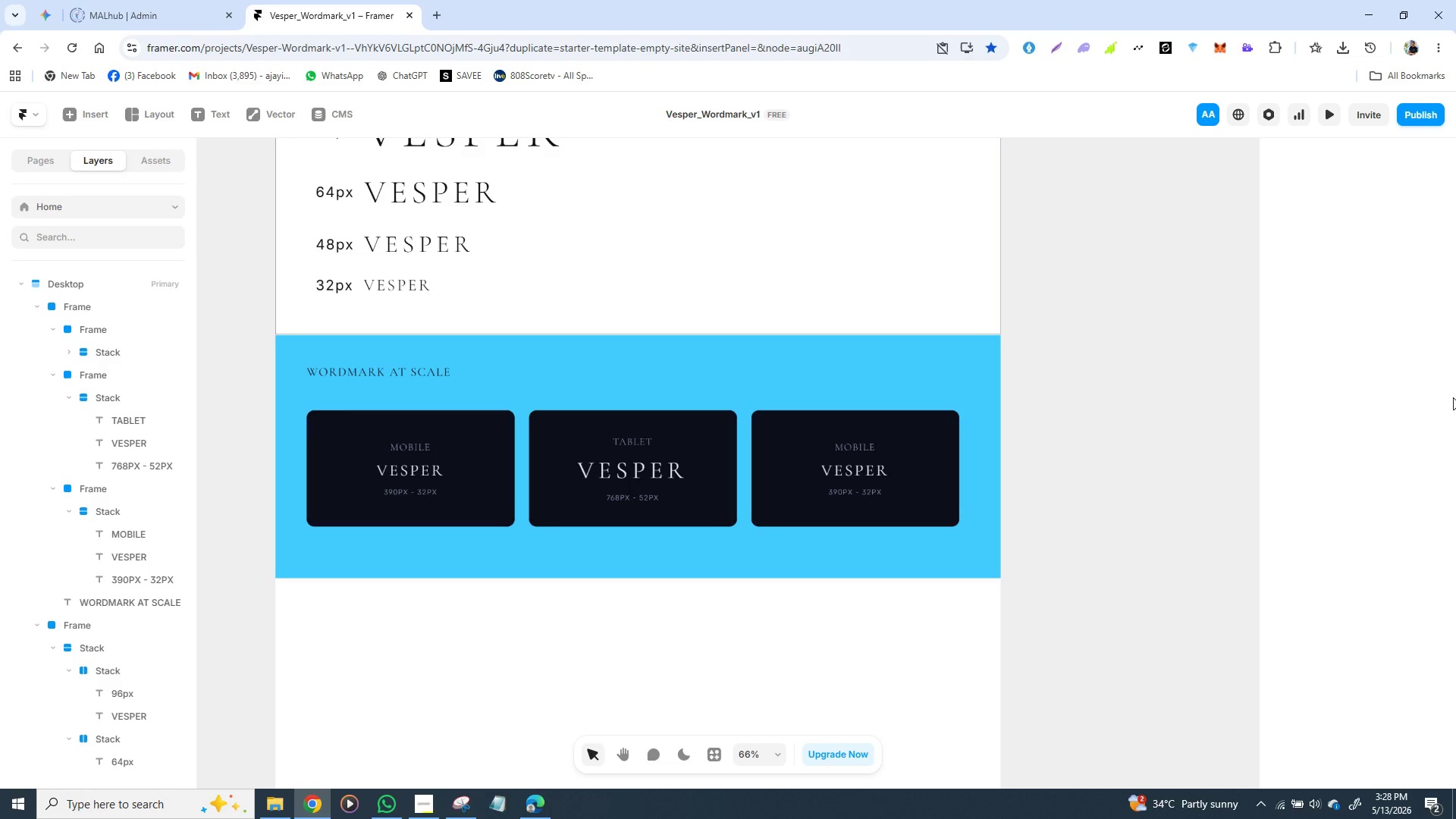 
wait(8.52)
 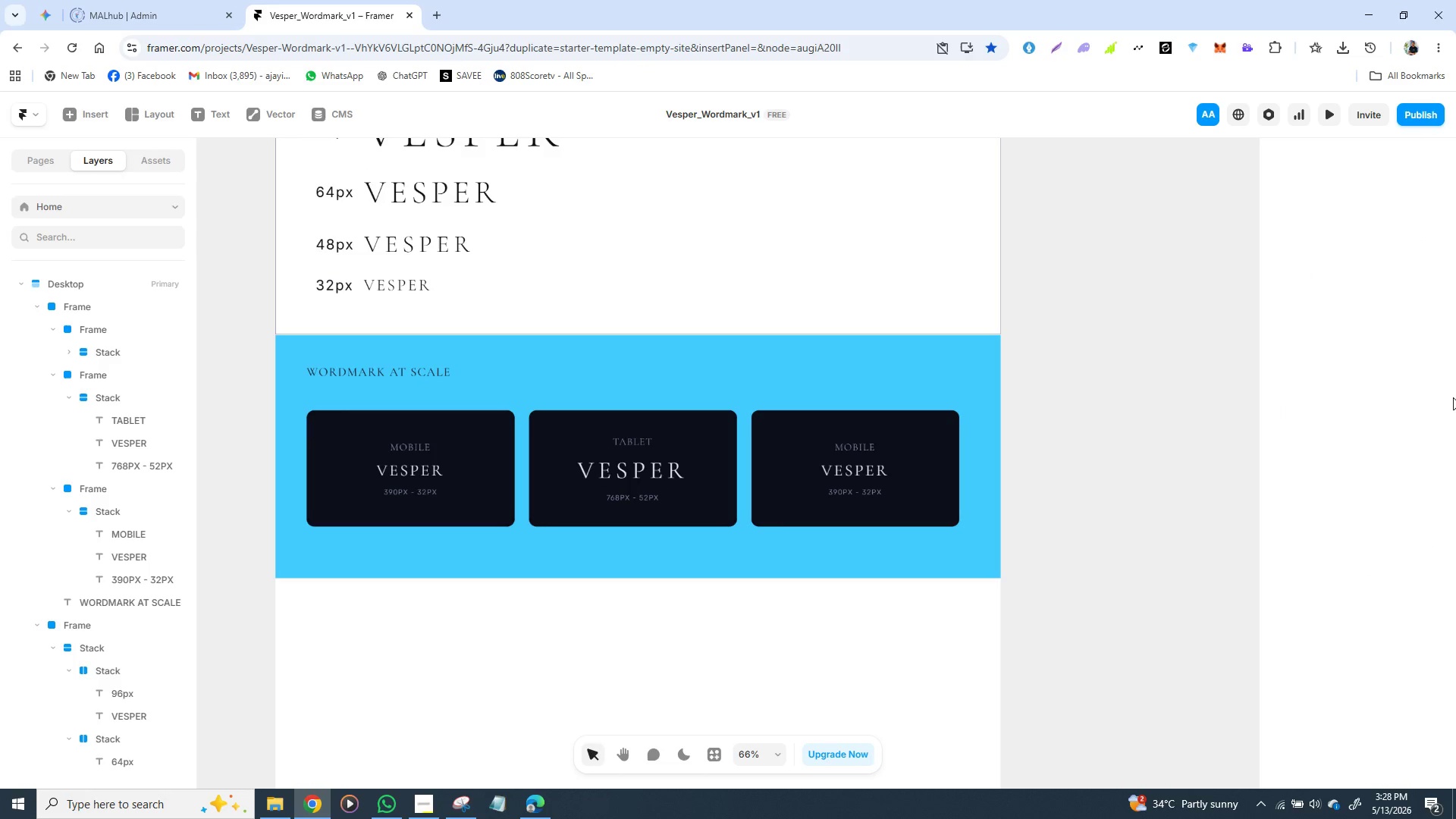 
double_click([855, 445])
 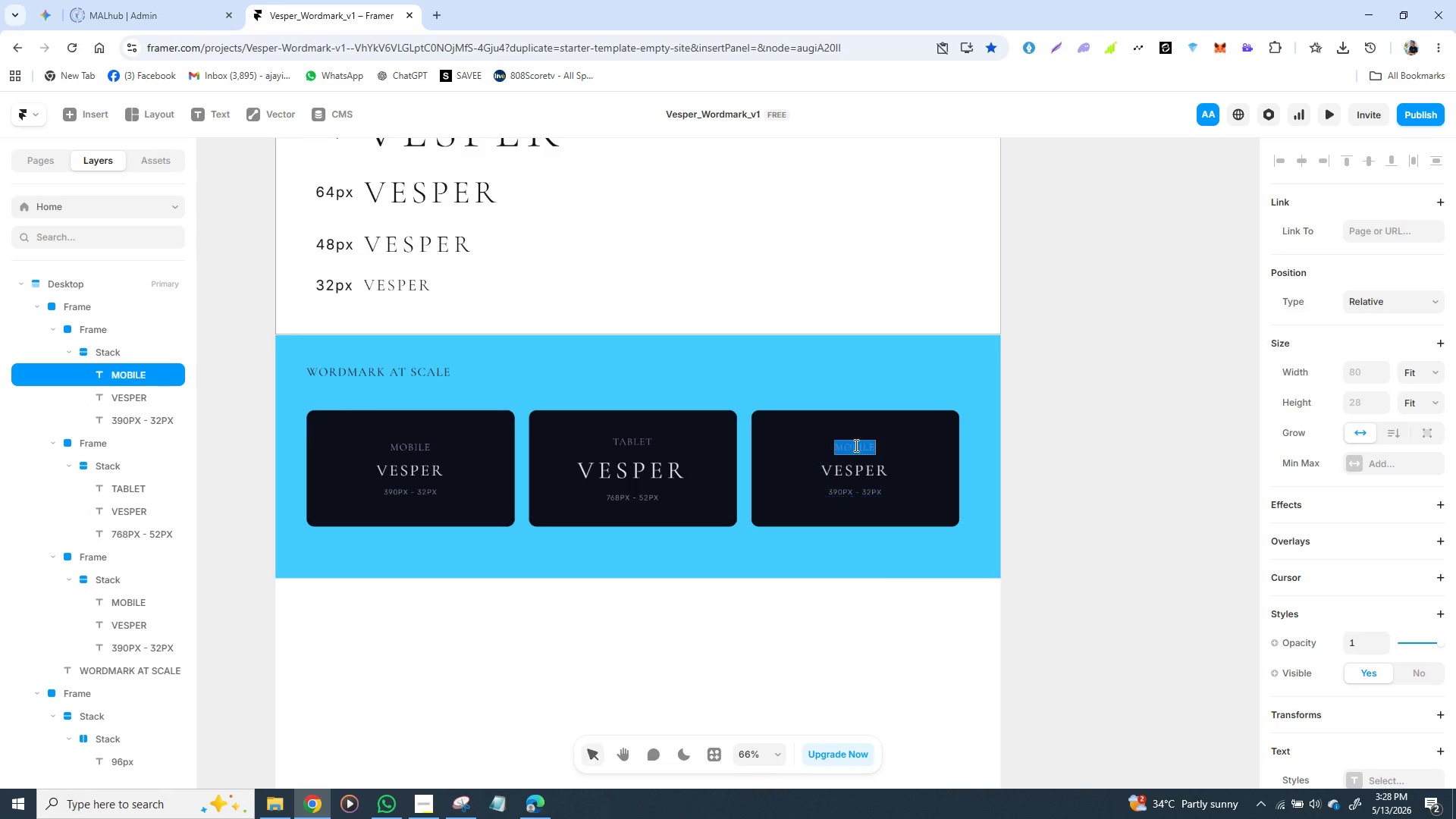 
triple_click([855, 445])
 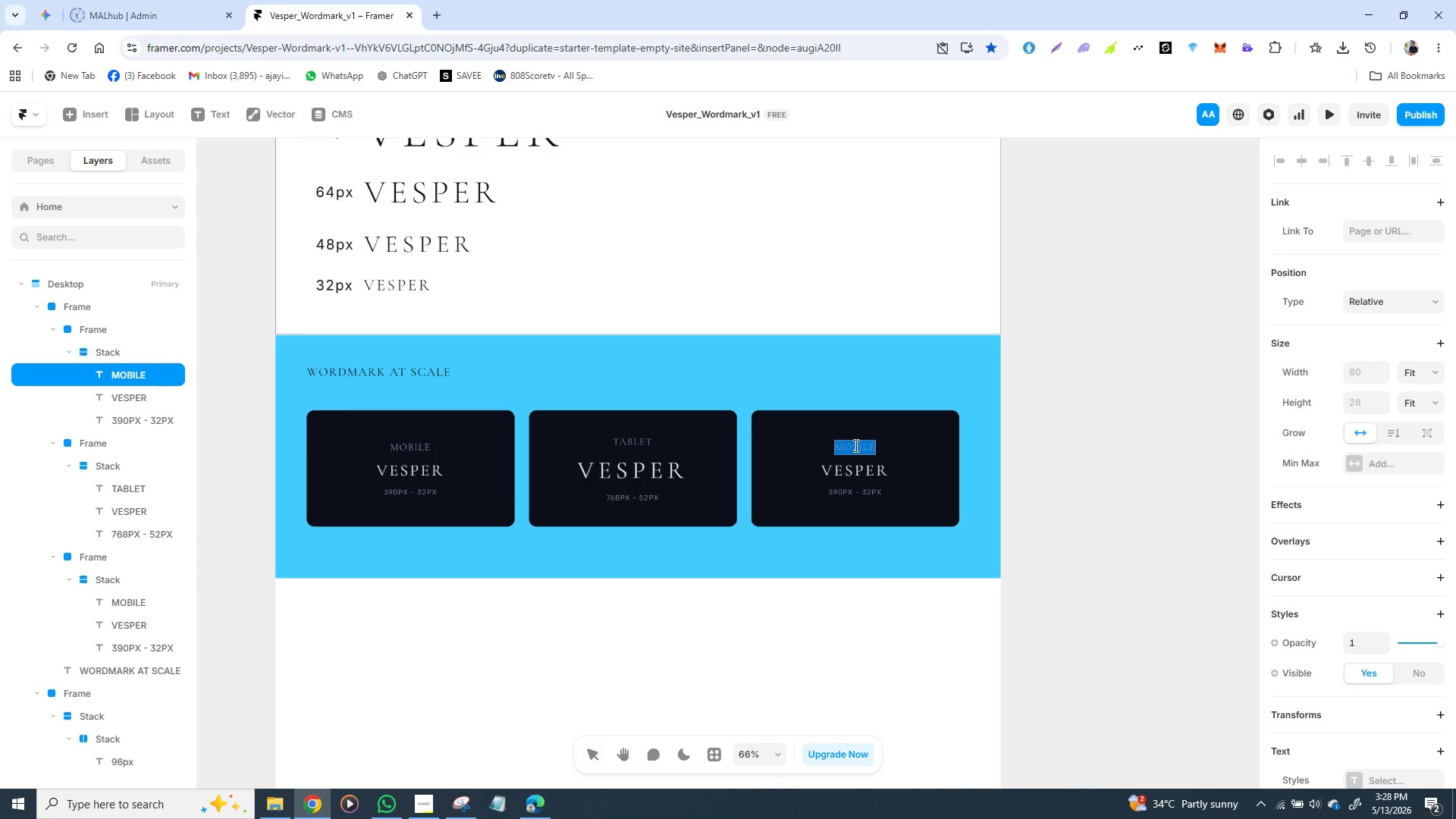 
triple_click([855, 445])
 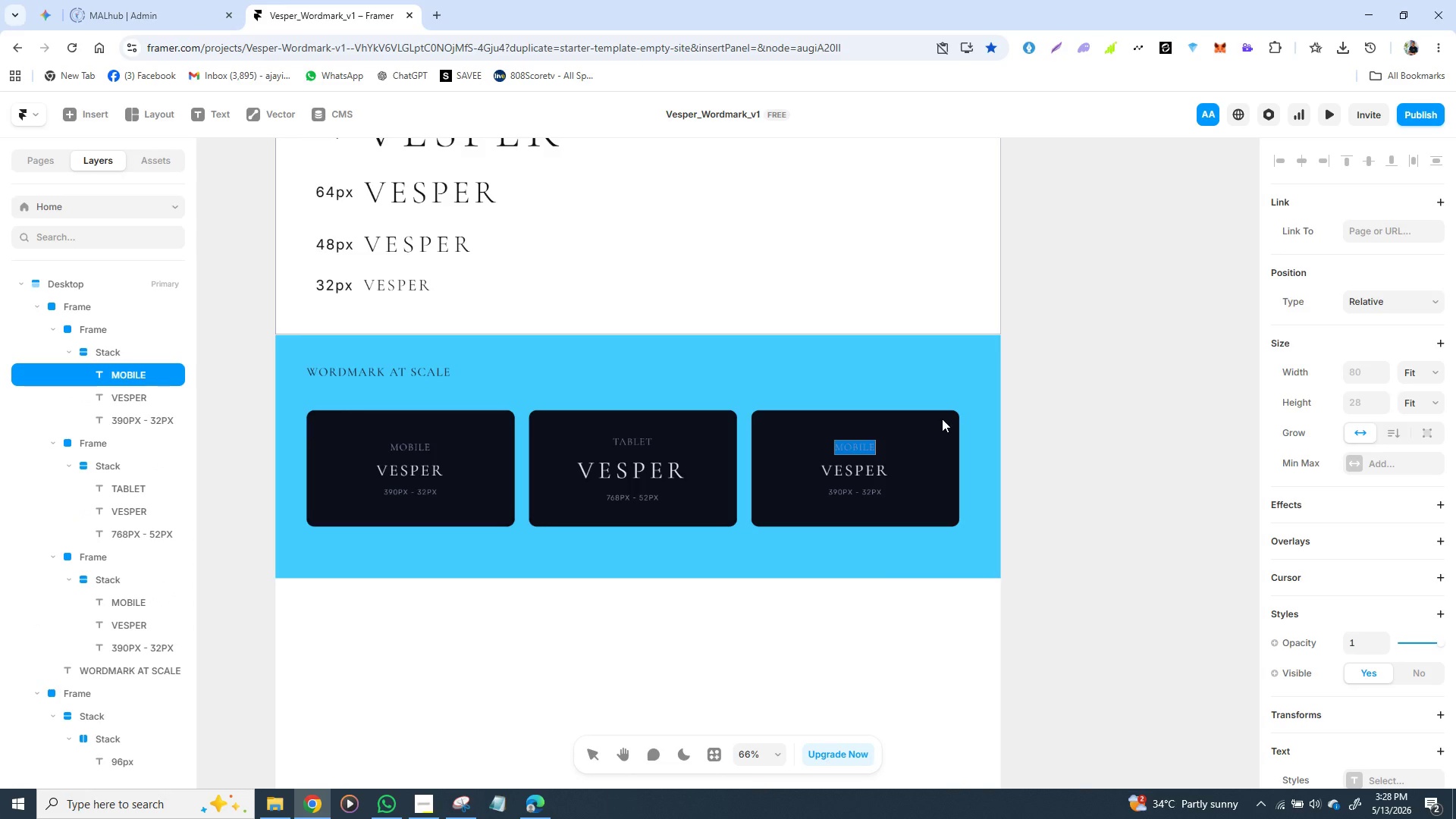 
key(CapsLock)
 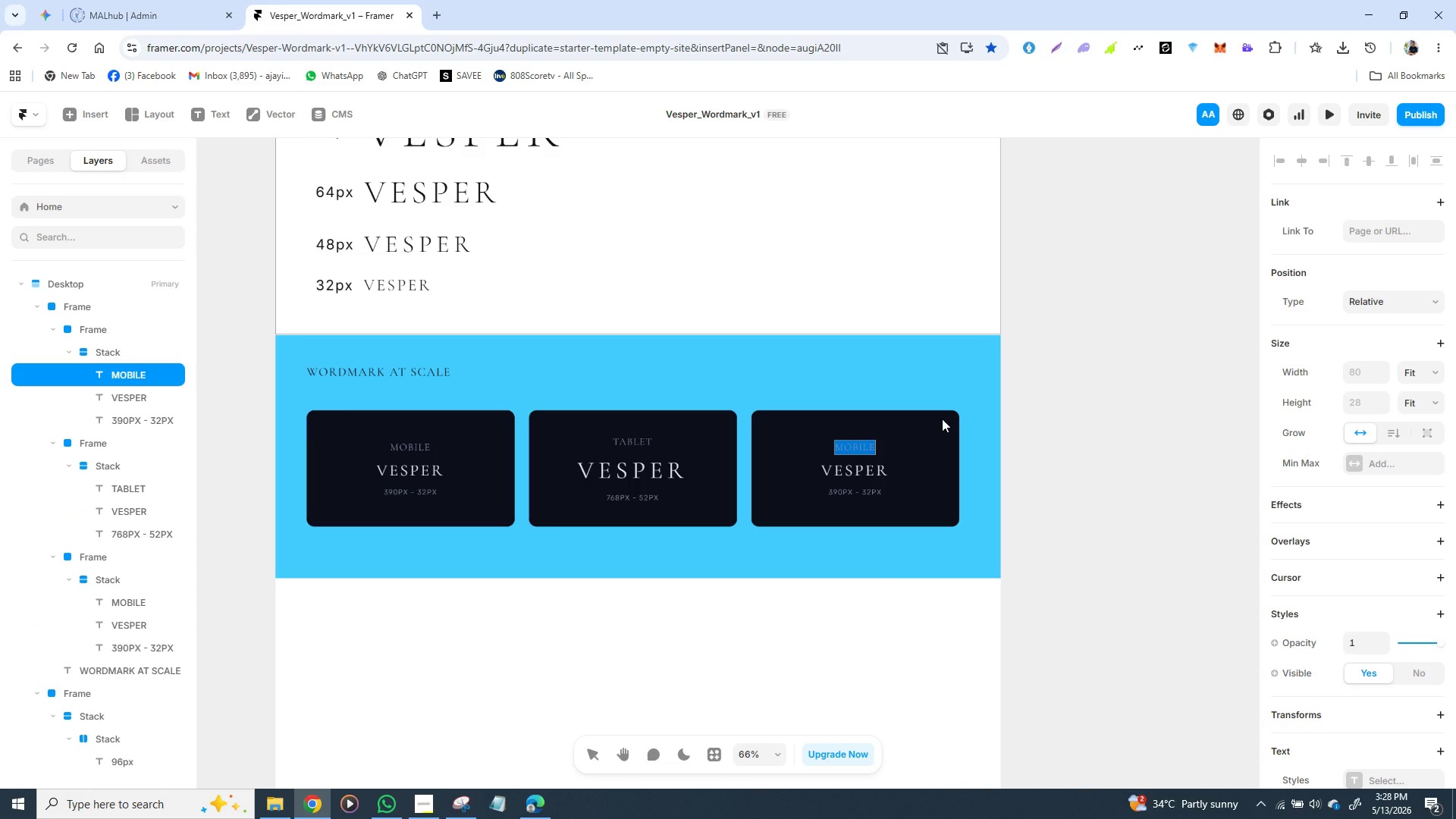 
key(CapsLock)
 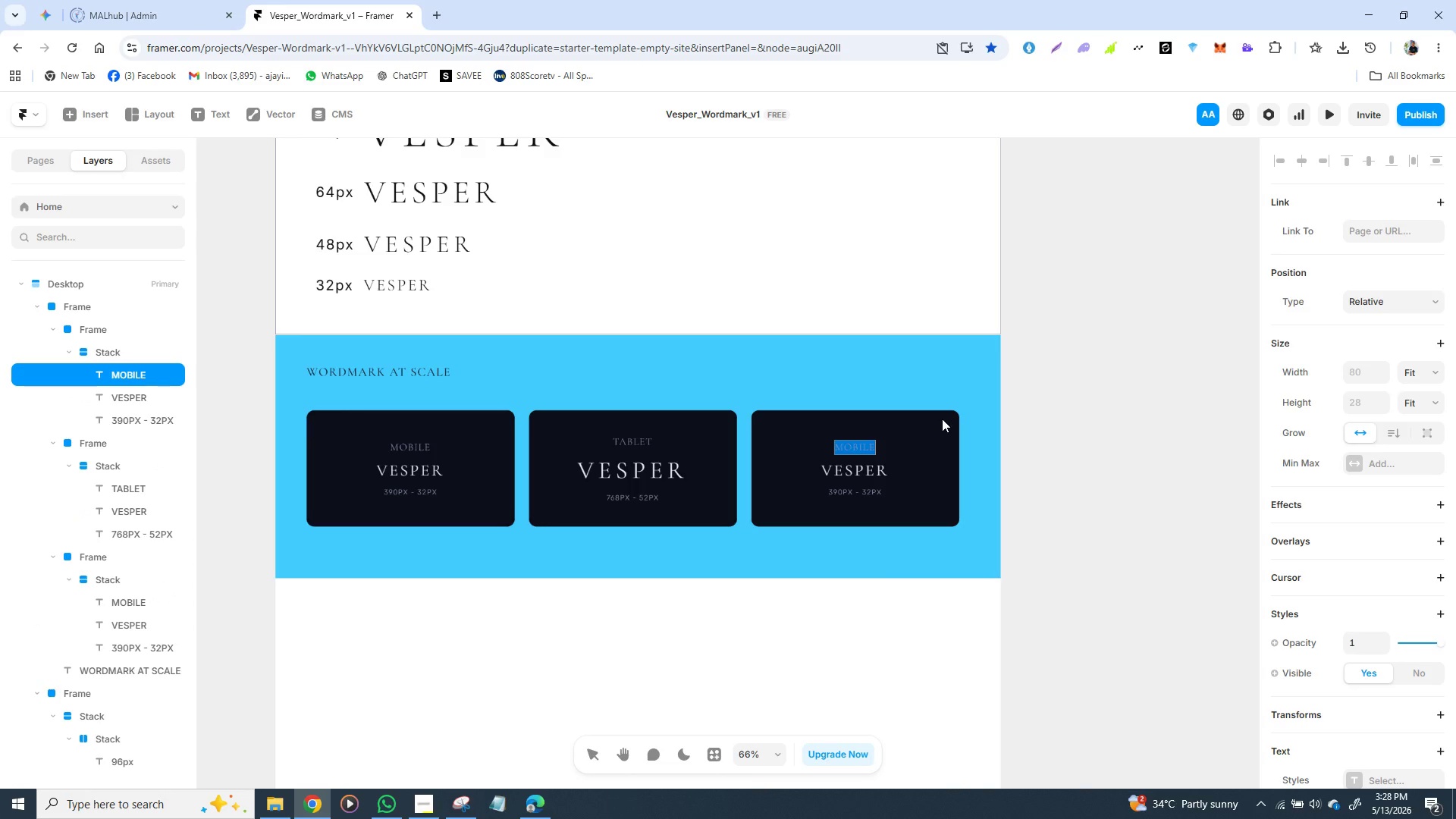 
type(DA)
key(Backspace)
type(ES)
 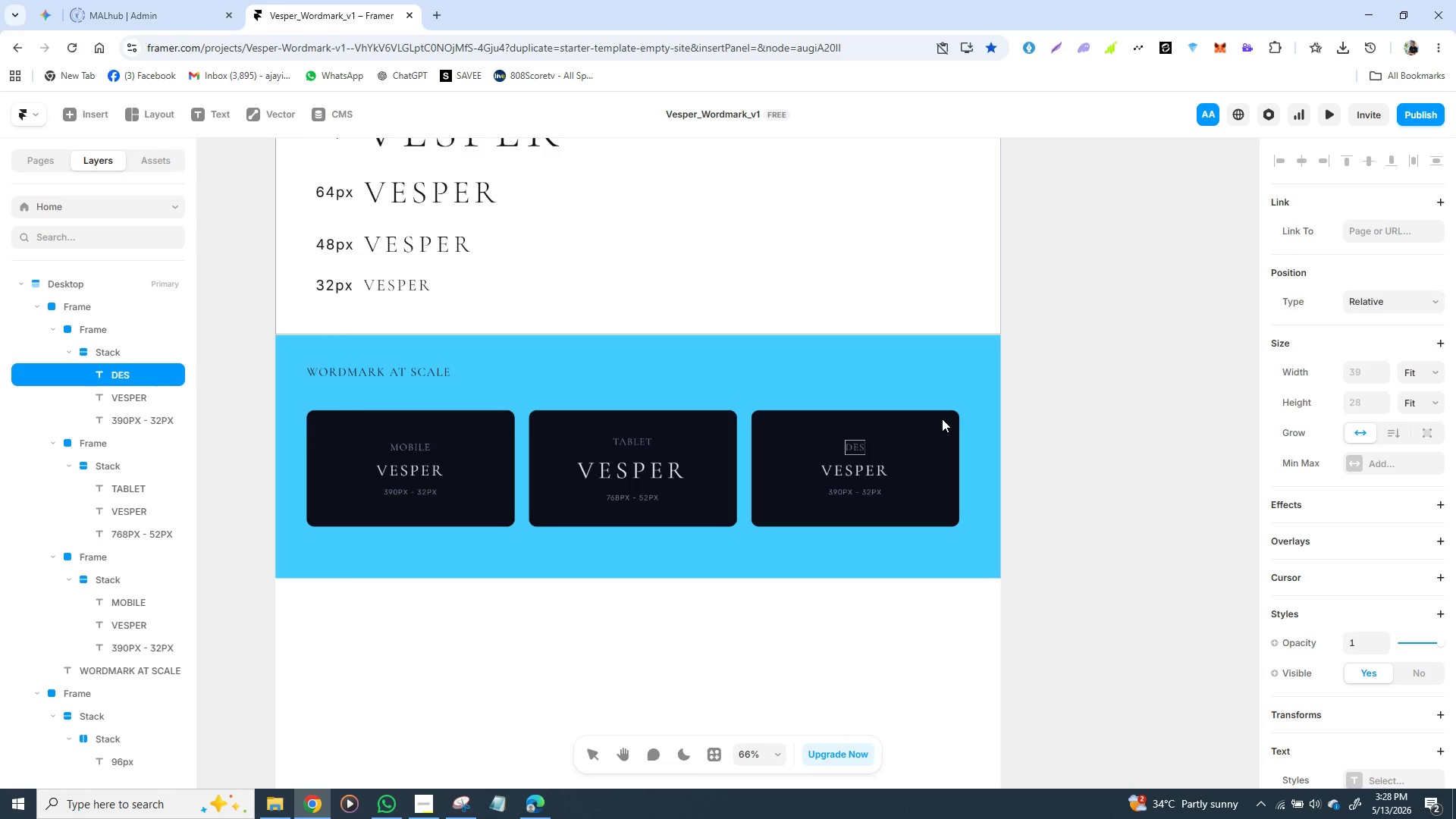 
wait(5.33)
 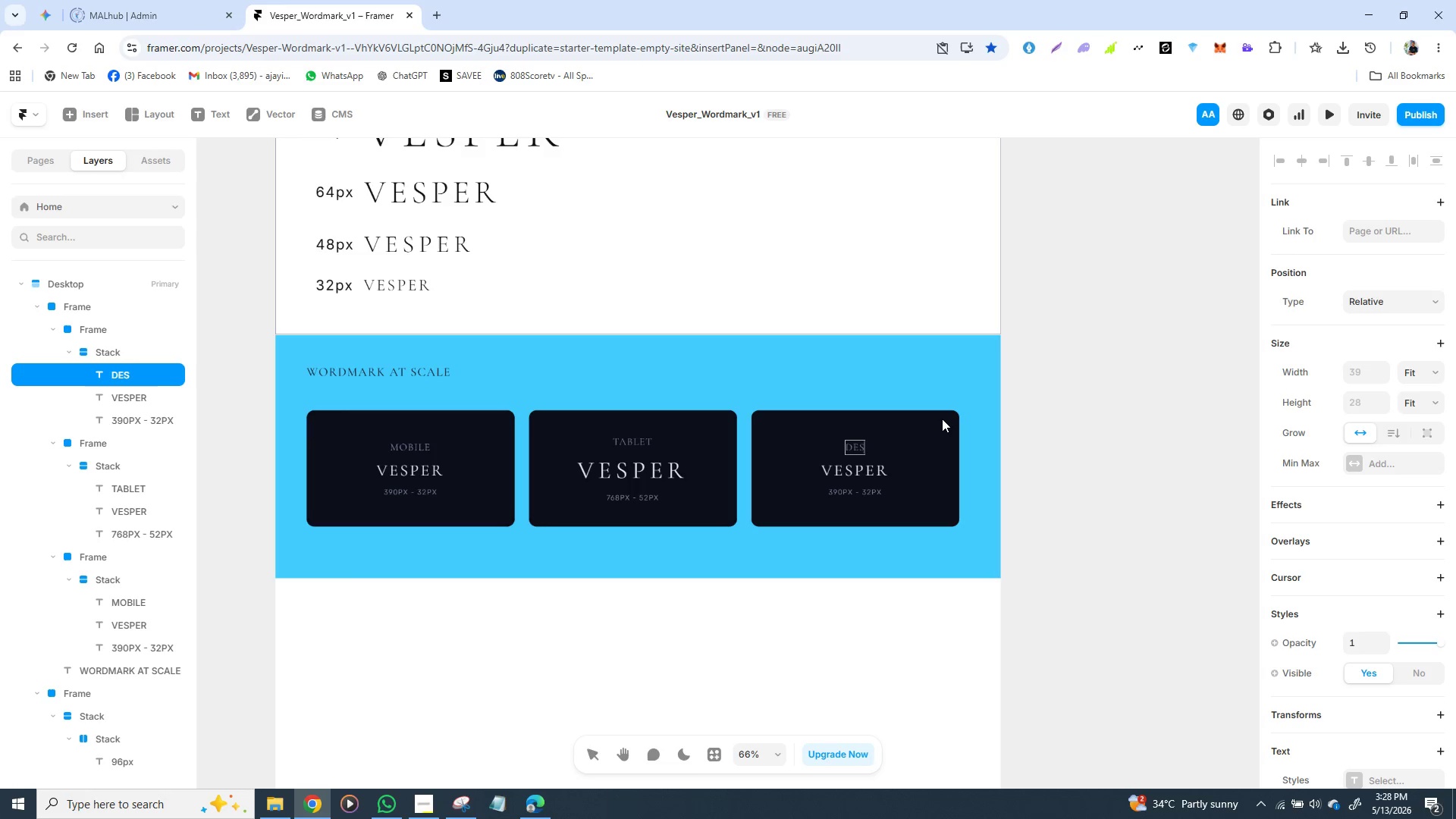 
type(KTOP)
 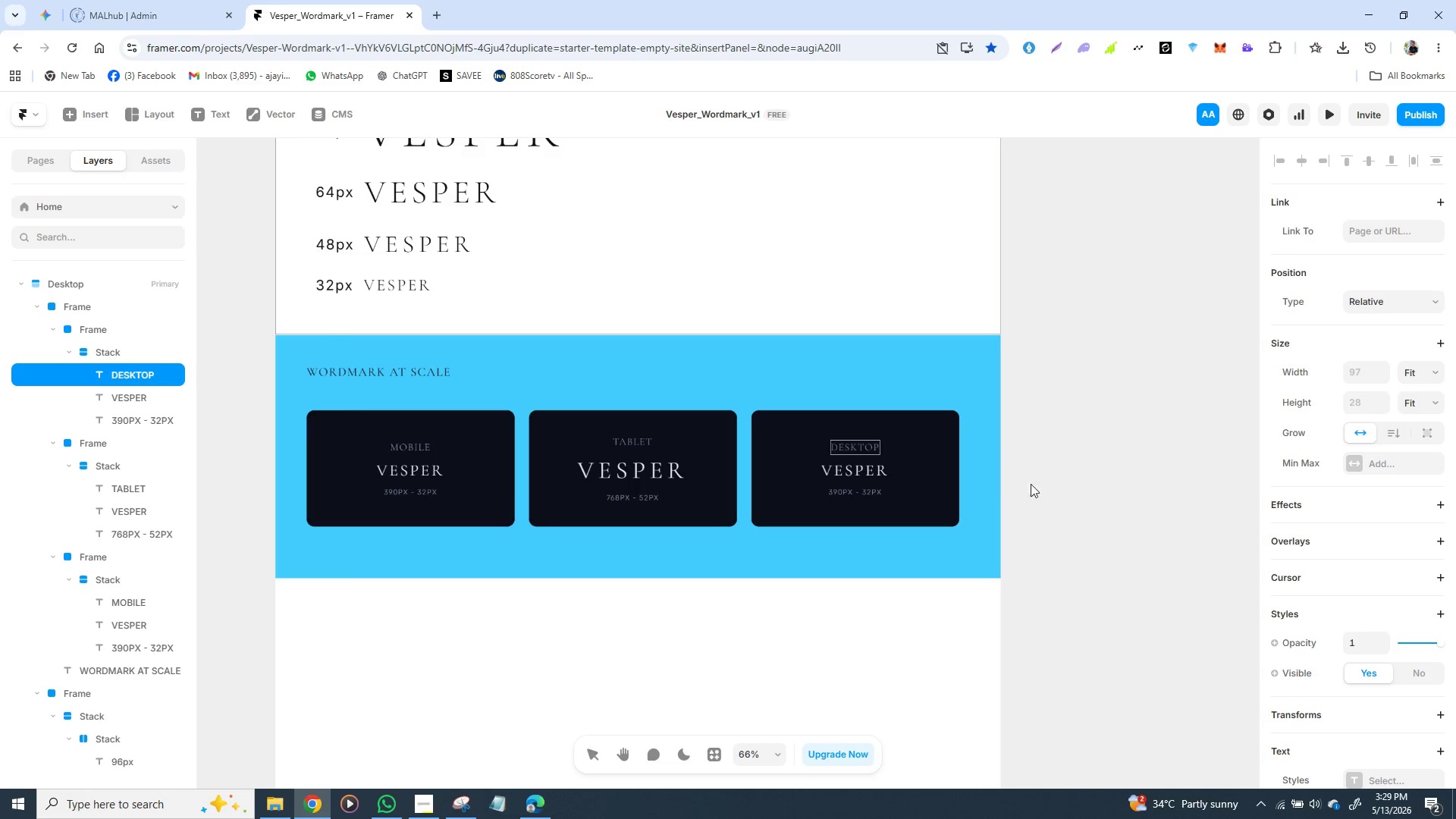 
wait(6.42)
 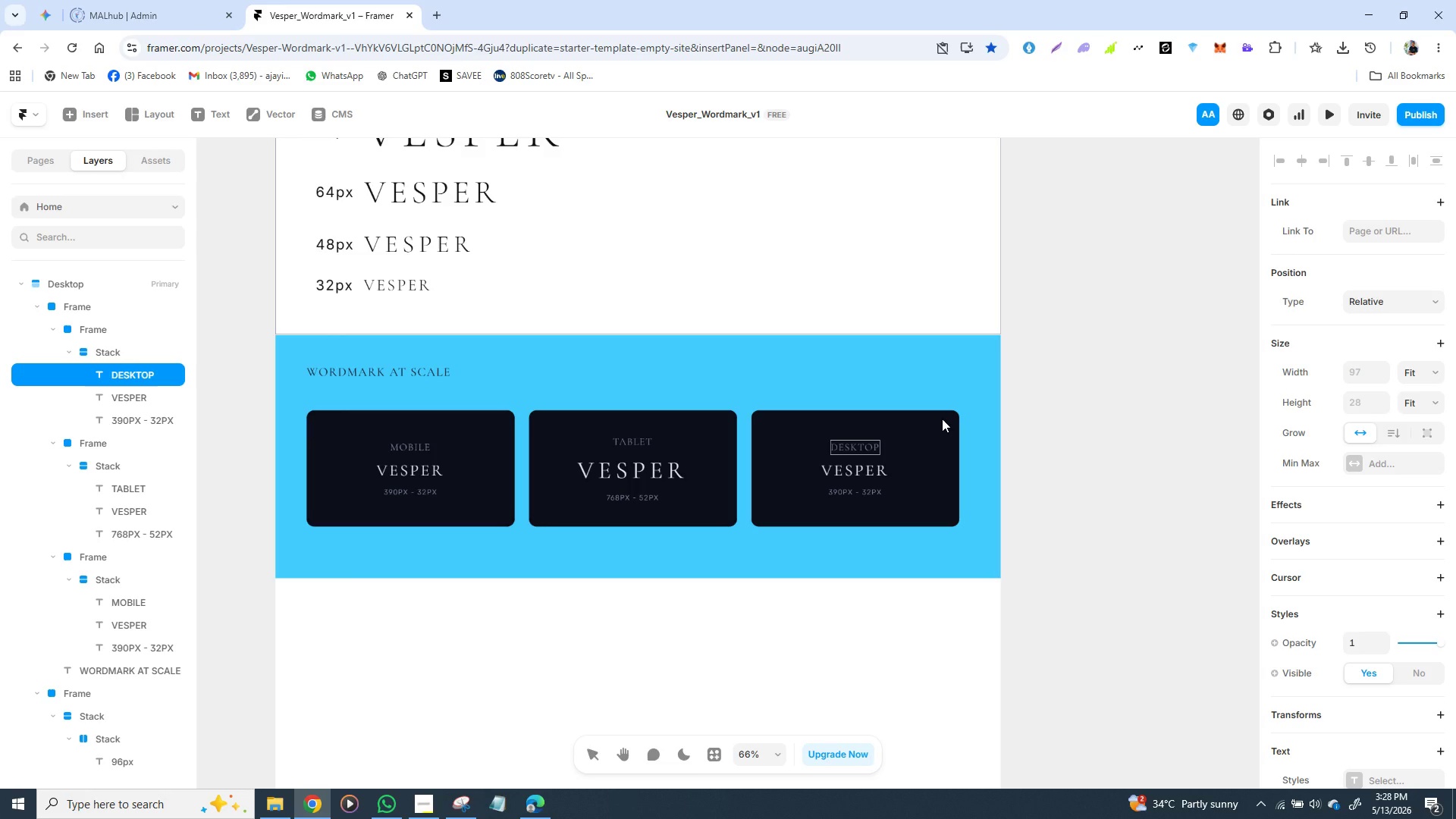 
left_click([860, 576])
 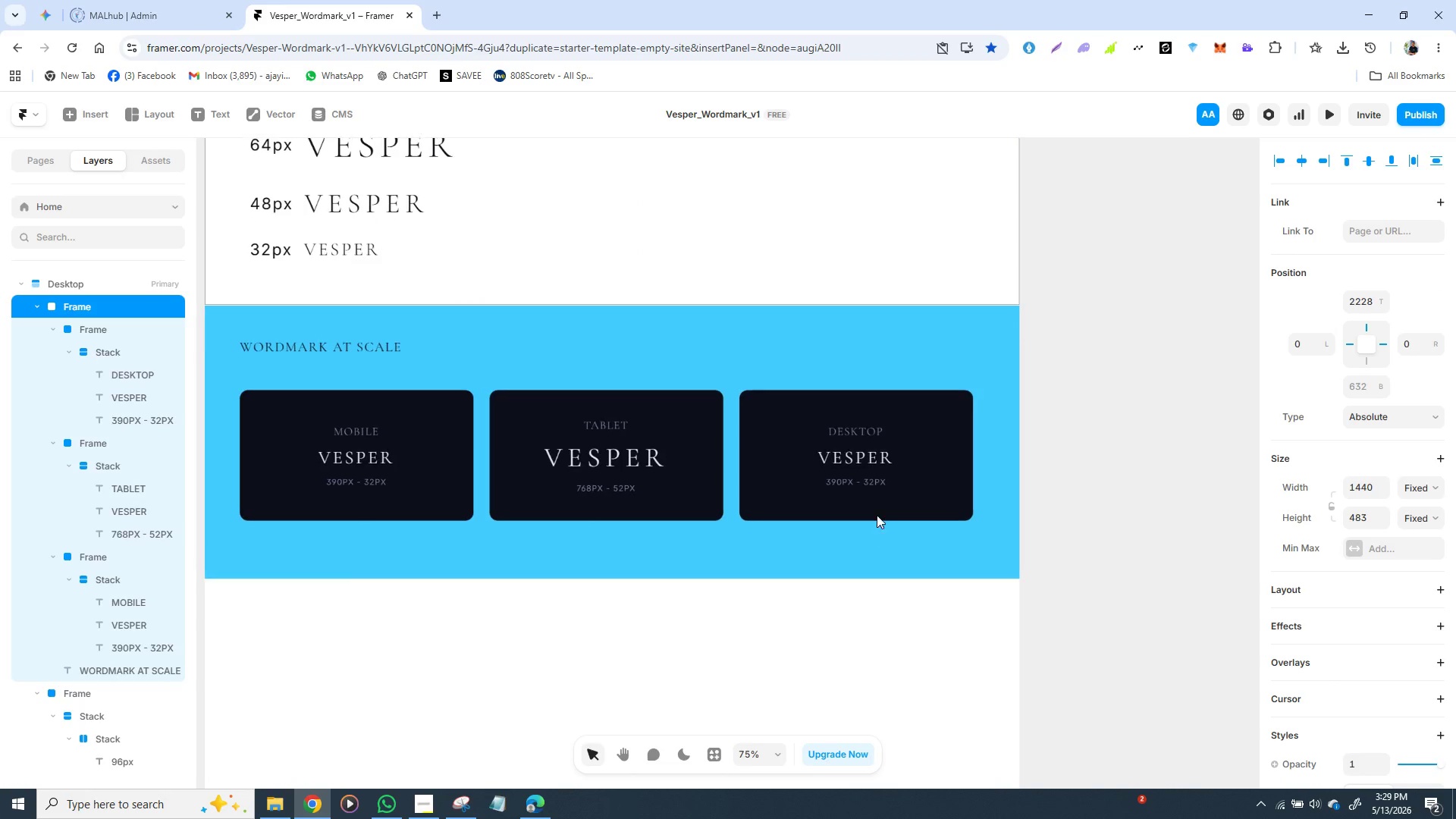 
left_click([863, 456])
 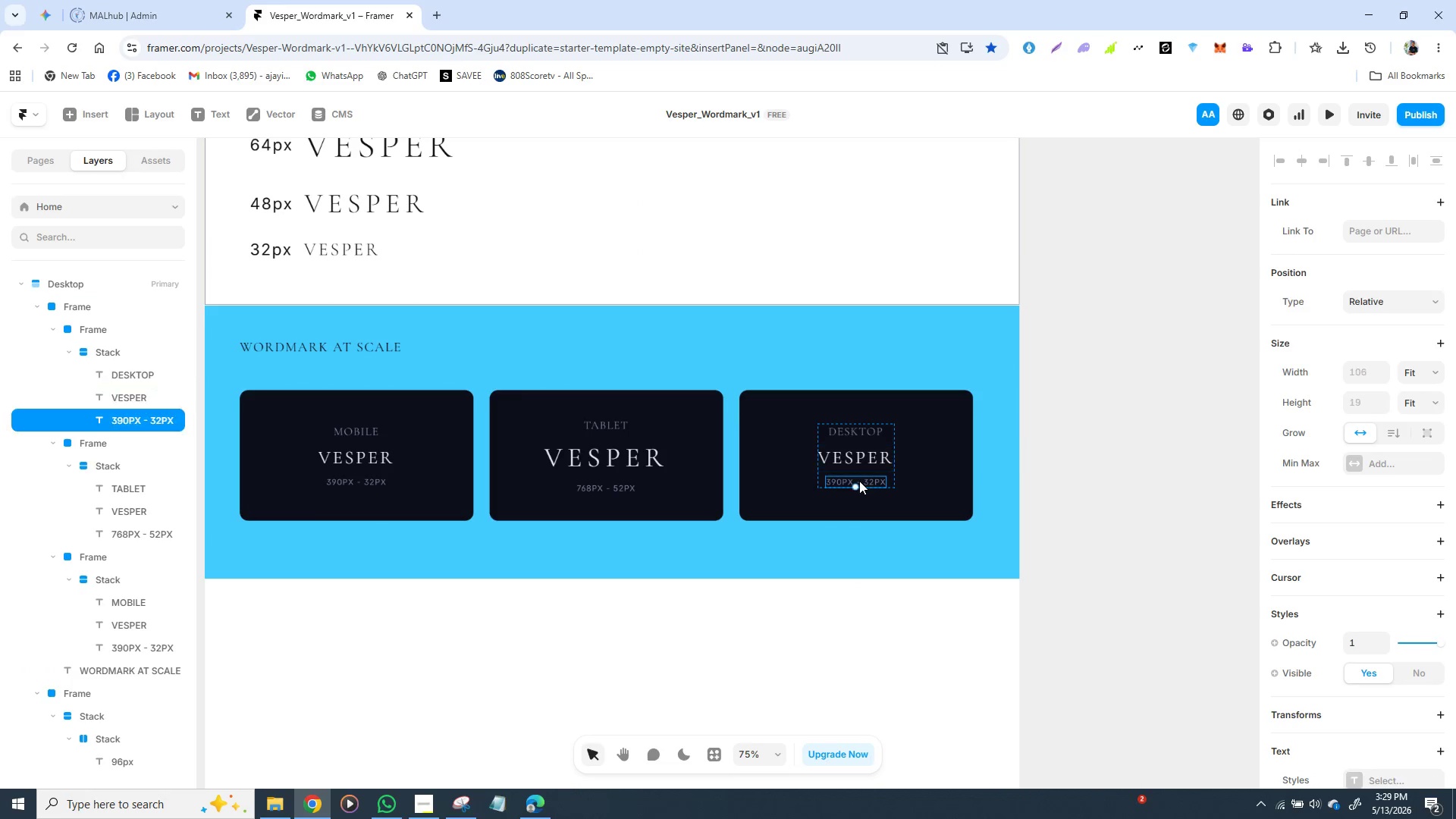 
double_click([859, 481])
 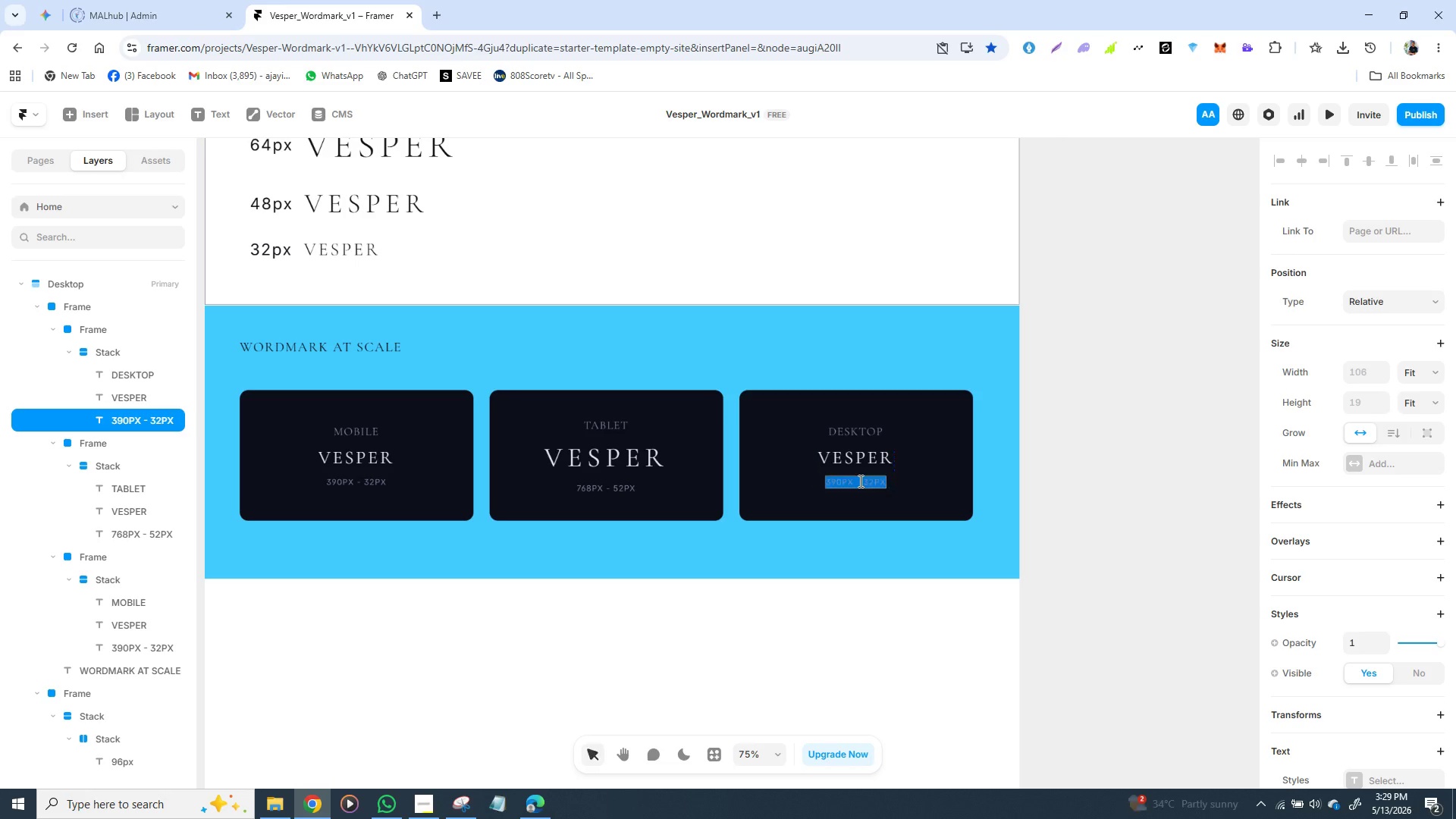 
triple_click([859, 481])
 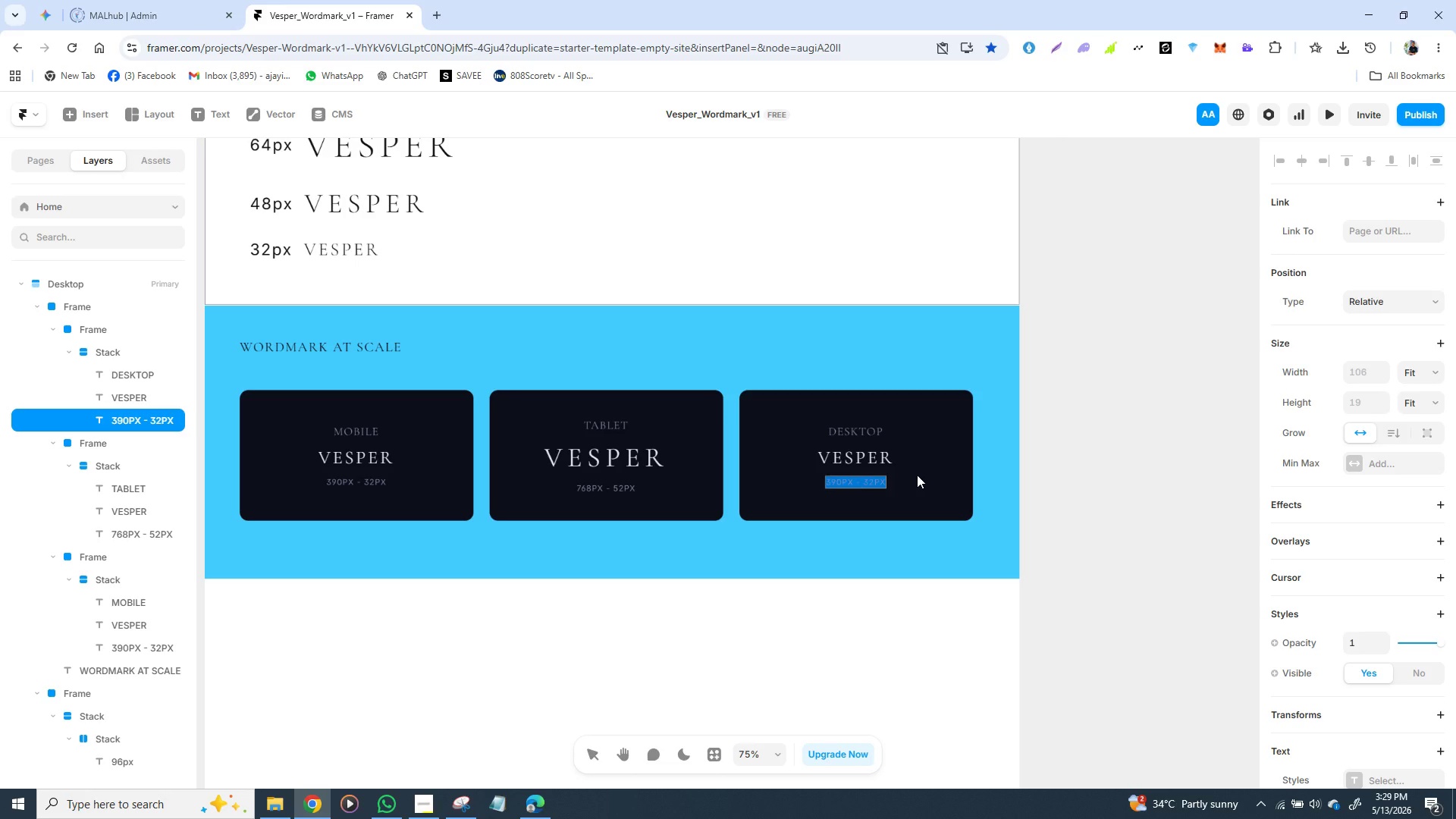 
type(1440)
 